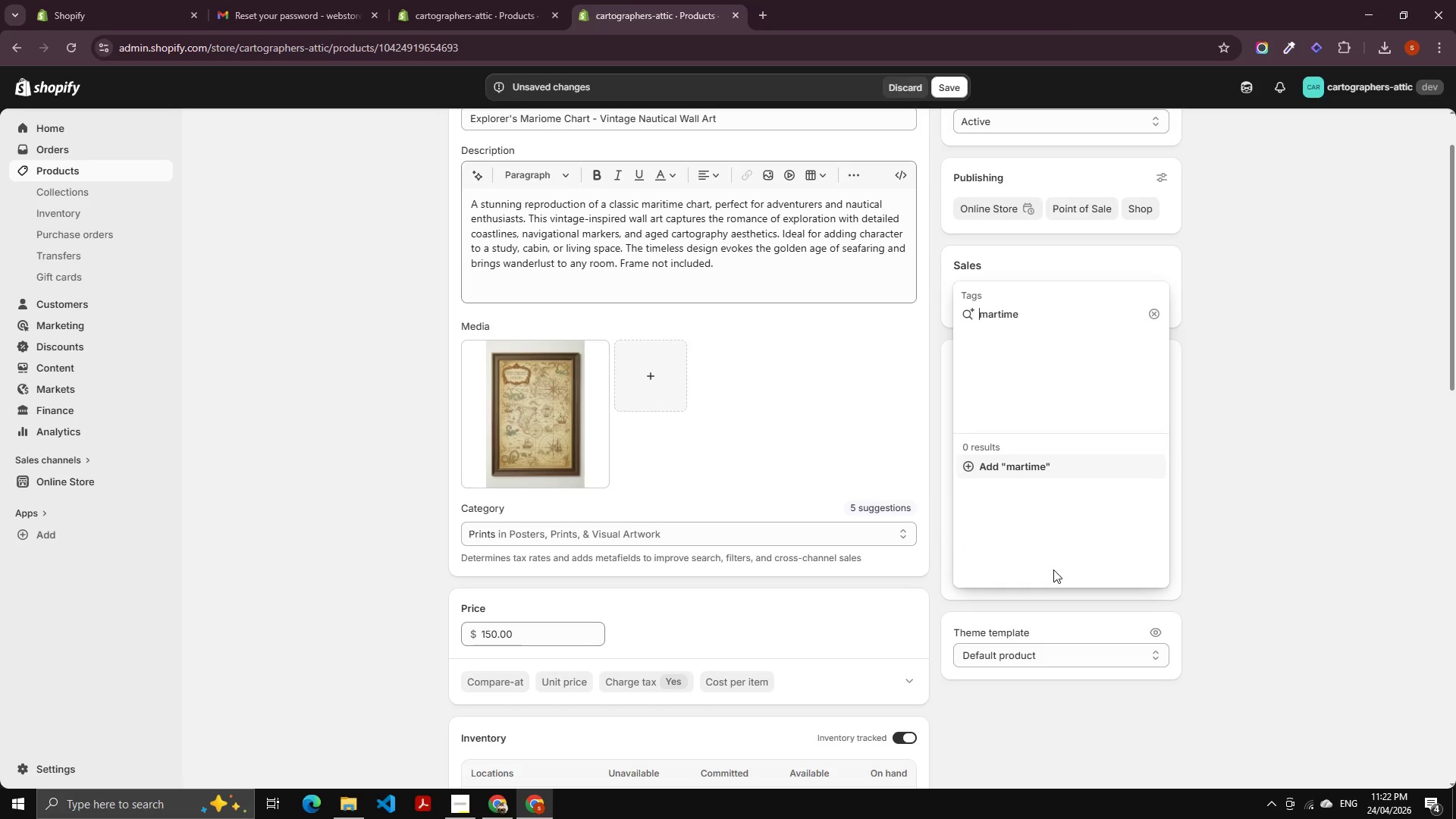 
key(Control+ArrowLeft)
 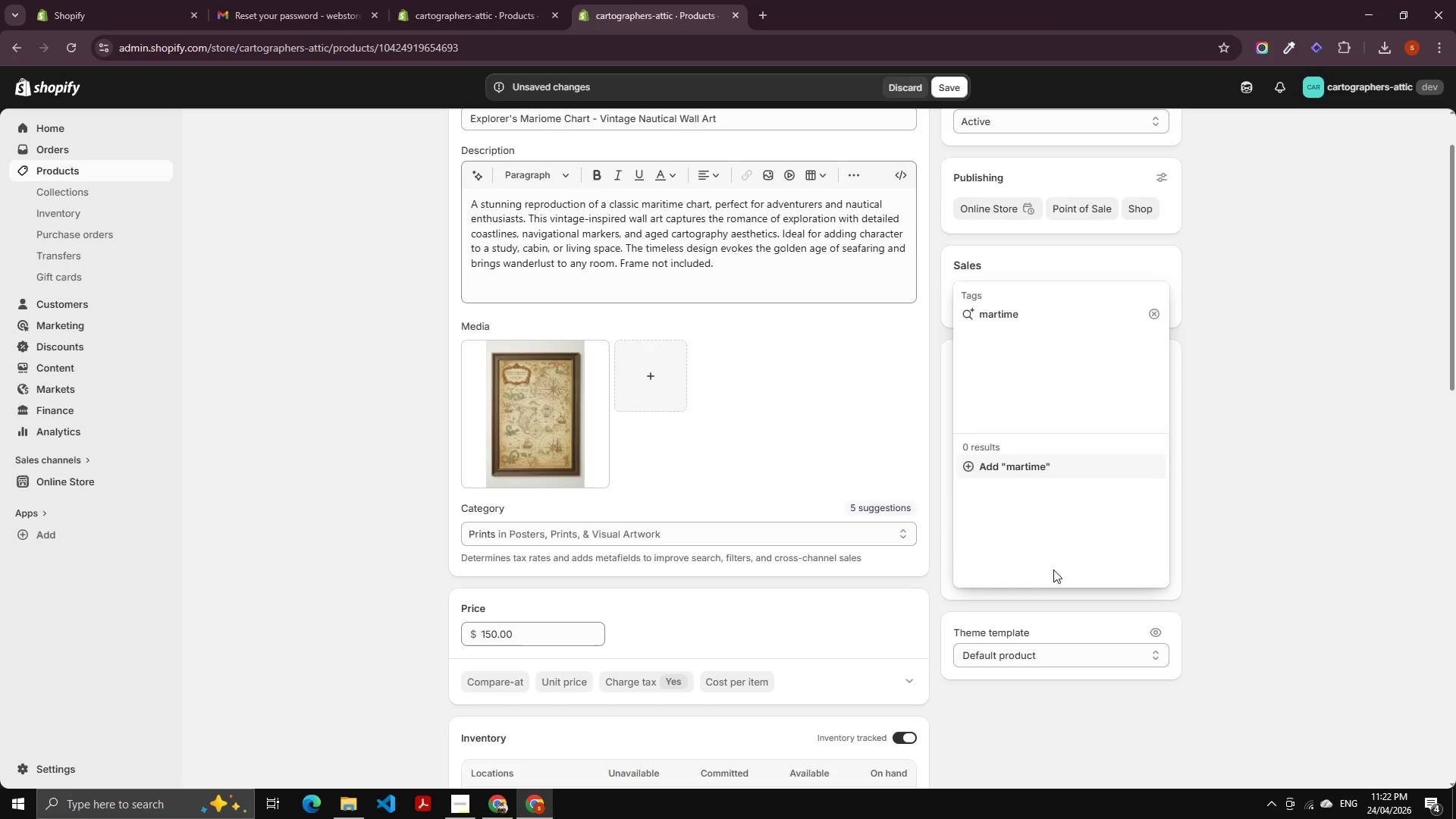 
key(ArrowRight)
 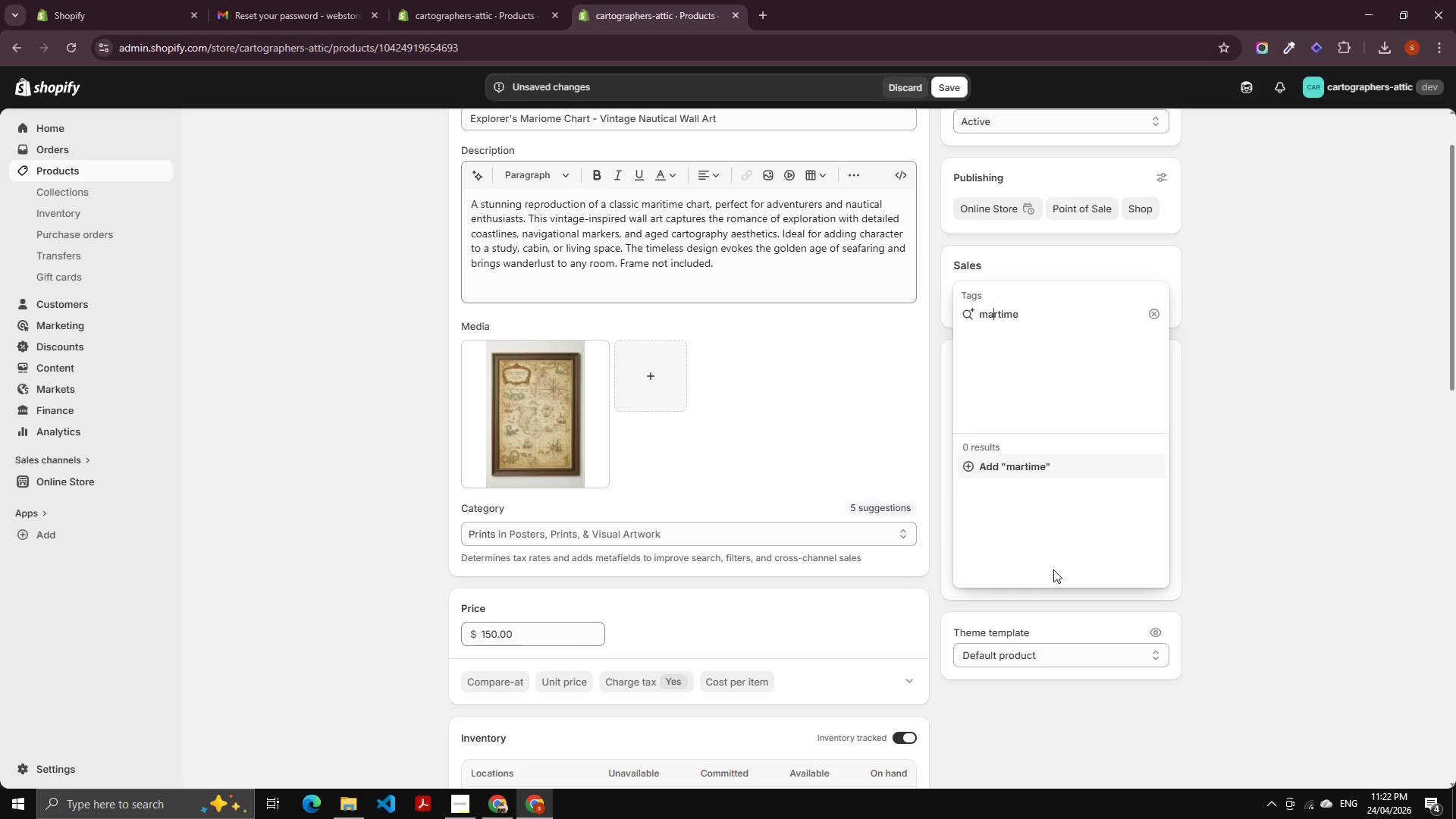 
key(ArrowRight)
 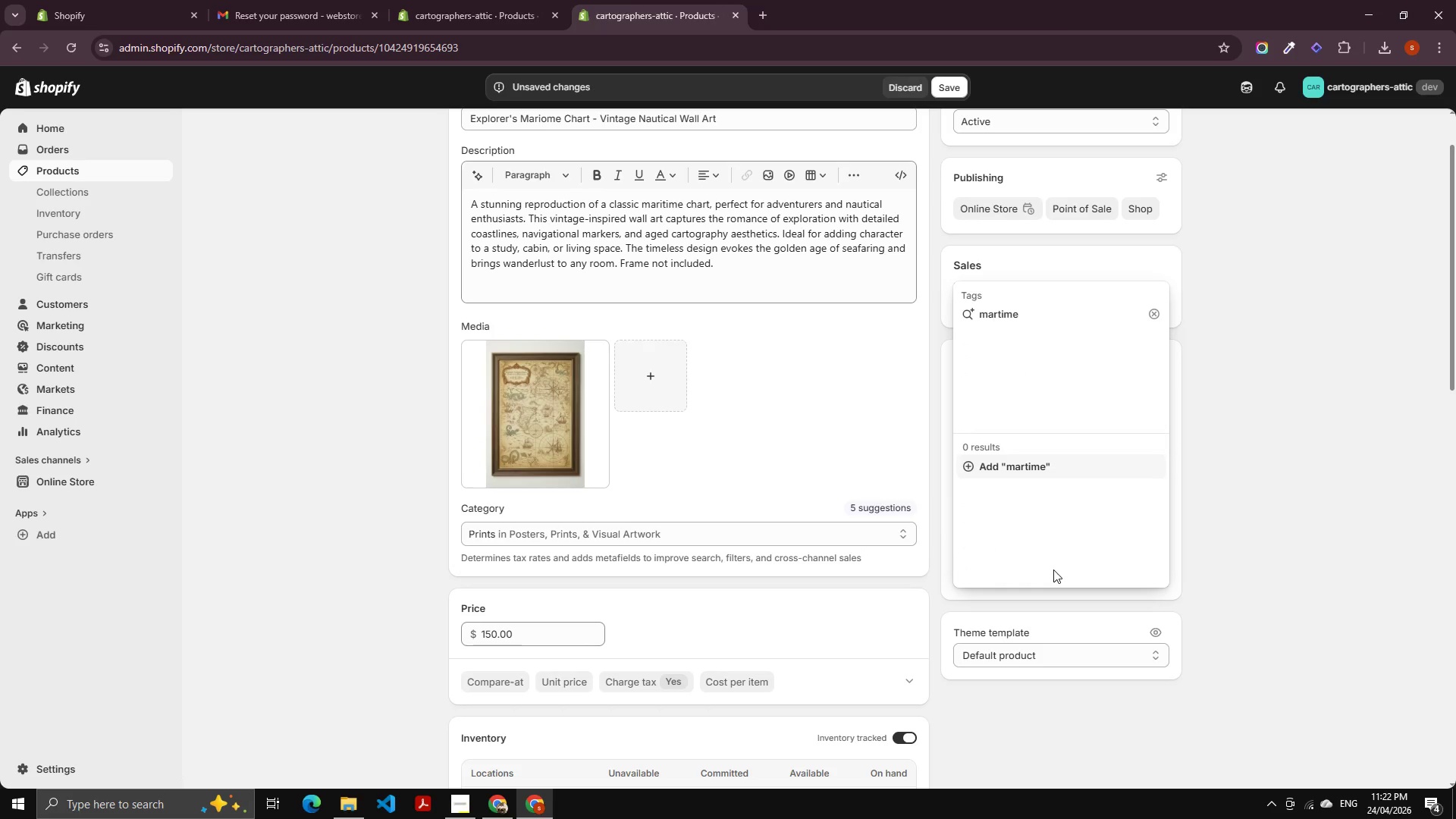 
key(ArrowRight)
 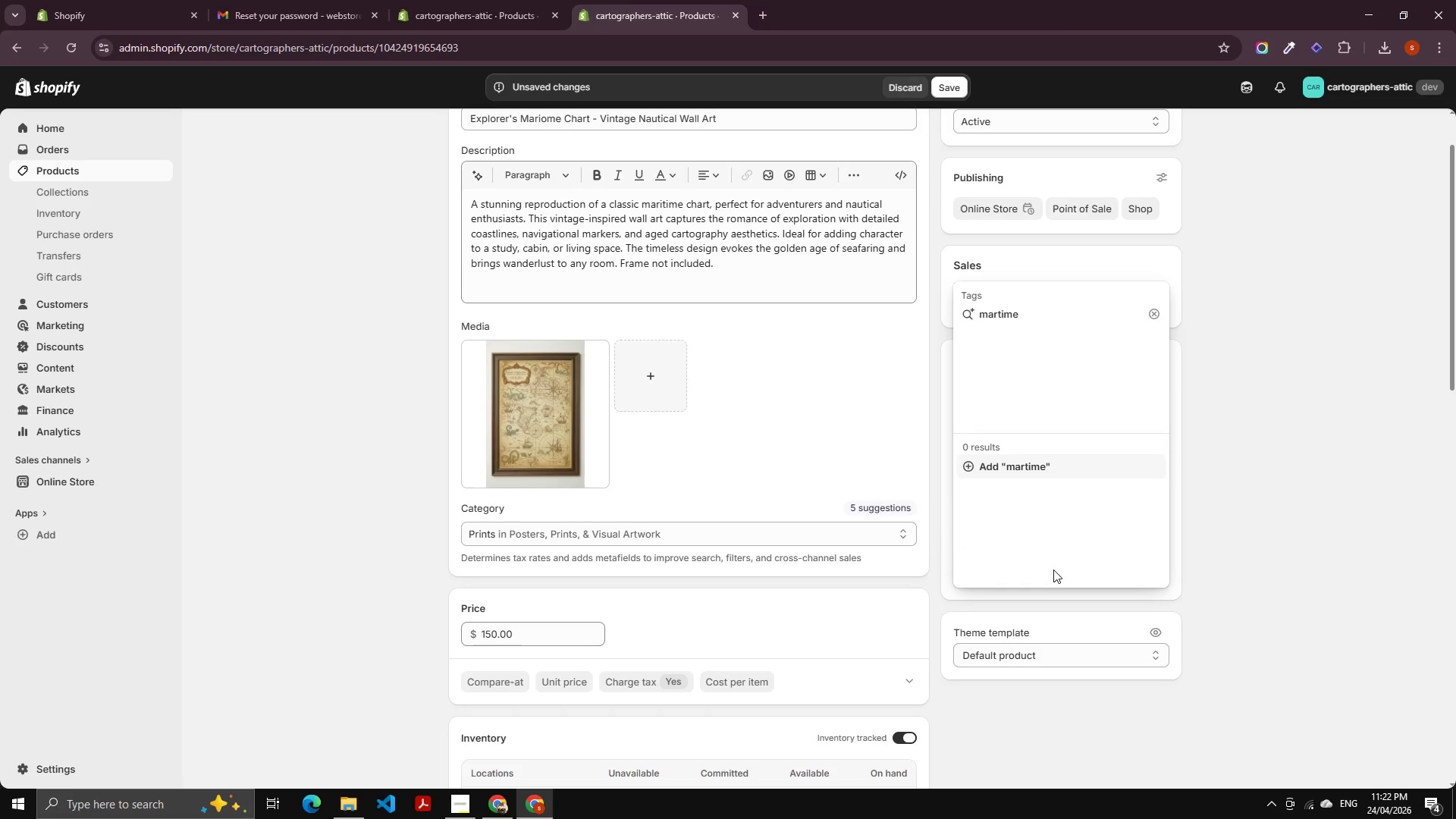 
key(I)
 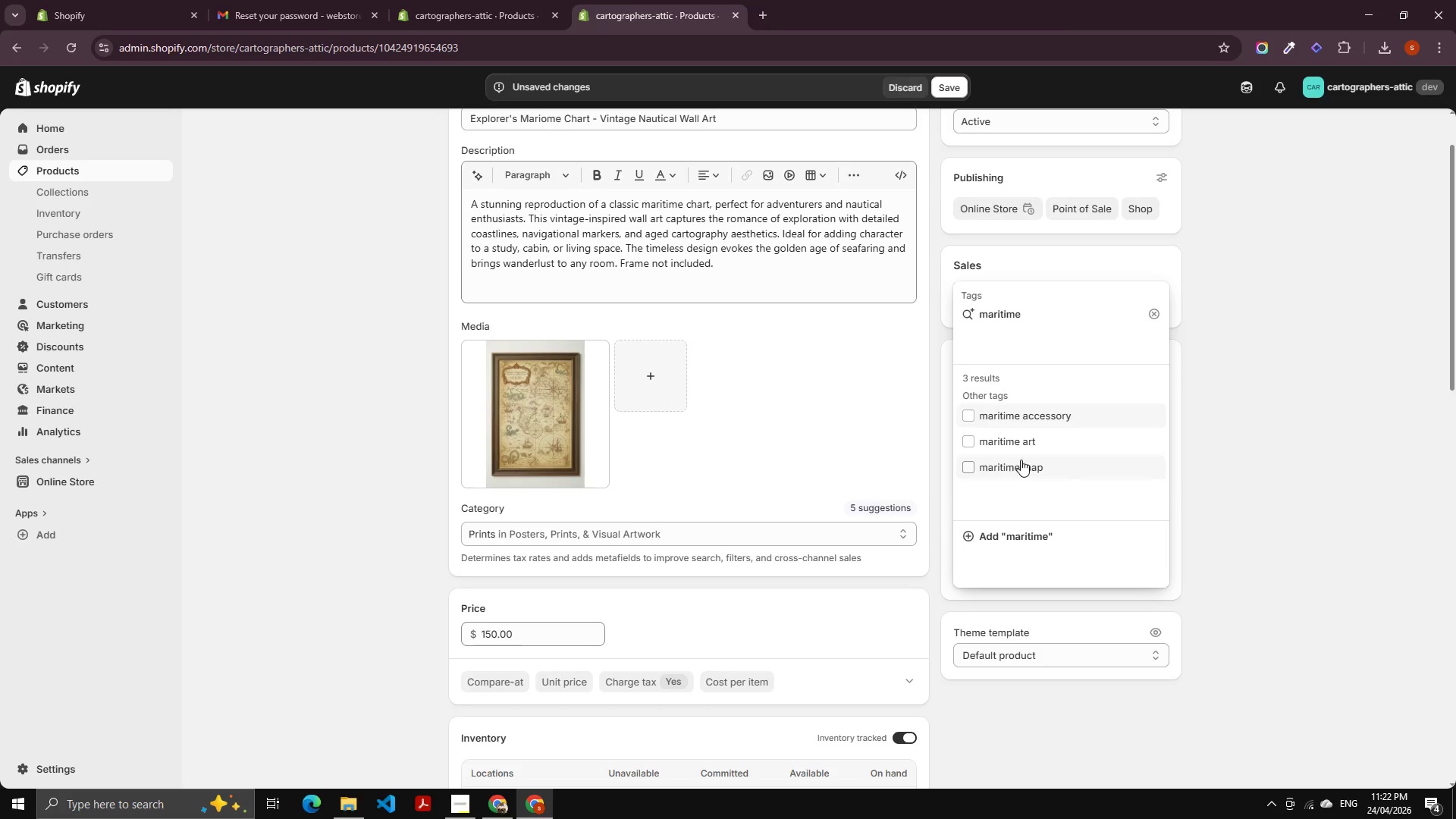 
key(Control+ArrowRight)
 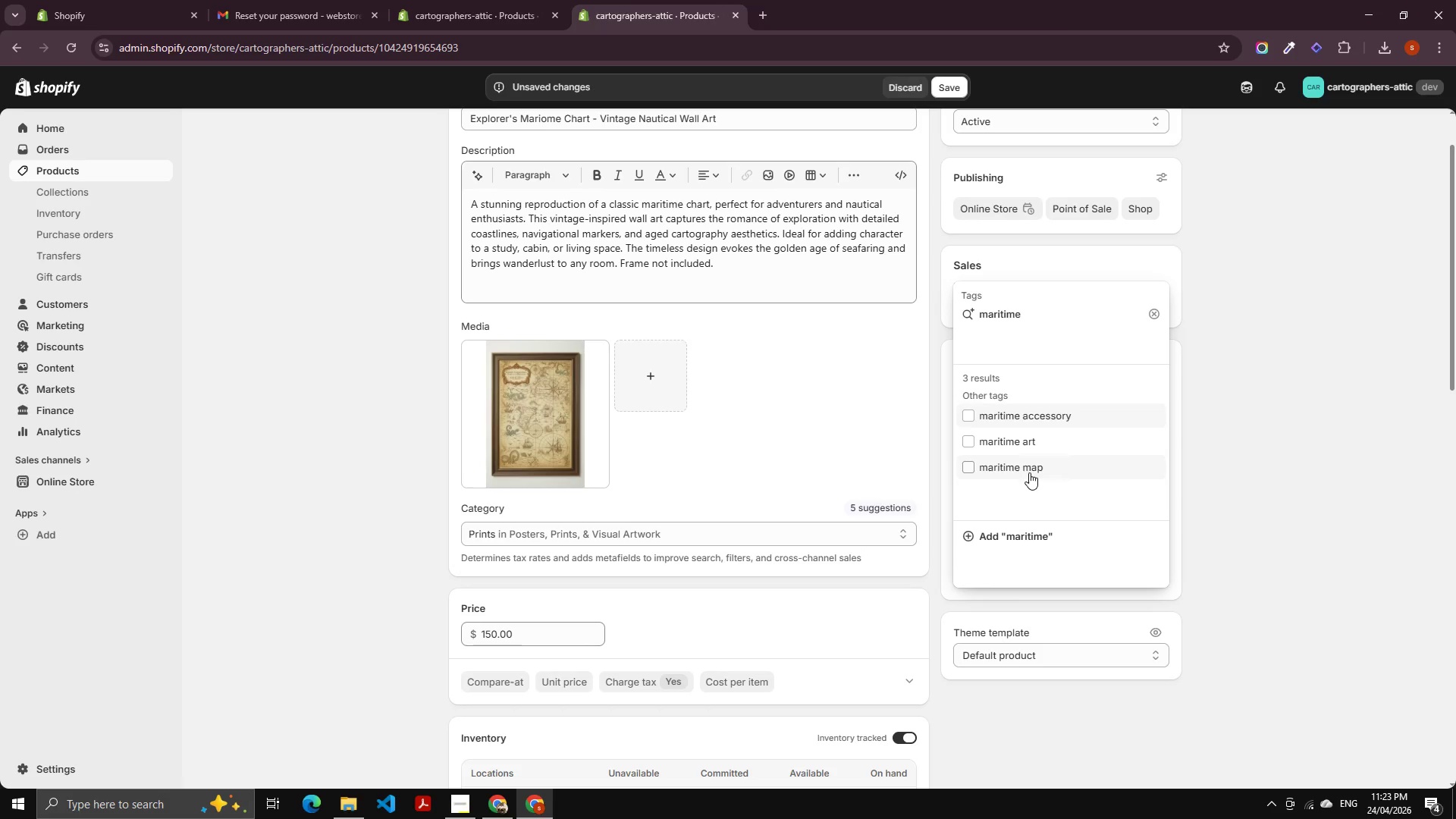 
type( chart)
 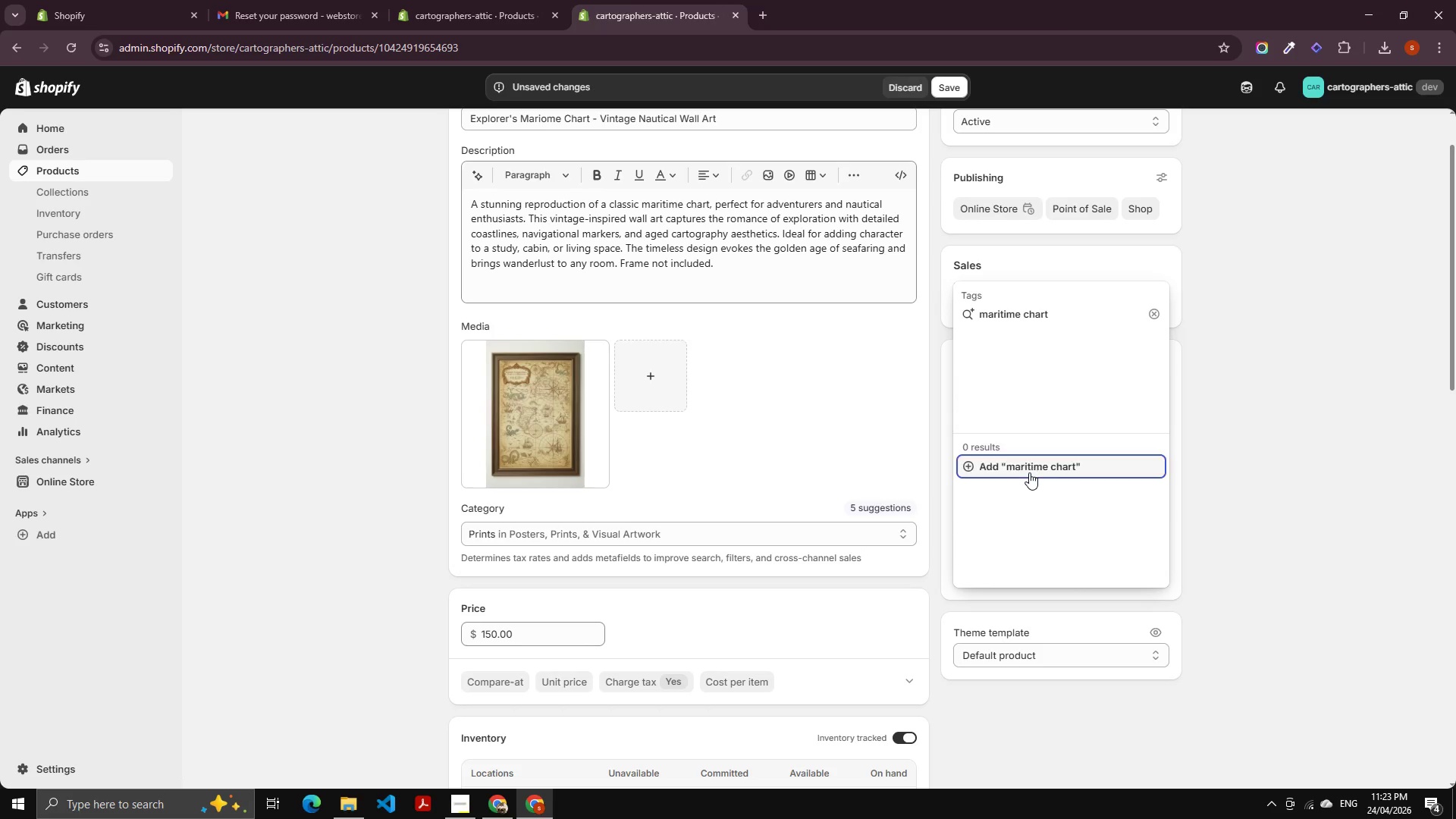 
key(Enter)
 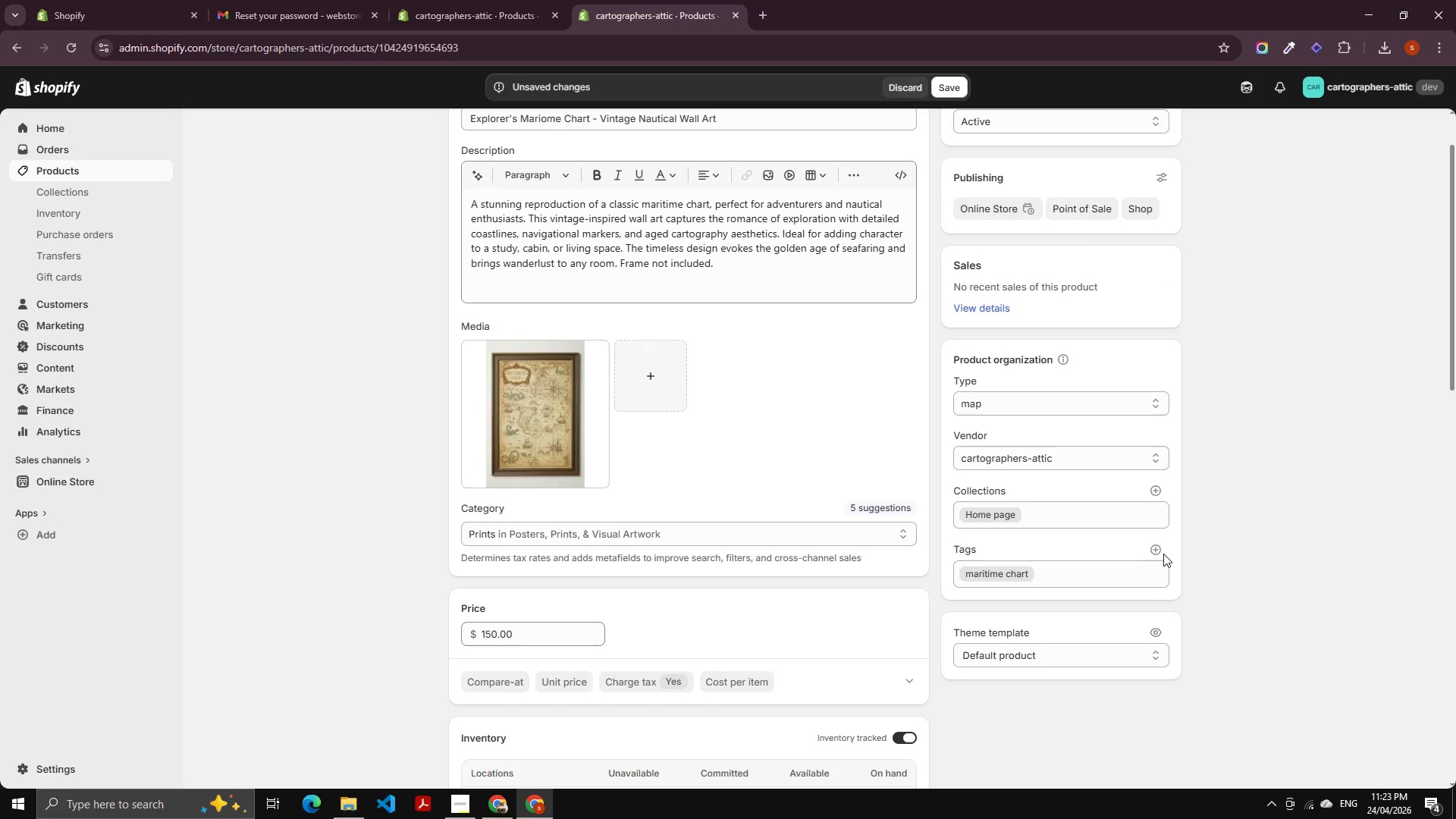 
left_click([1159, 548])
 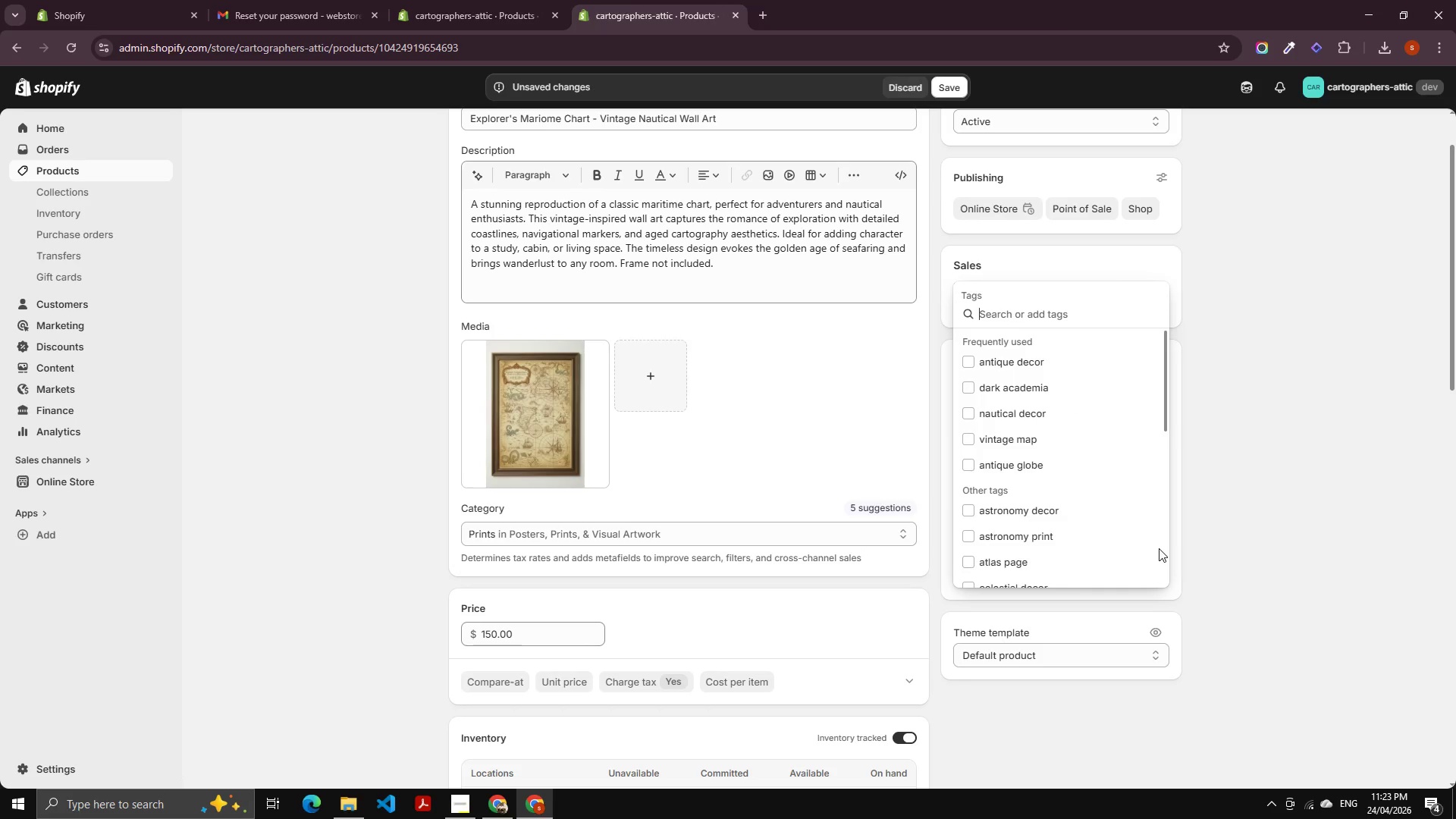 
type(nautical decor)
 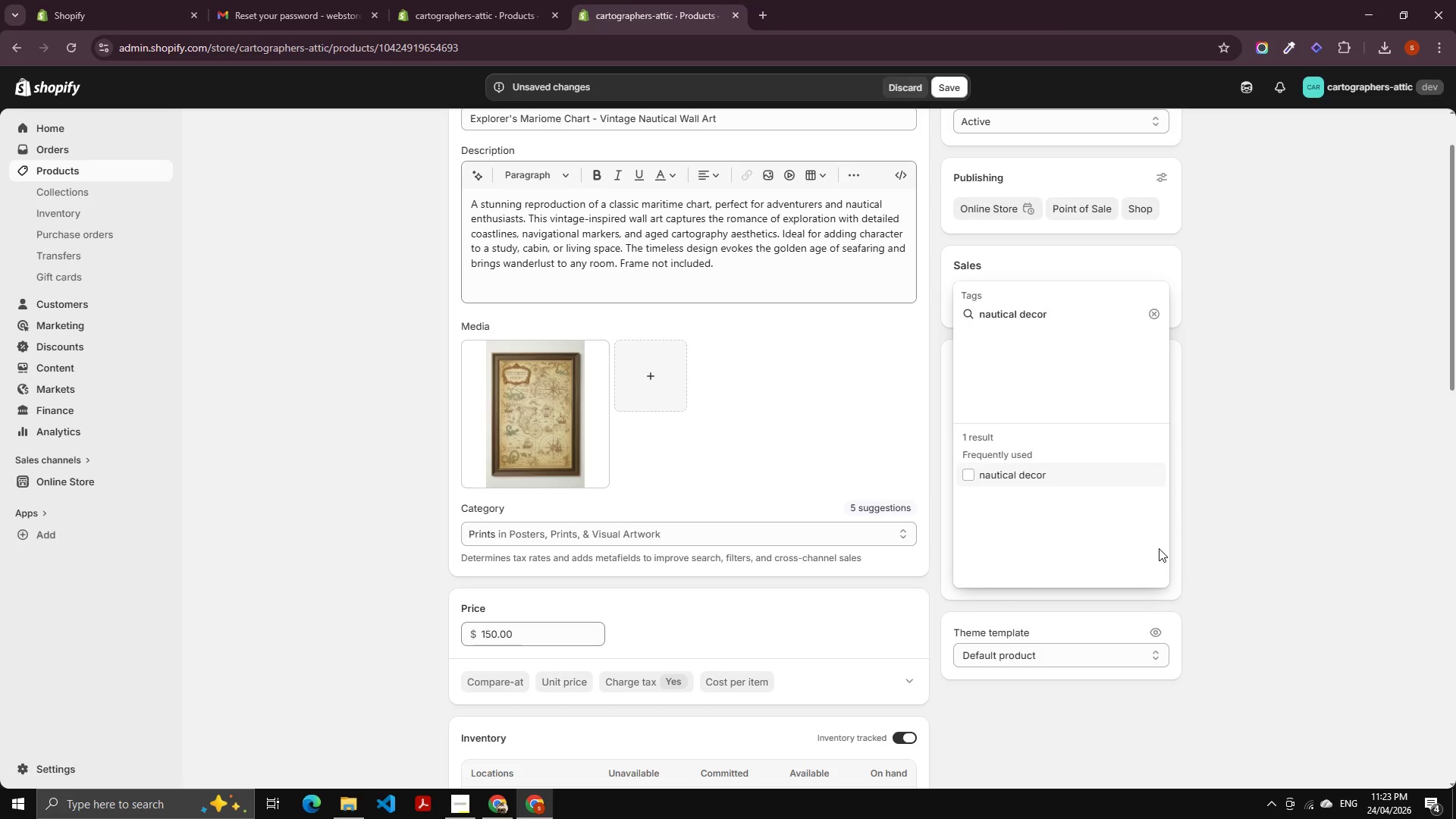 
key(Enter)
 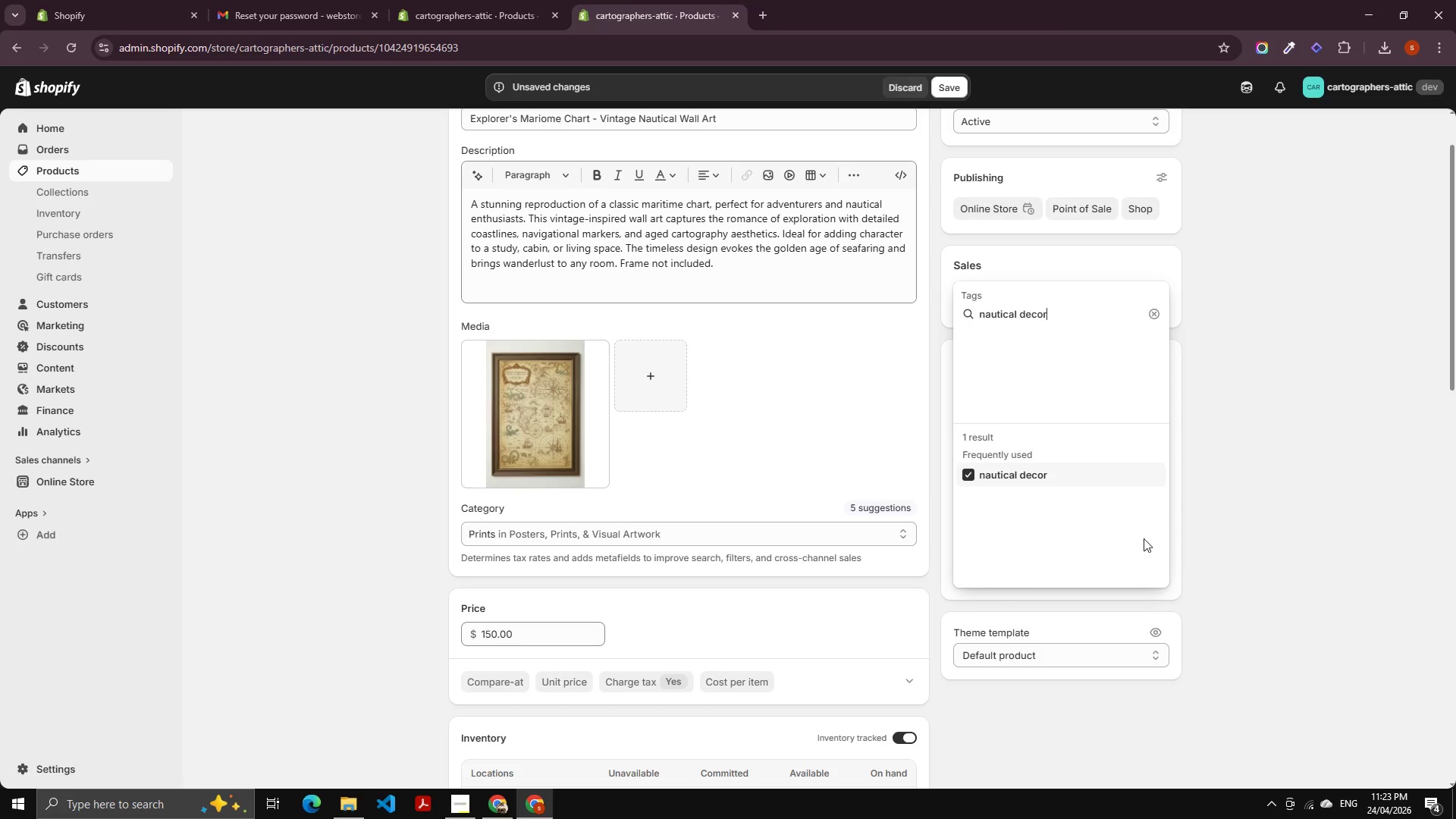 
key(NumpadEnter)
 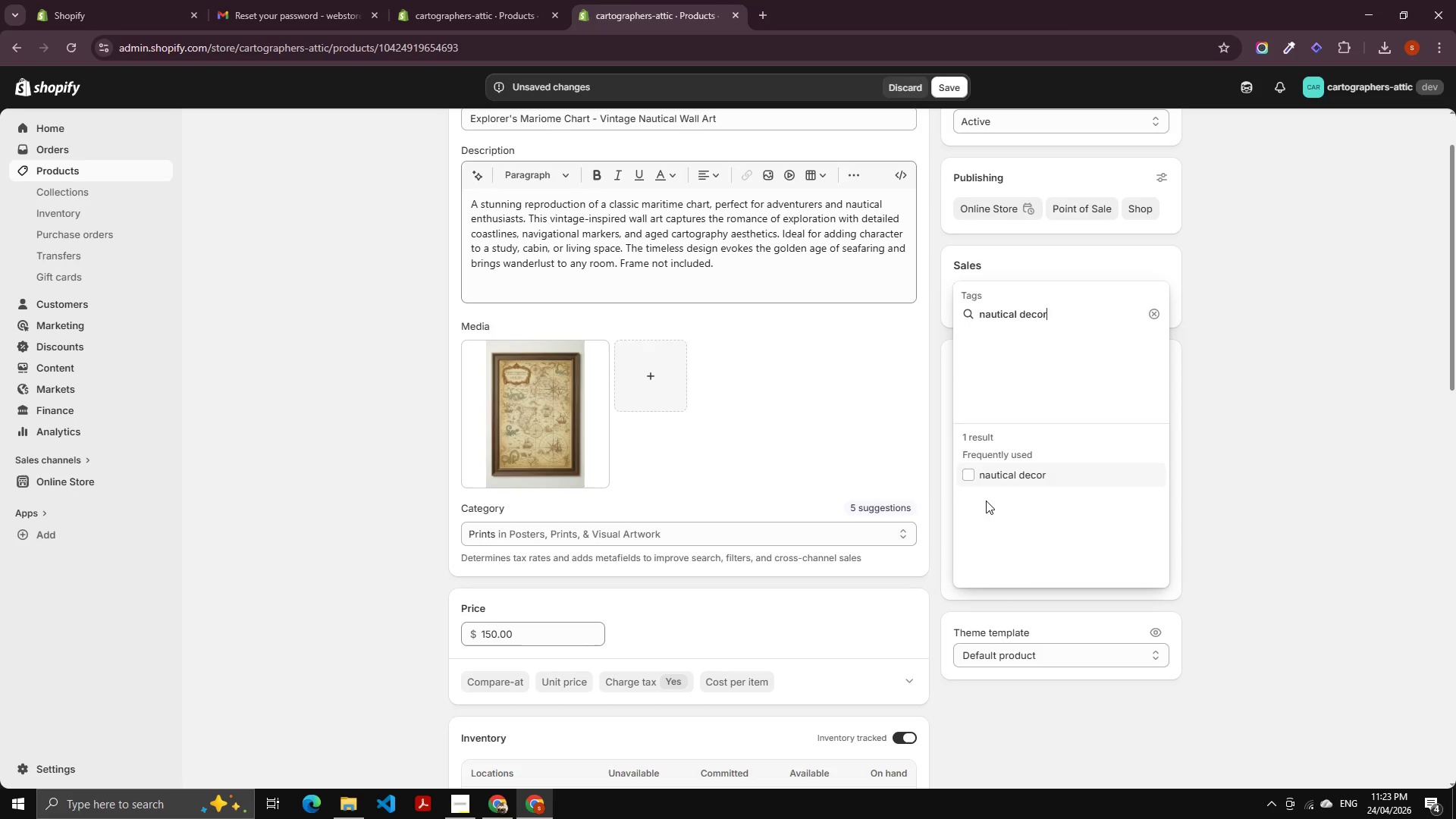 
left_click([999, 475])
 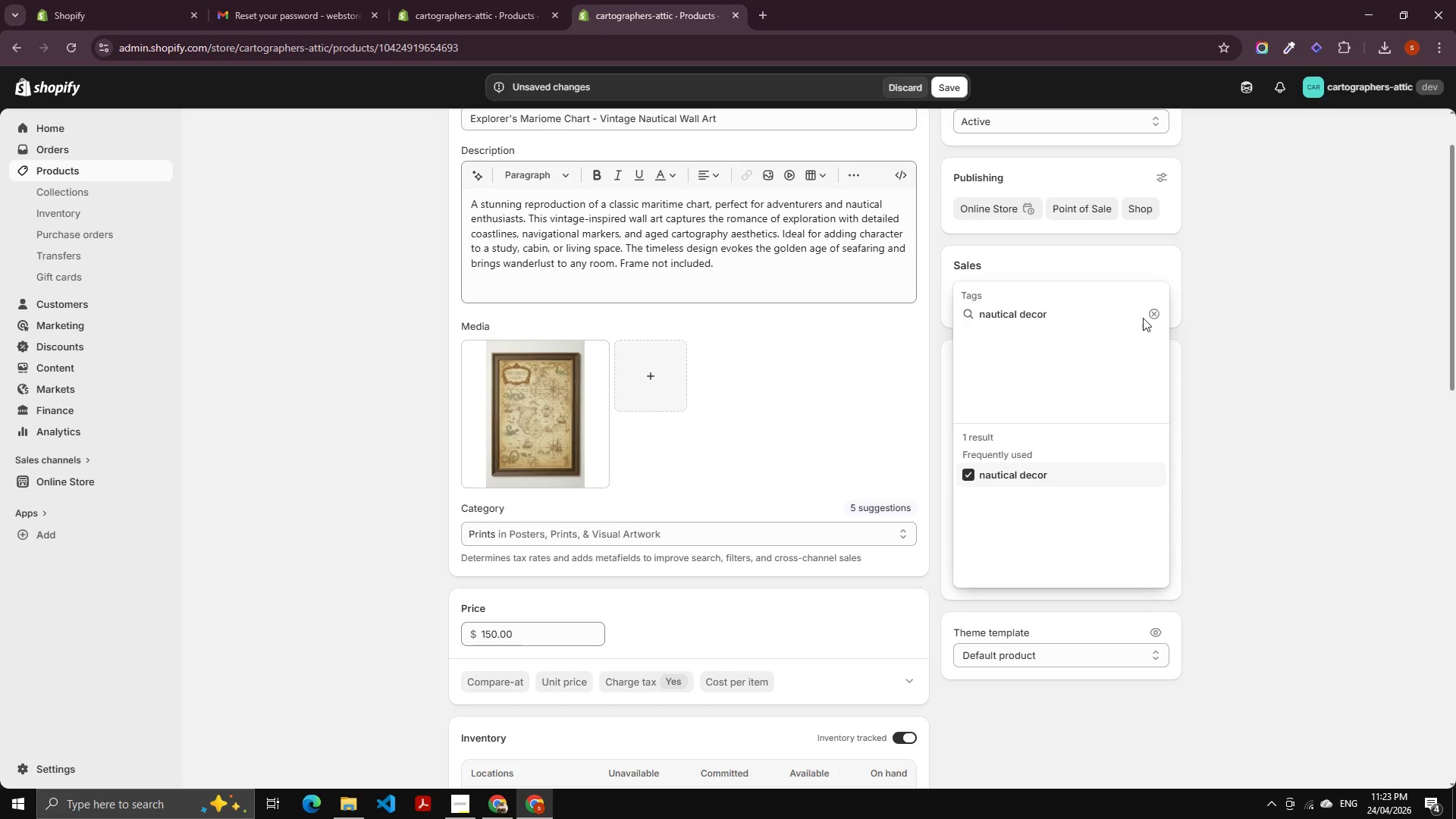 
left_click([1151, 309])
 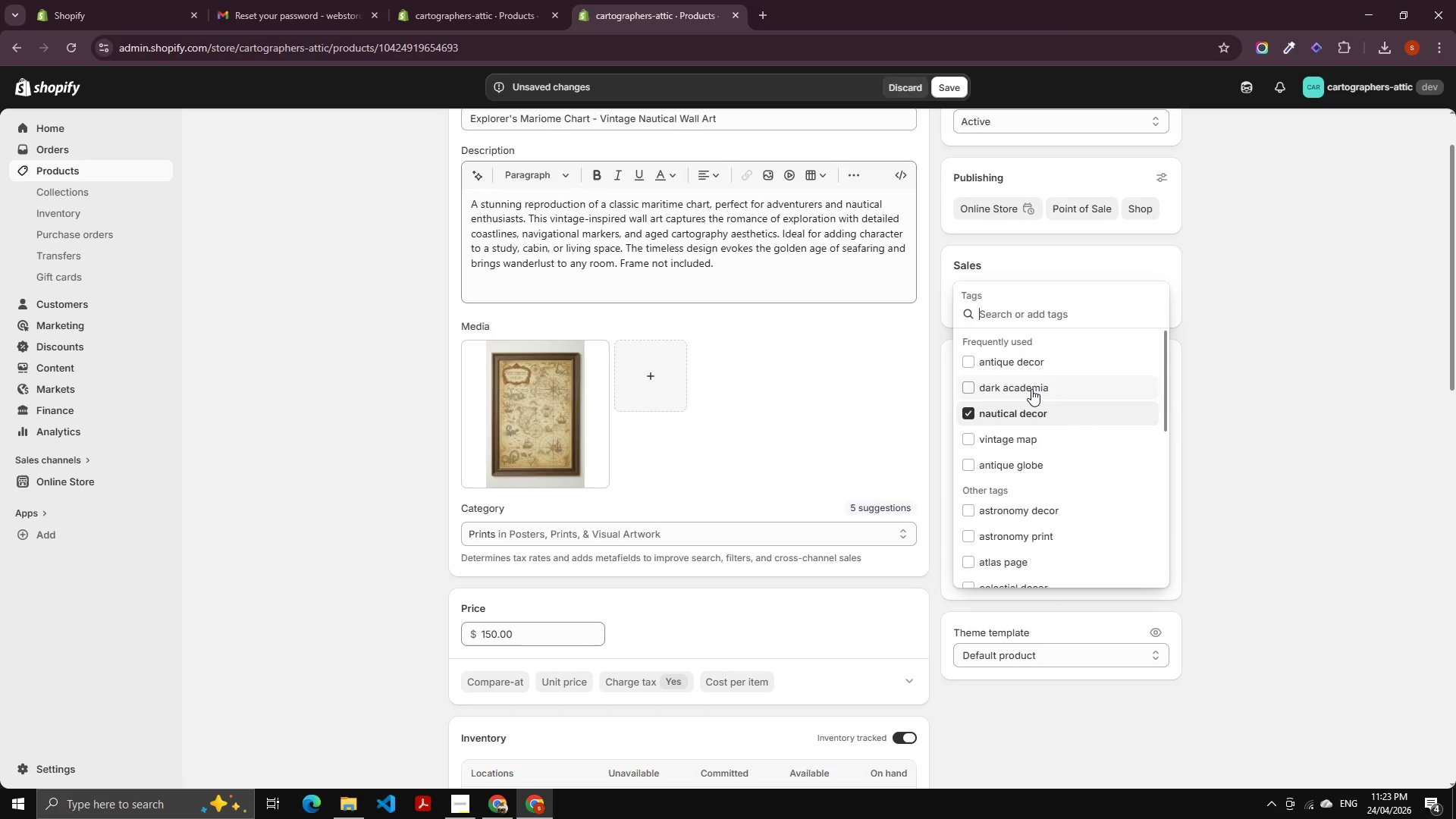 
type(sea)
 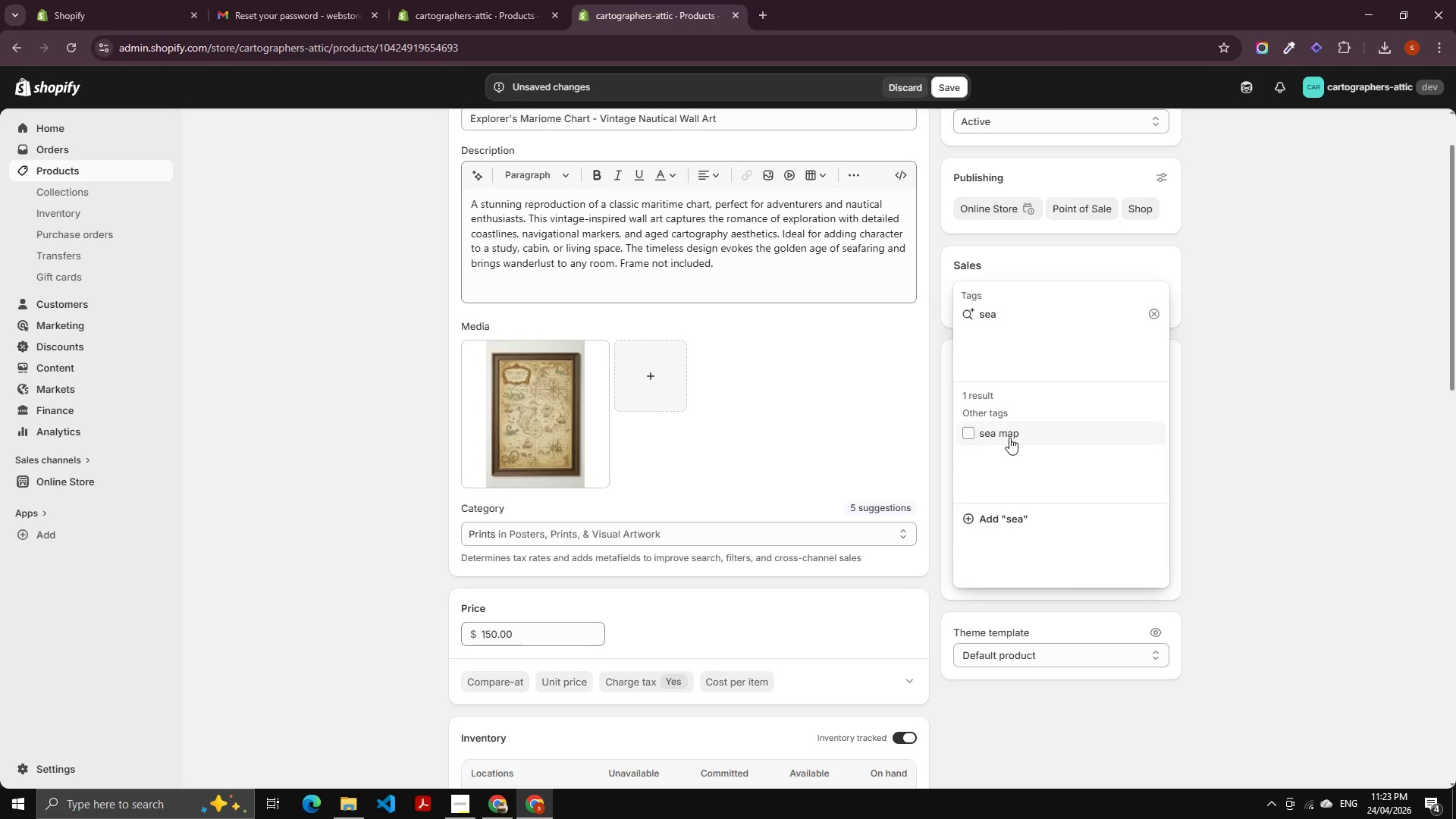 
left_click([1037, 309])
 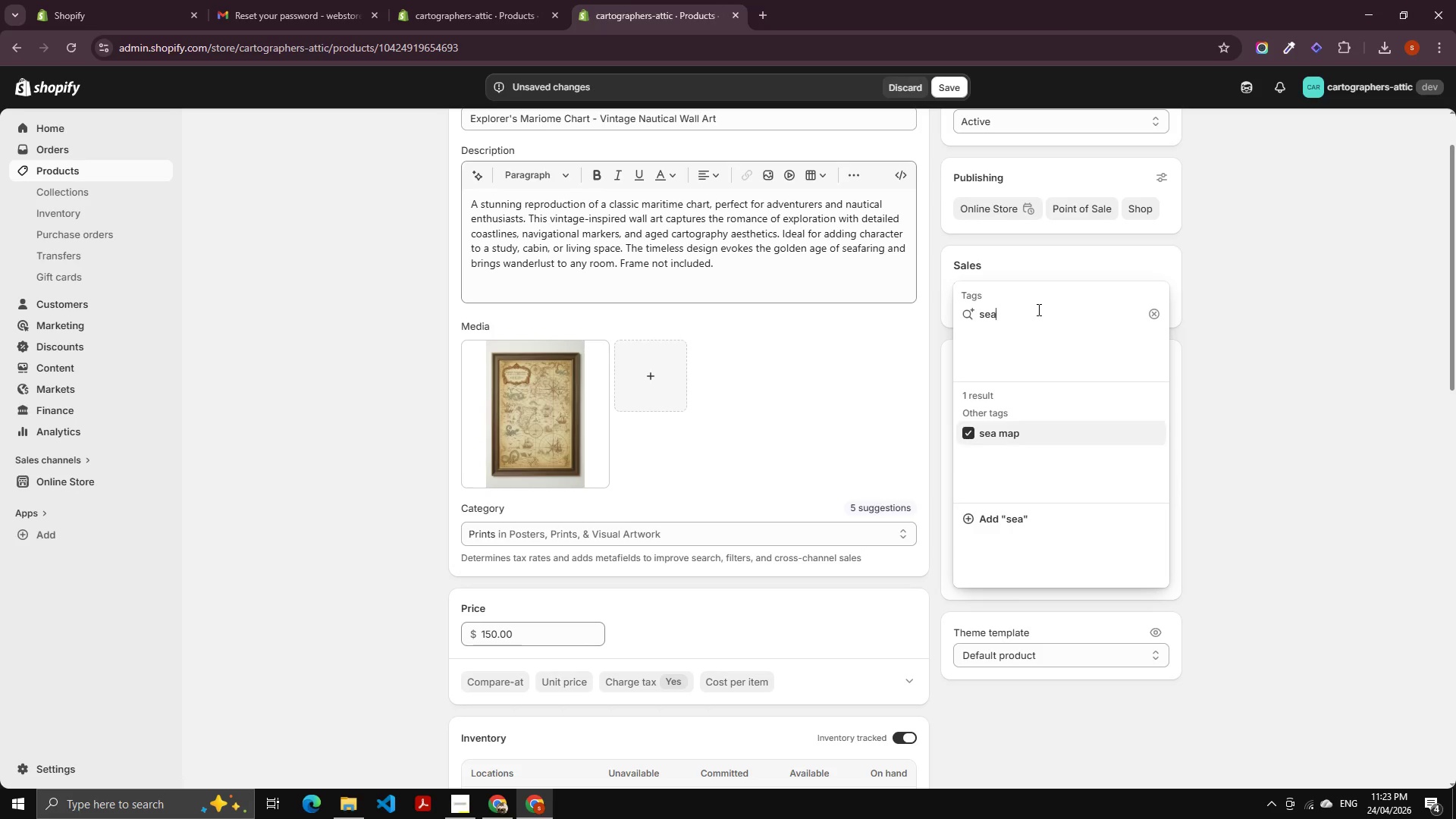 
key(Control+ControlLeft)
 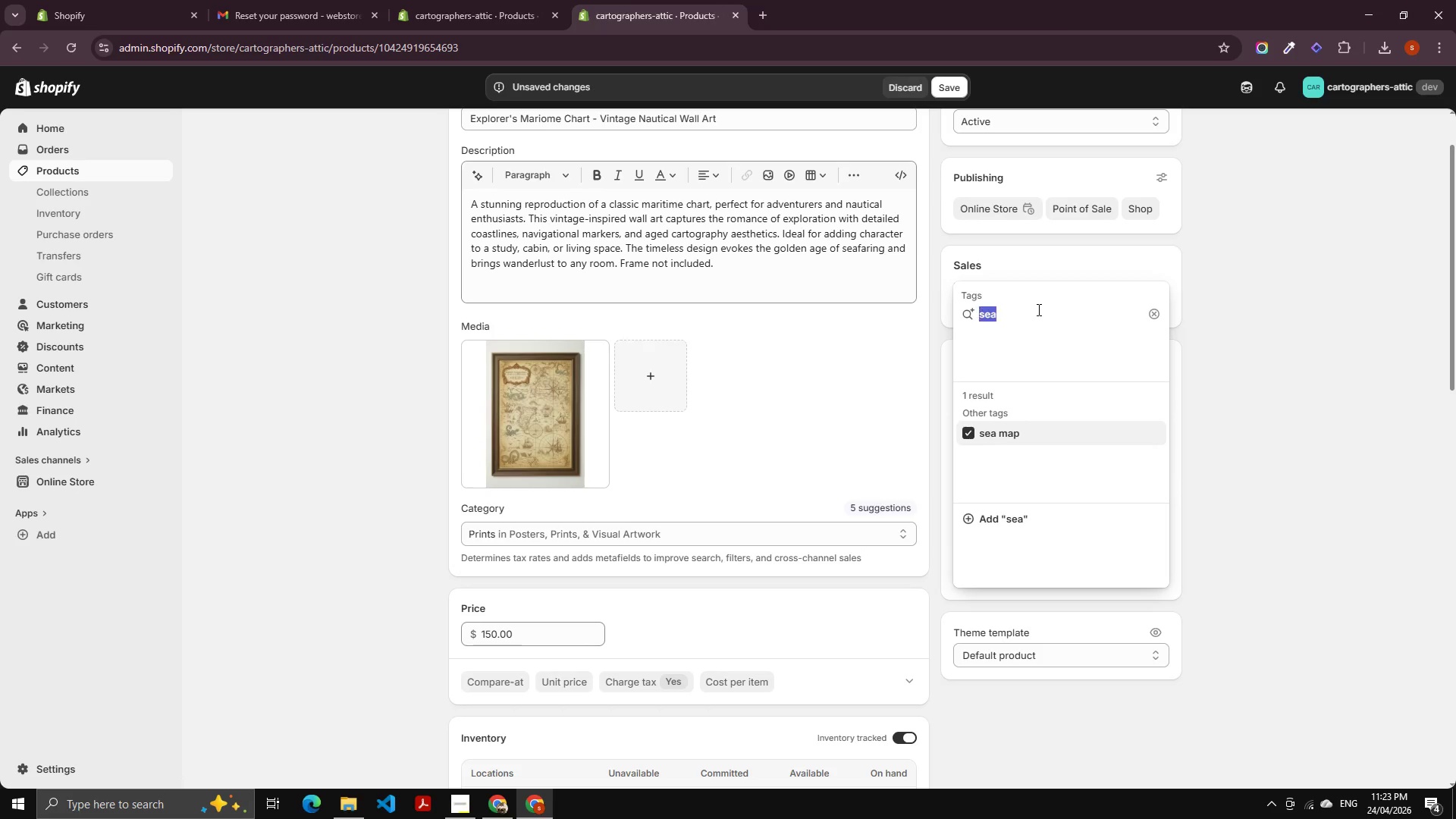 
key(Control+A)
 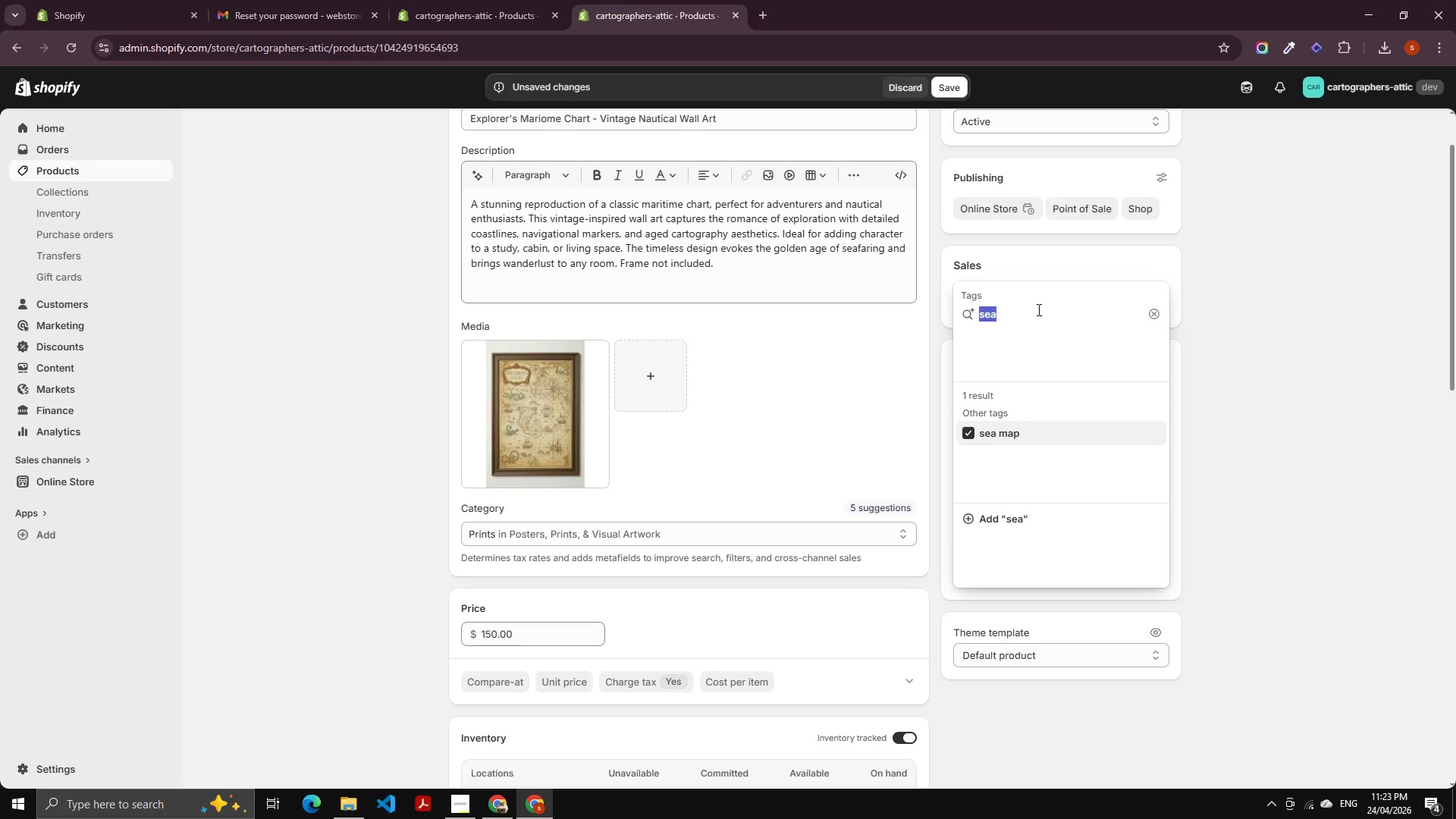 
type(vint)
 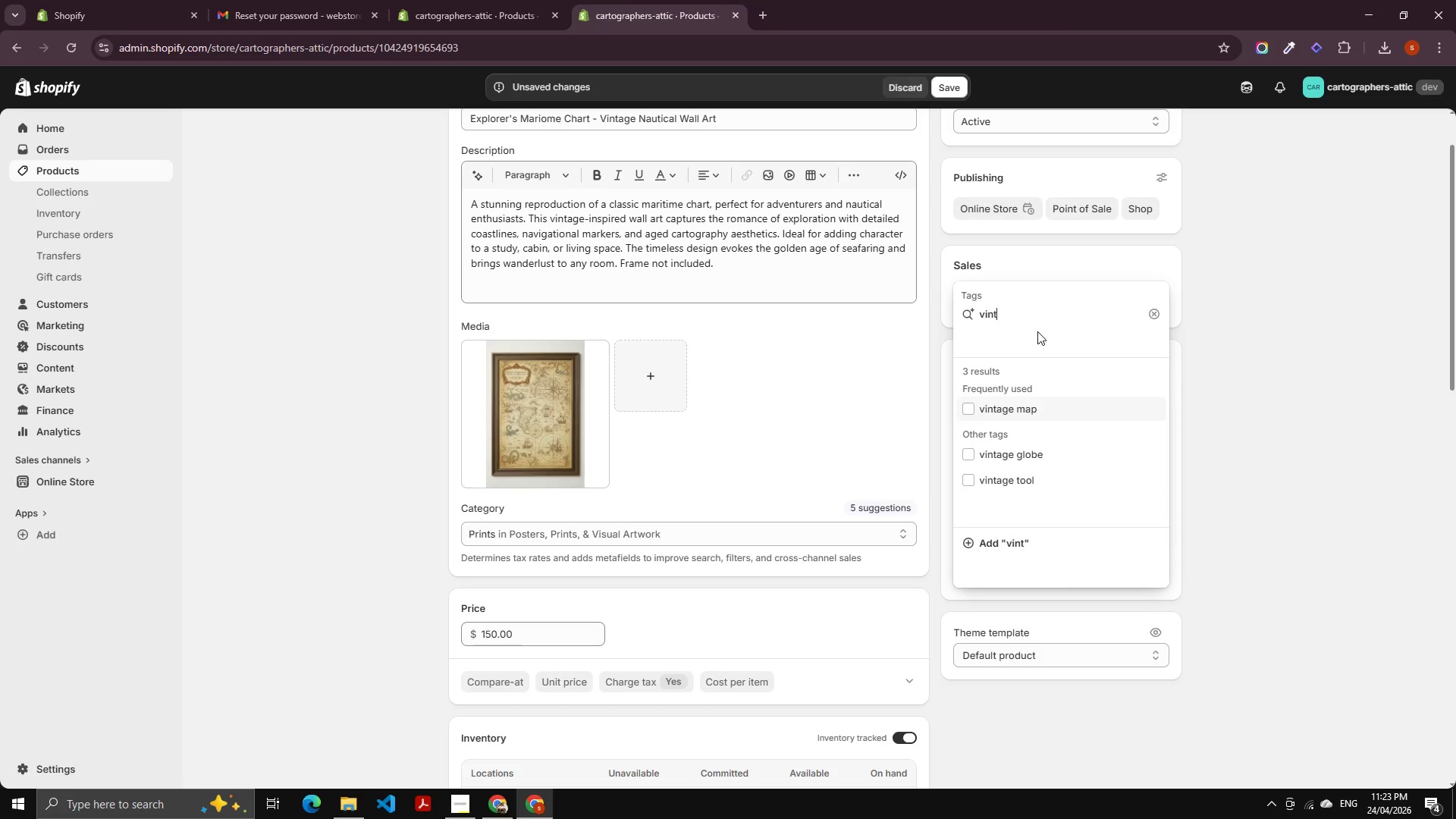 
type(age art)
 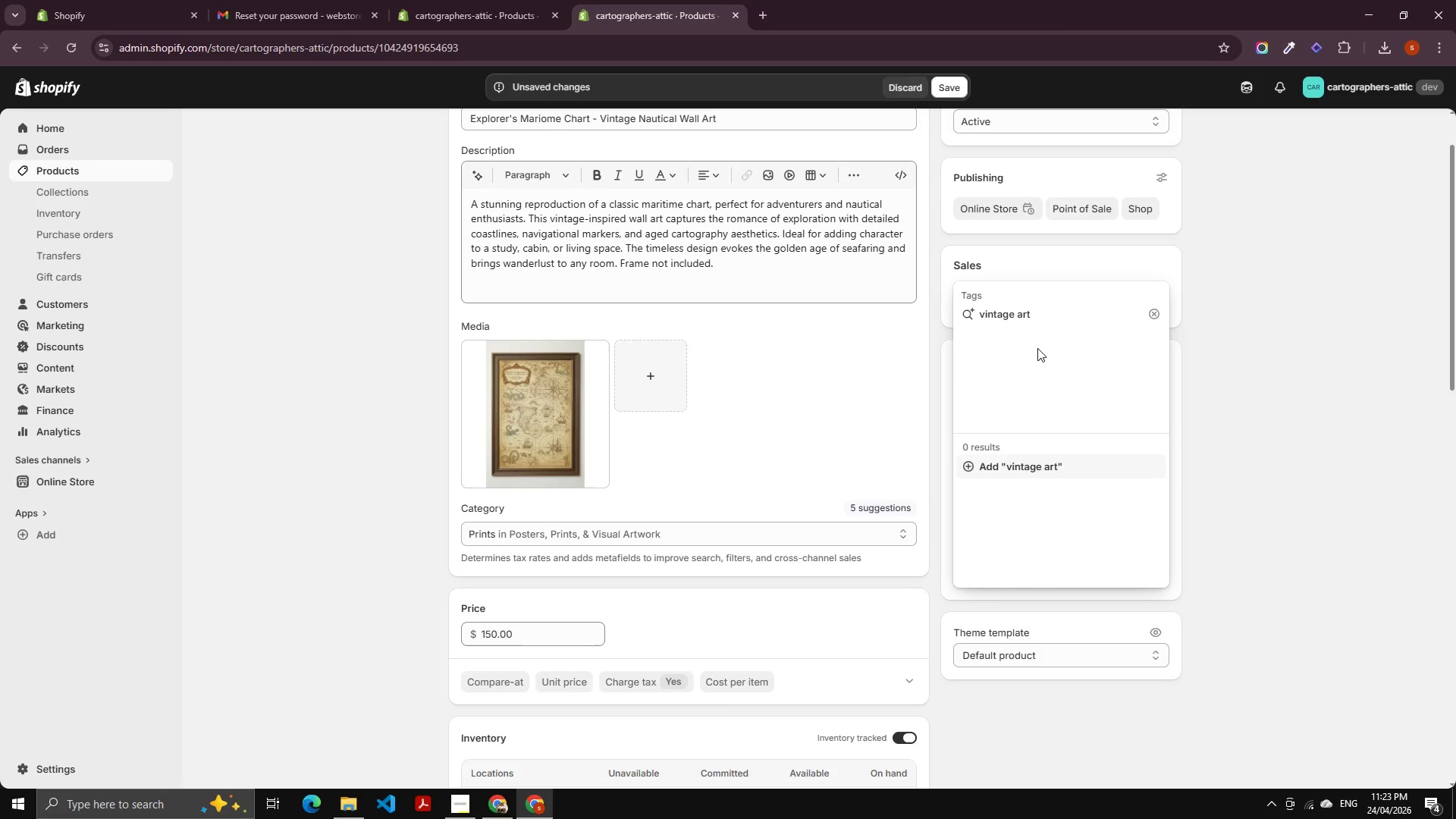 
key(Enter)
 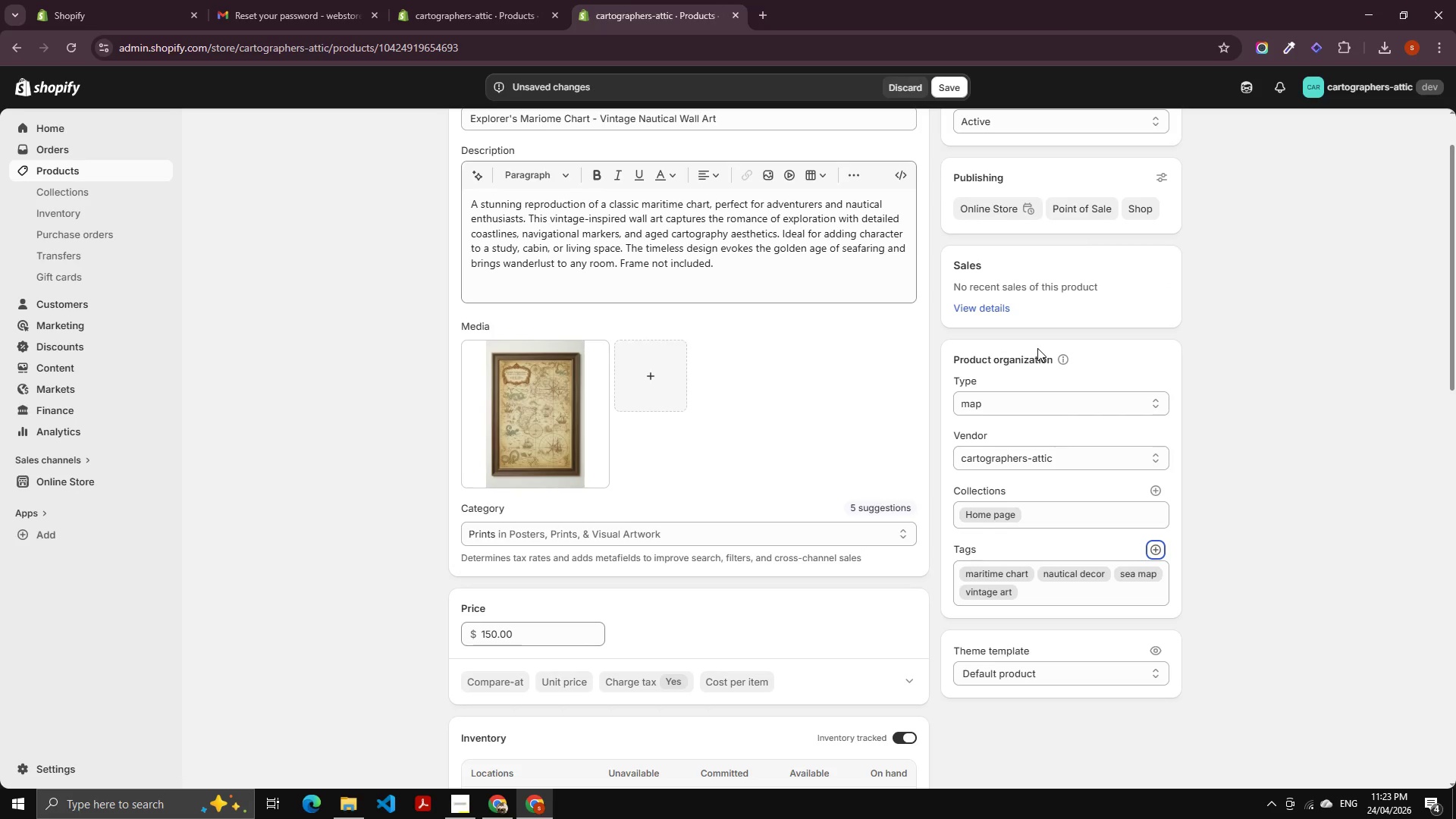 
scroll: coordinate [708, 710], scroll_direction: down, amount: 3.0
 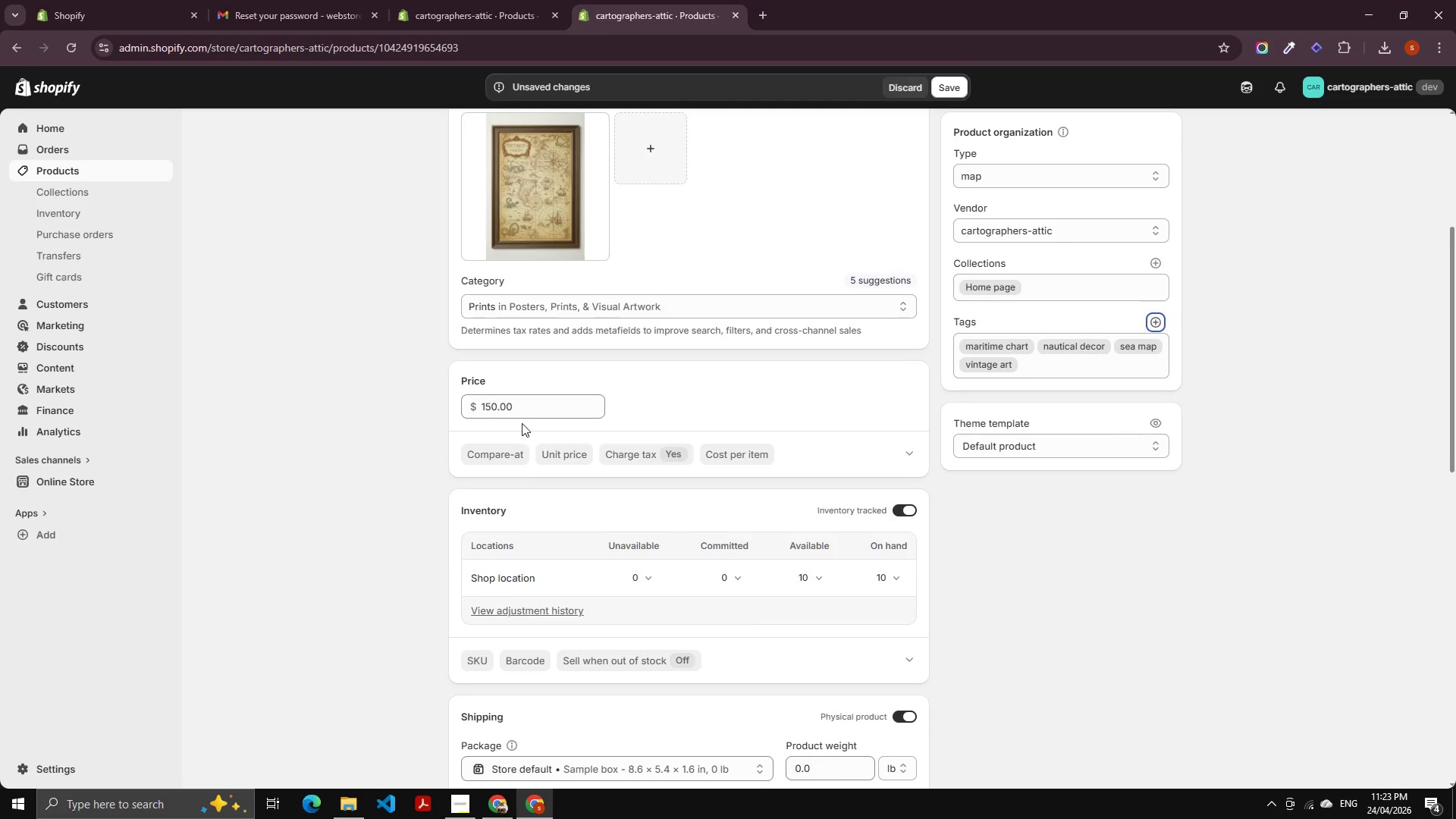 
left_click([516, 405])
 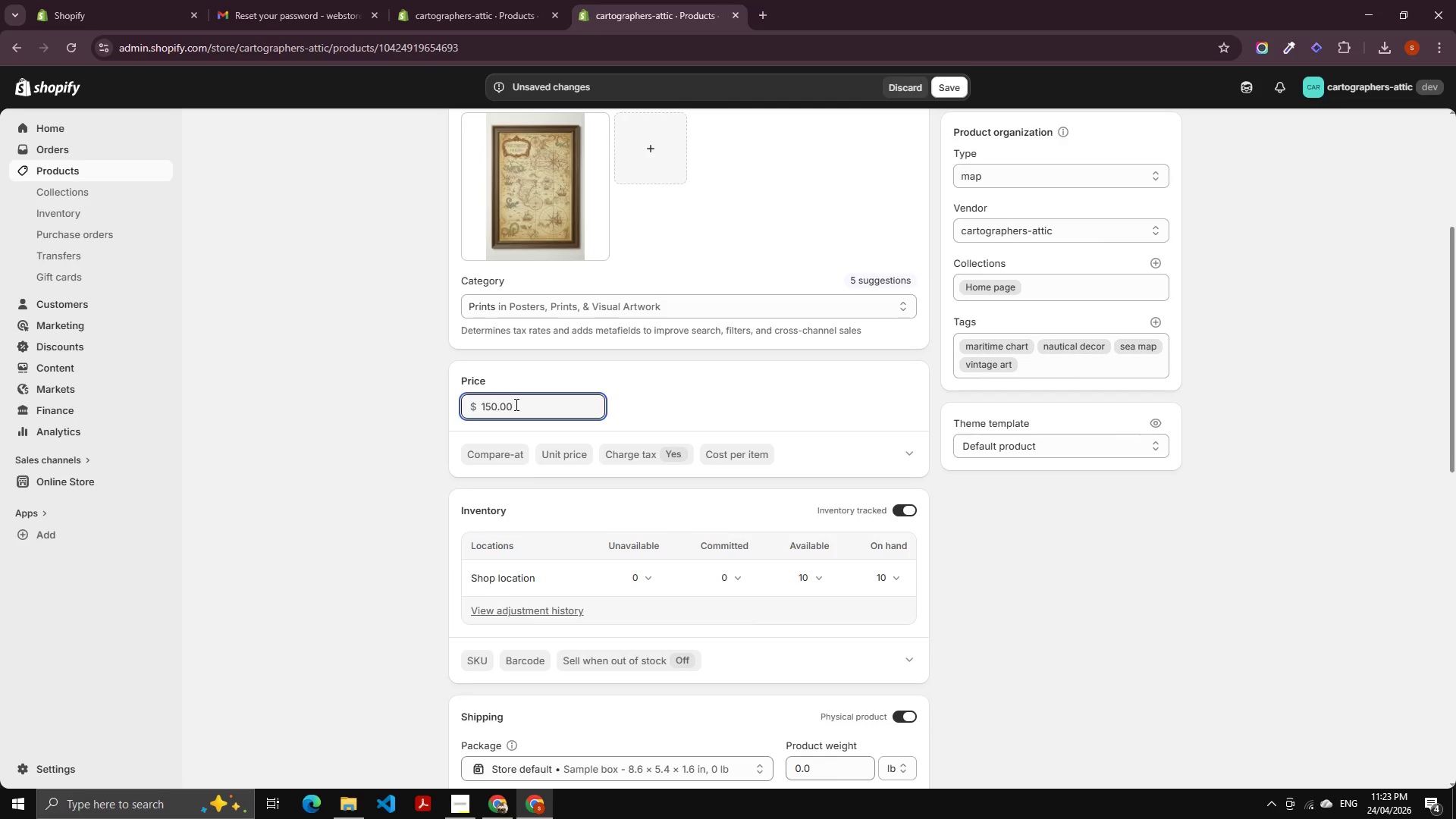 
key(Control+Shift+A)
 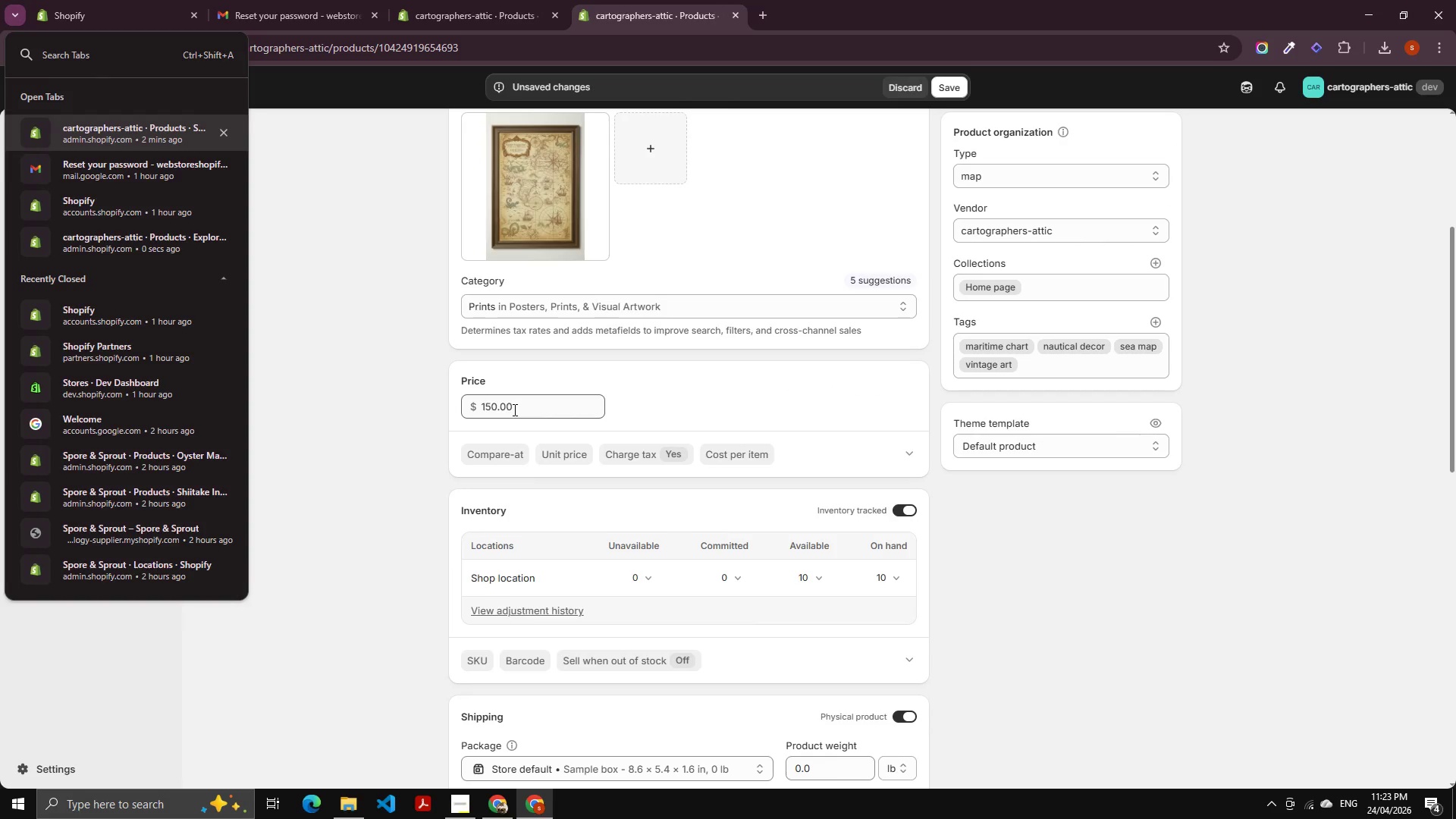 
key(Control+Shift+ShiftLeft)
 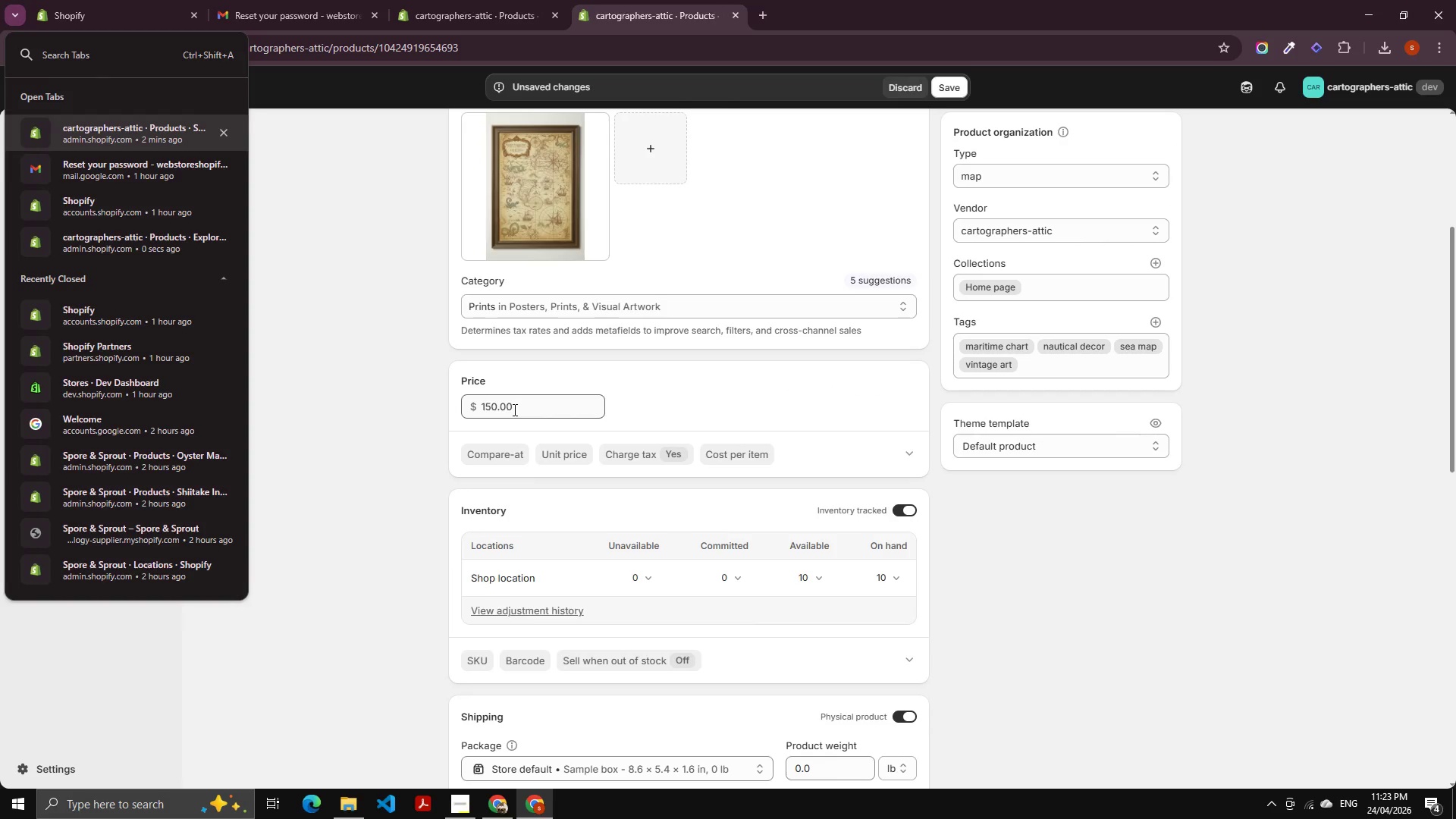 
left_click([513, 410])
 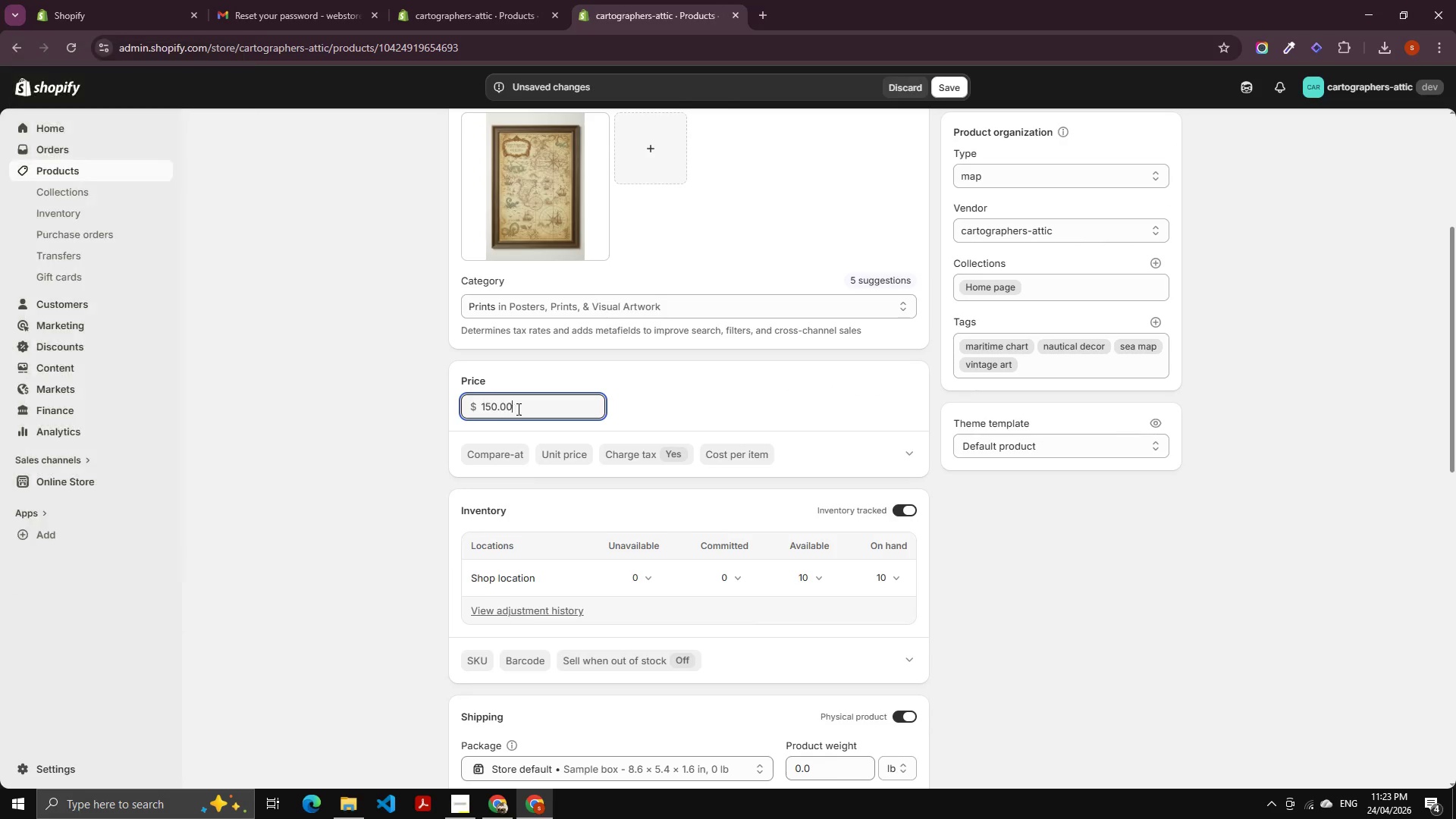 
key(Control+A)
 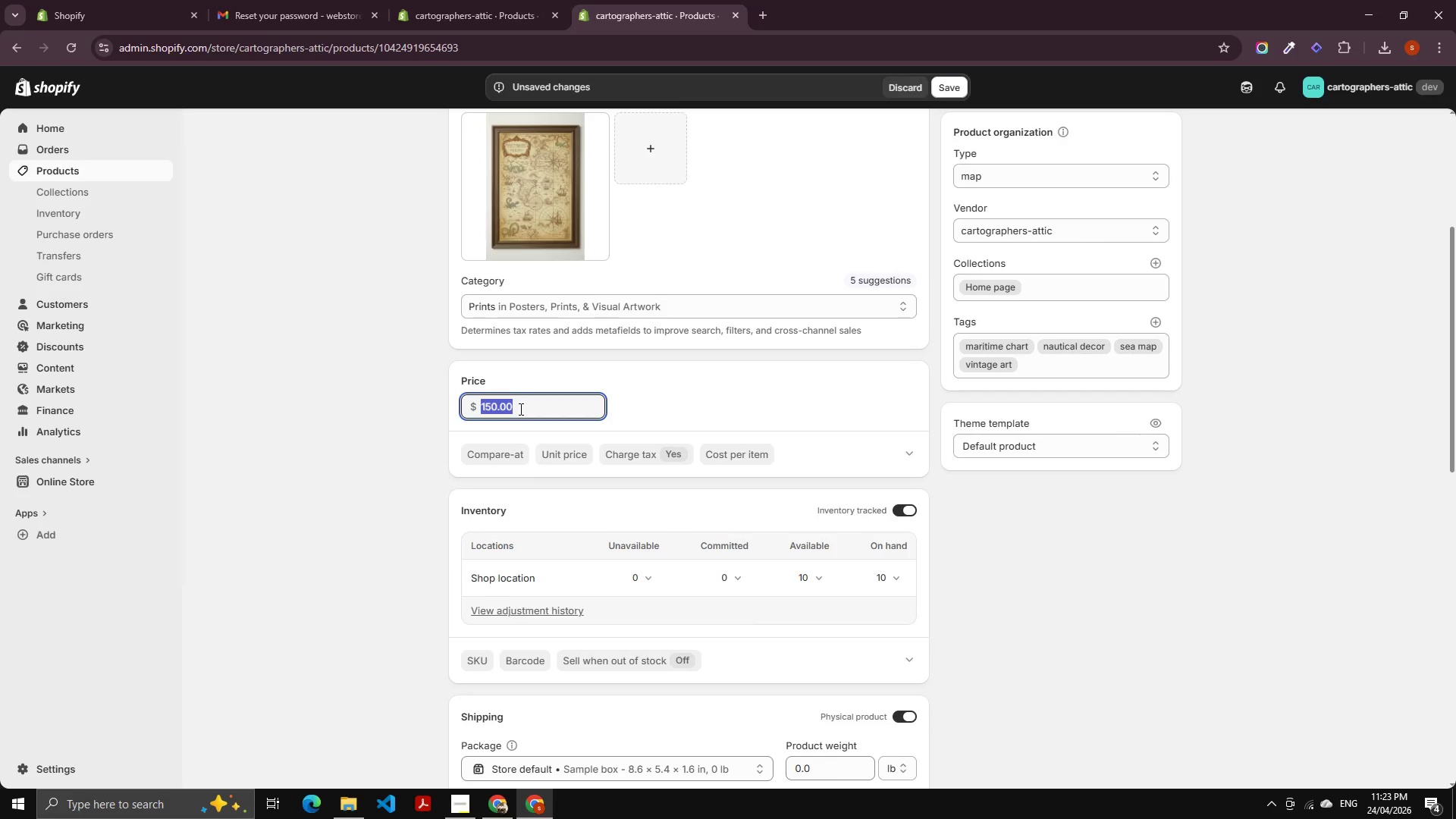 
key(Numpad1)
 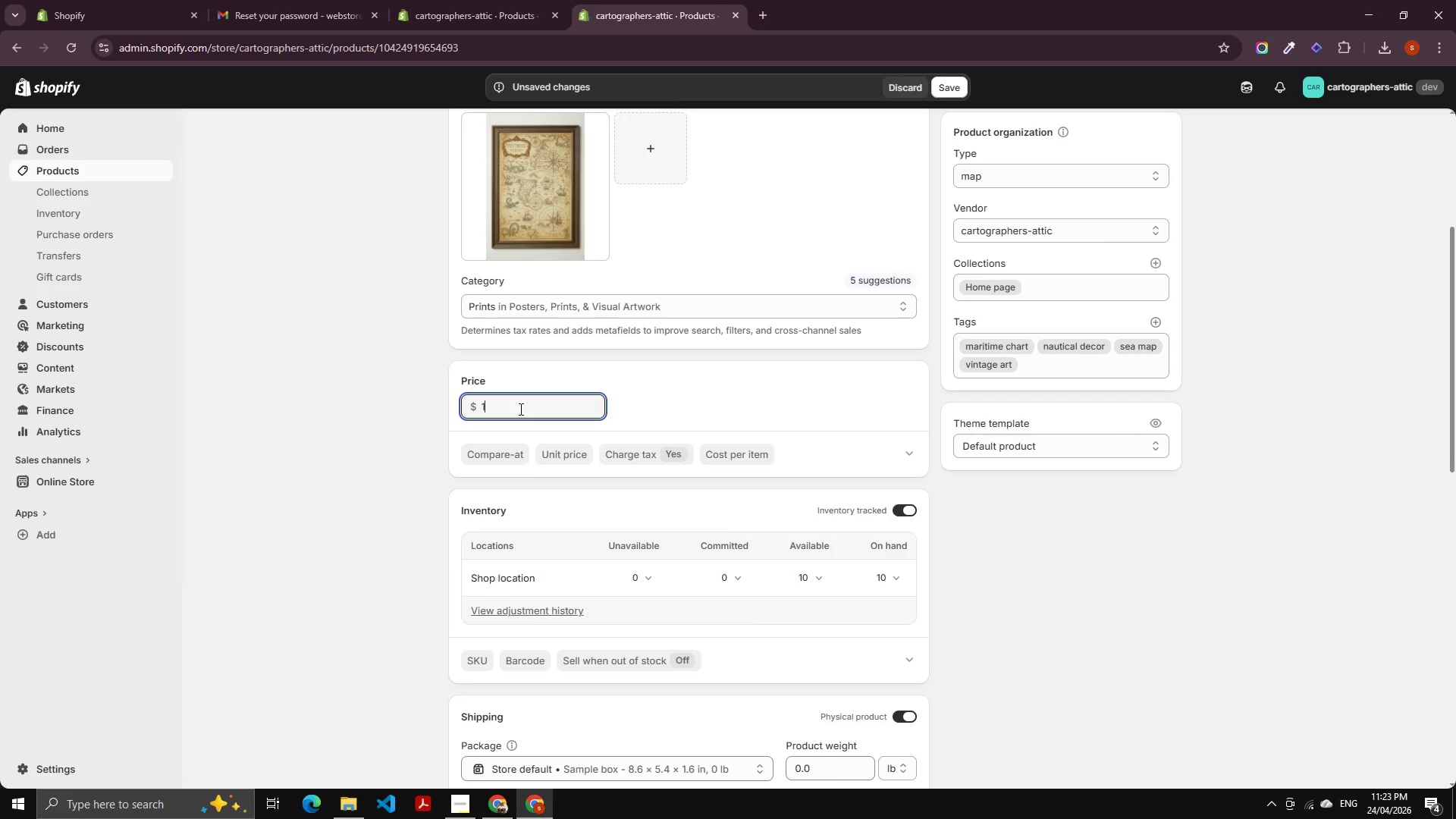 
key(Numpad1)
 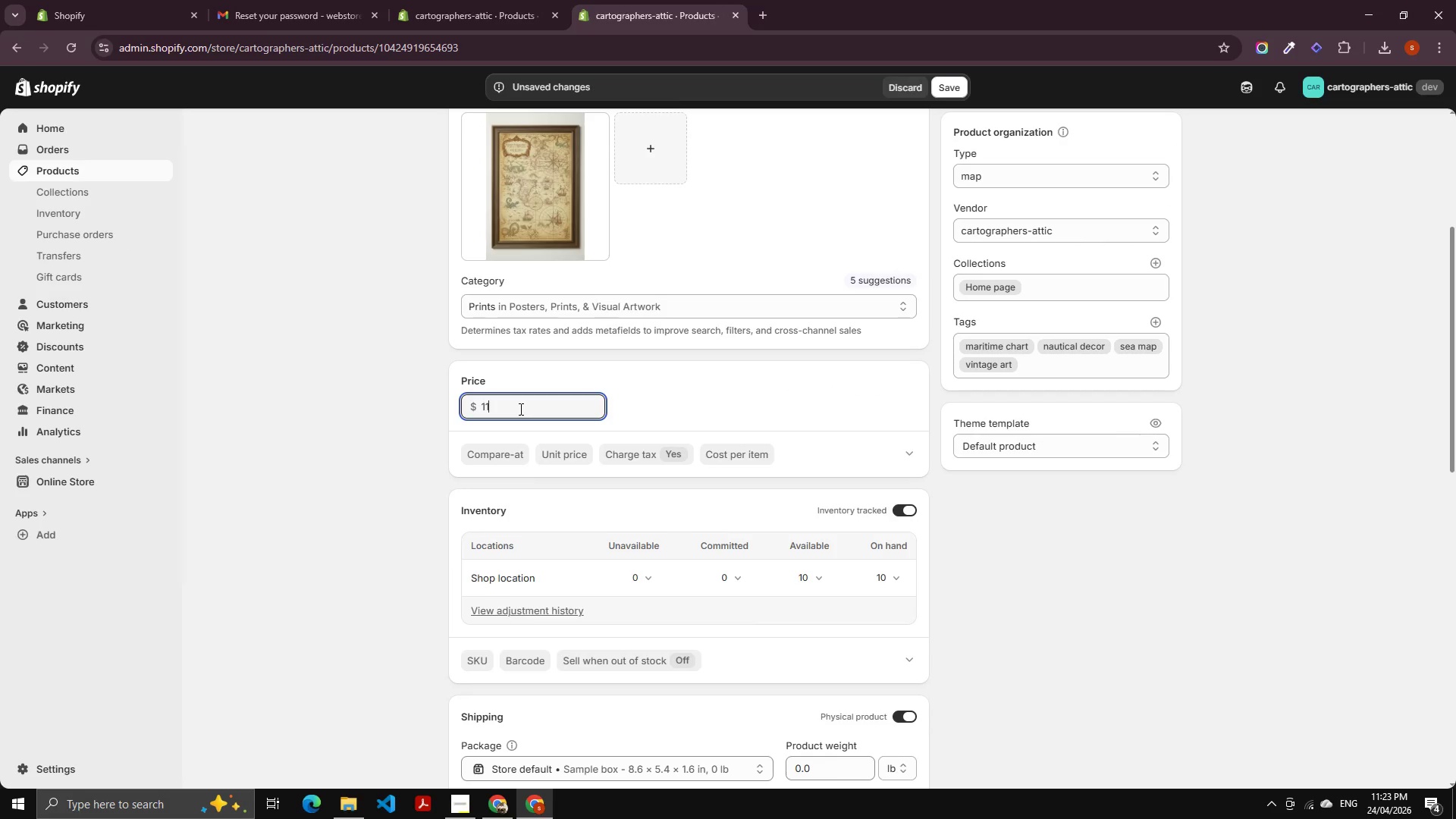 
key(Numpad1)
 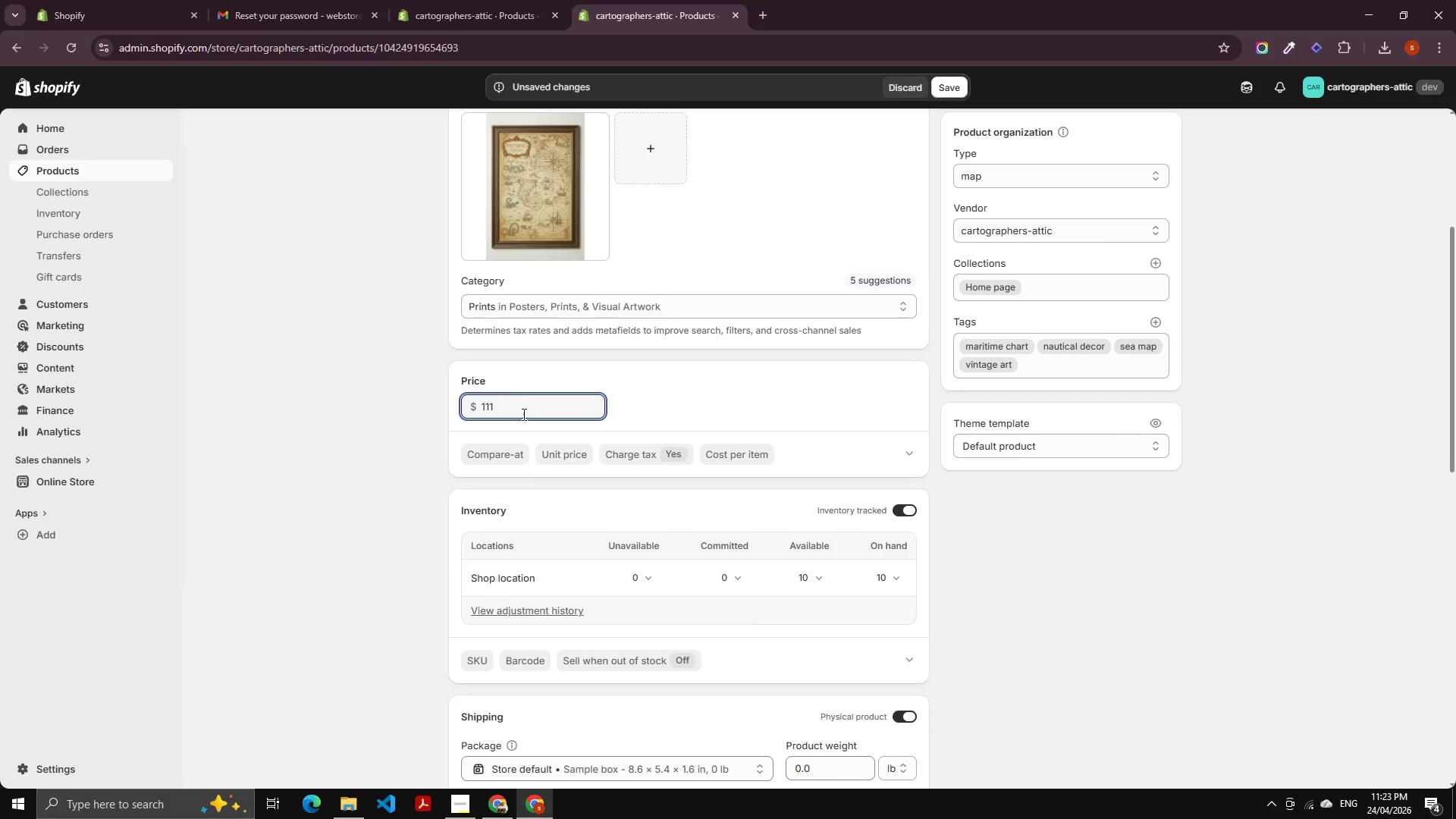 
key(Backspace)
 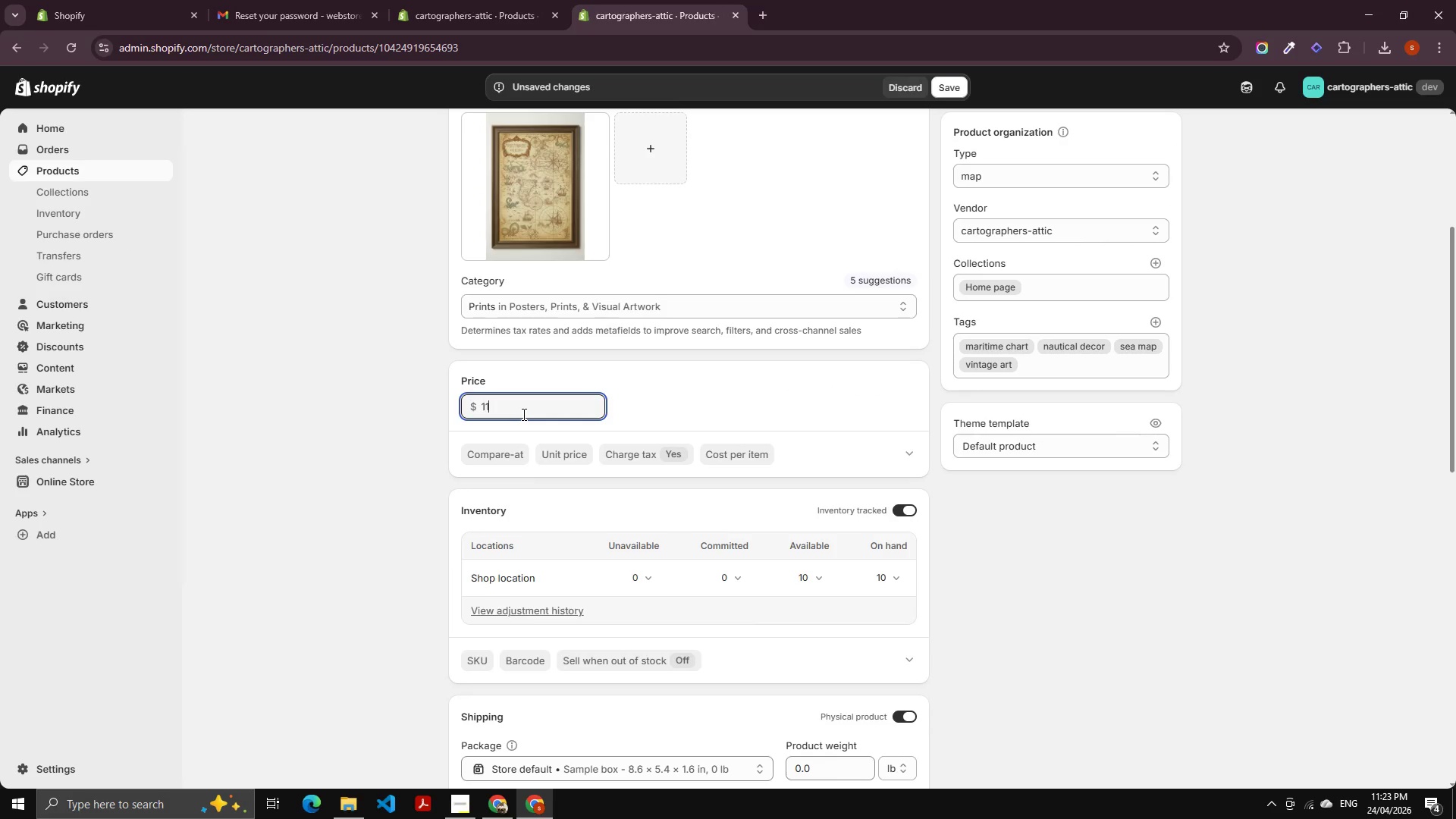 
key(Numpad2)
 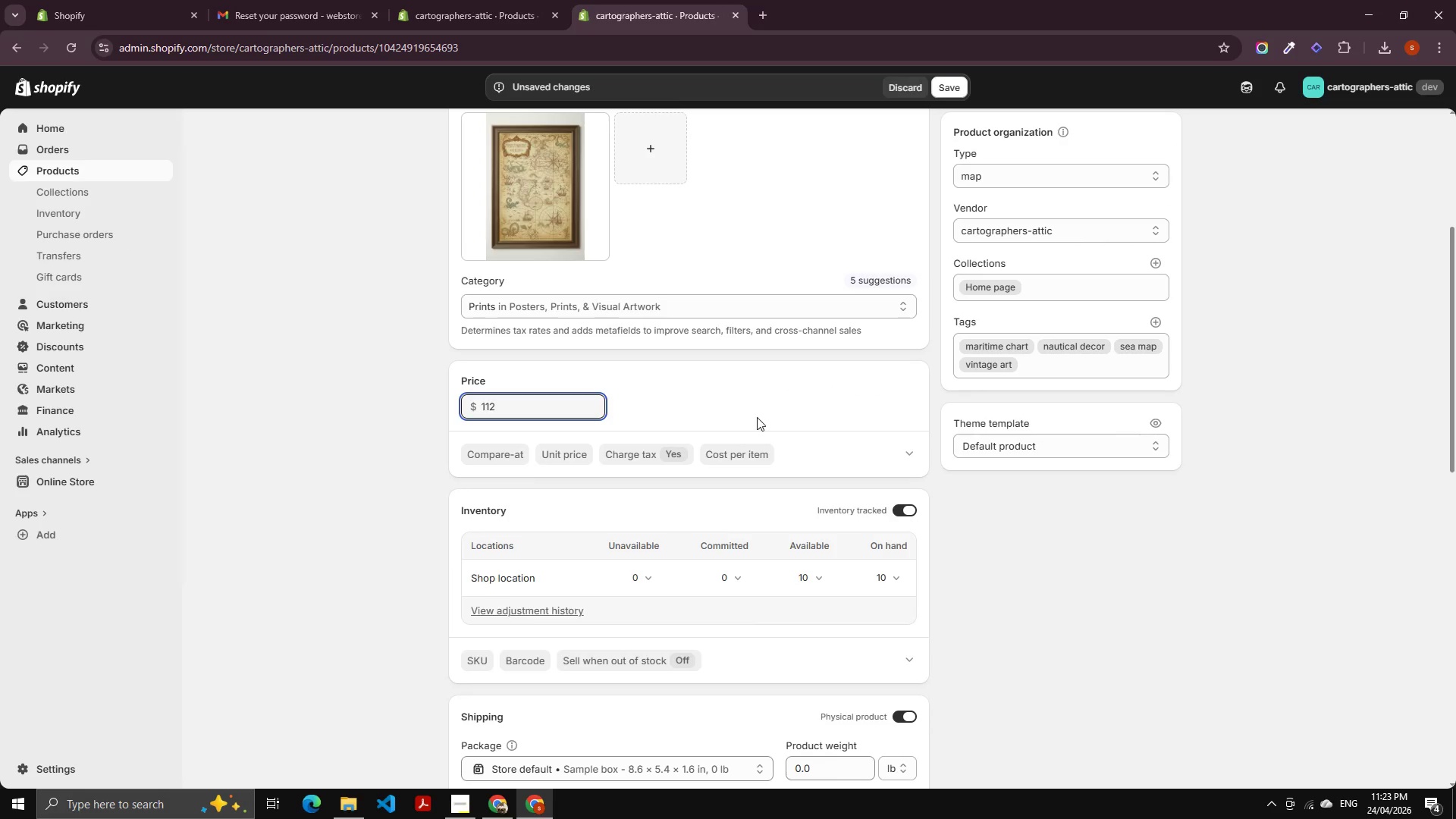 
scroll: coordinate [692, 632], scroll_direction: down, amount: 14.0
 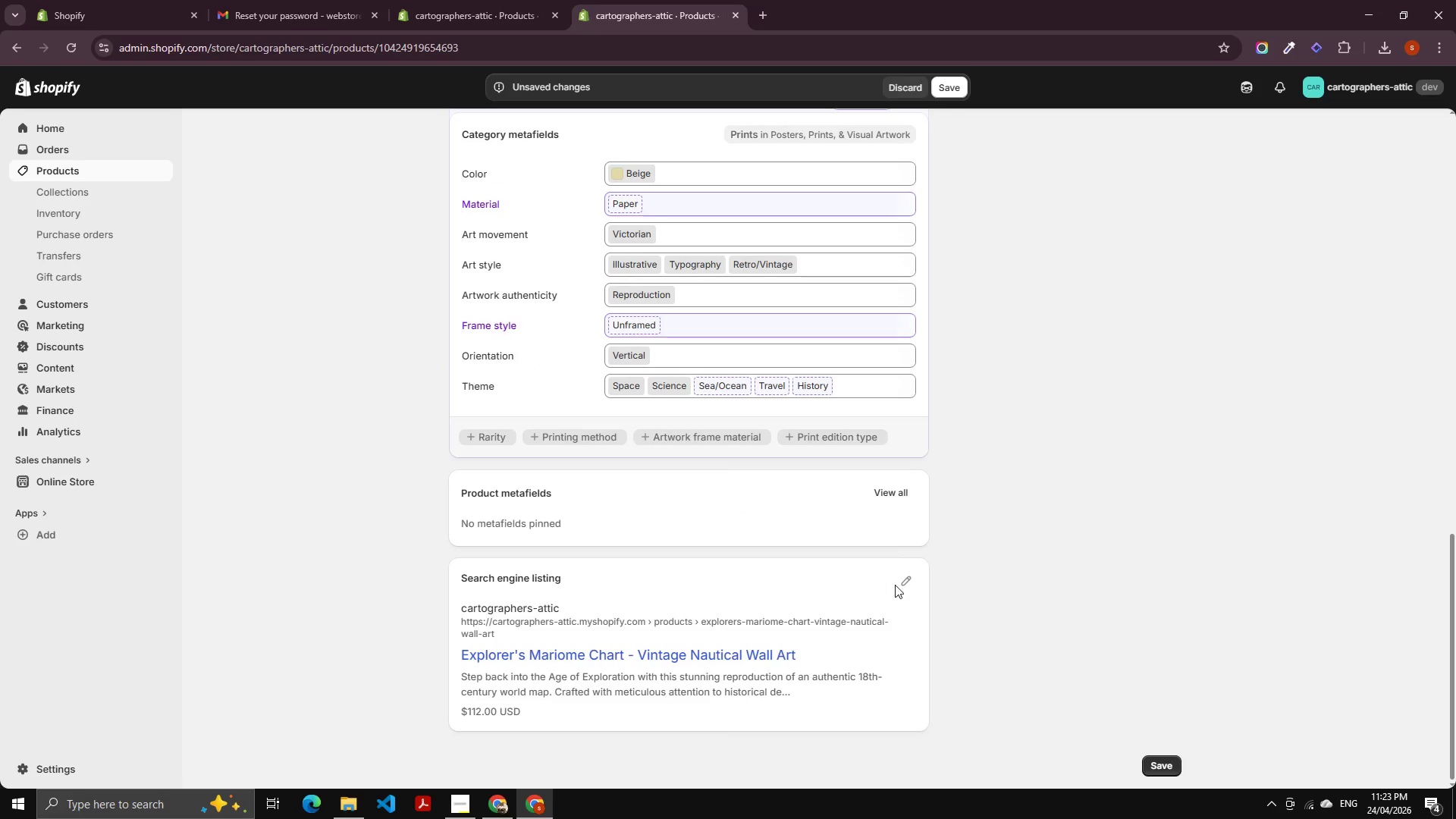 
left_click([913, 577])
 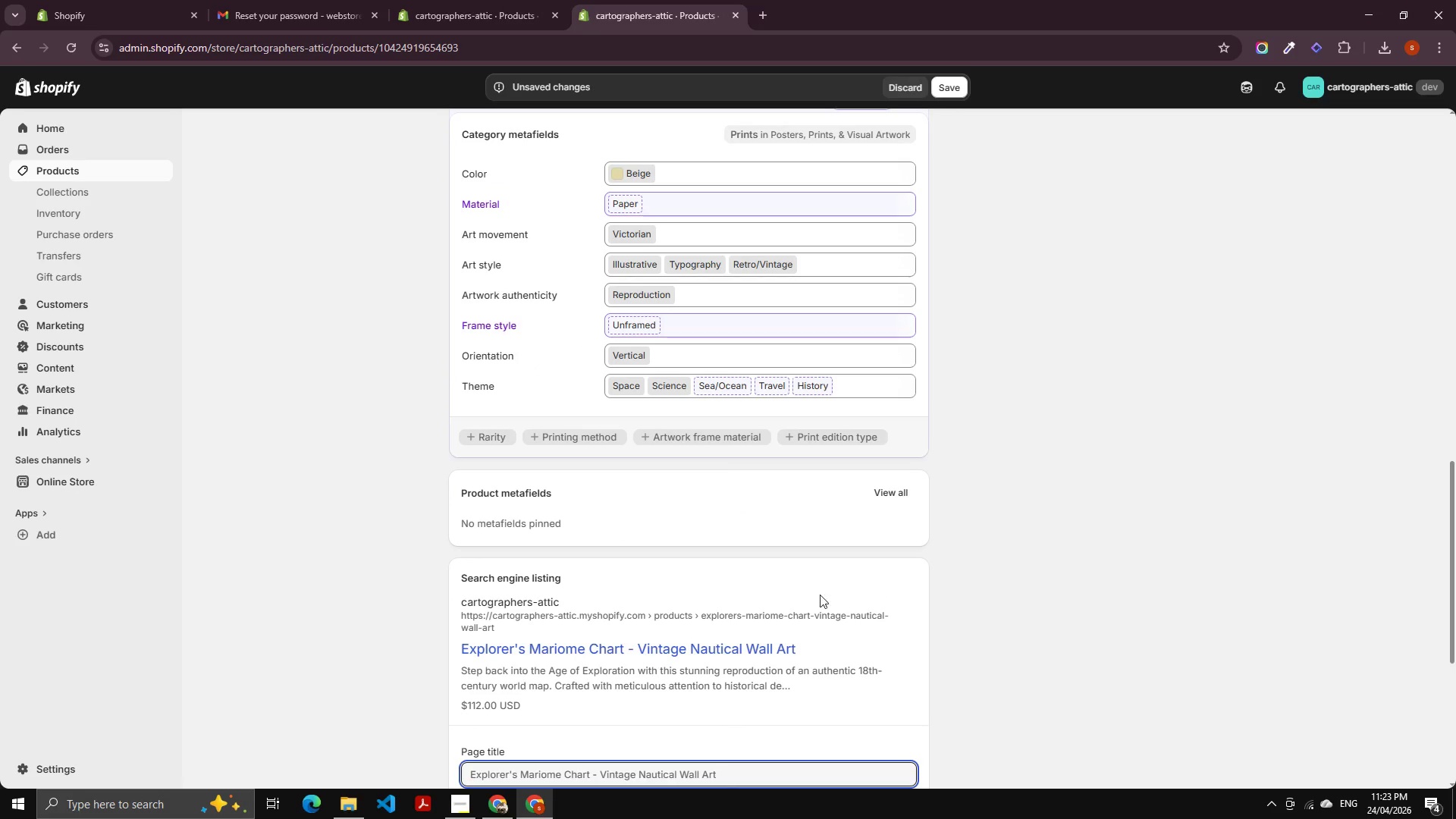 
scroll: coordinate [629, 633], scroll_direction: down, amount: 3.0
 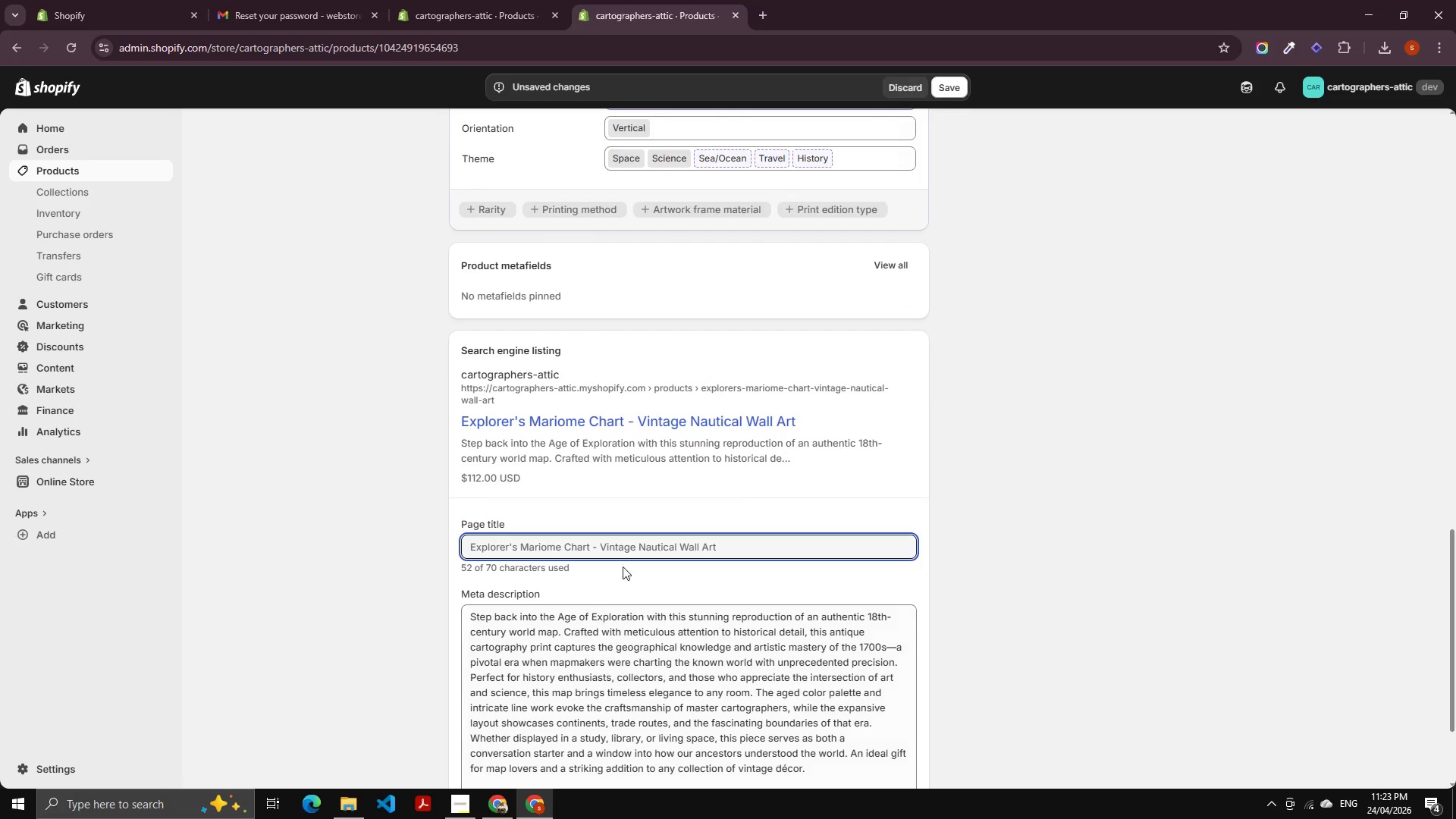 
left_click([632, 555])
 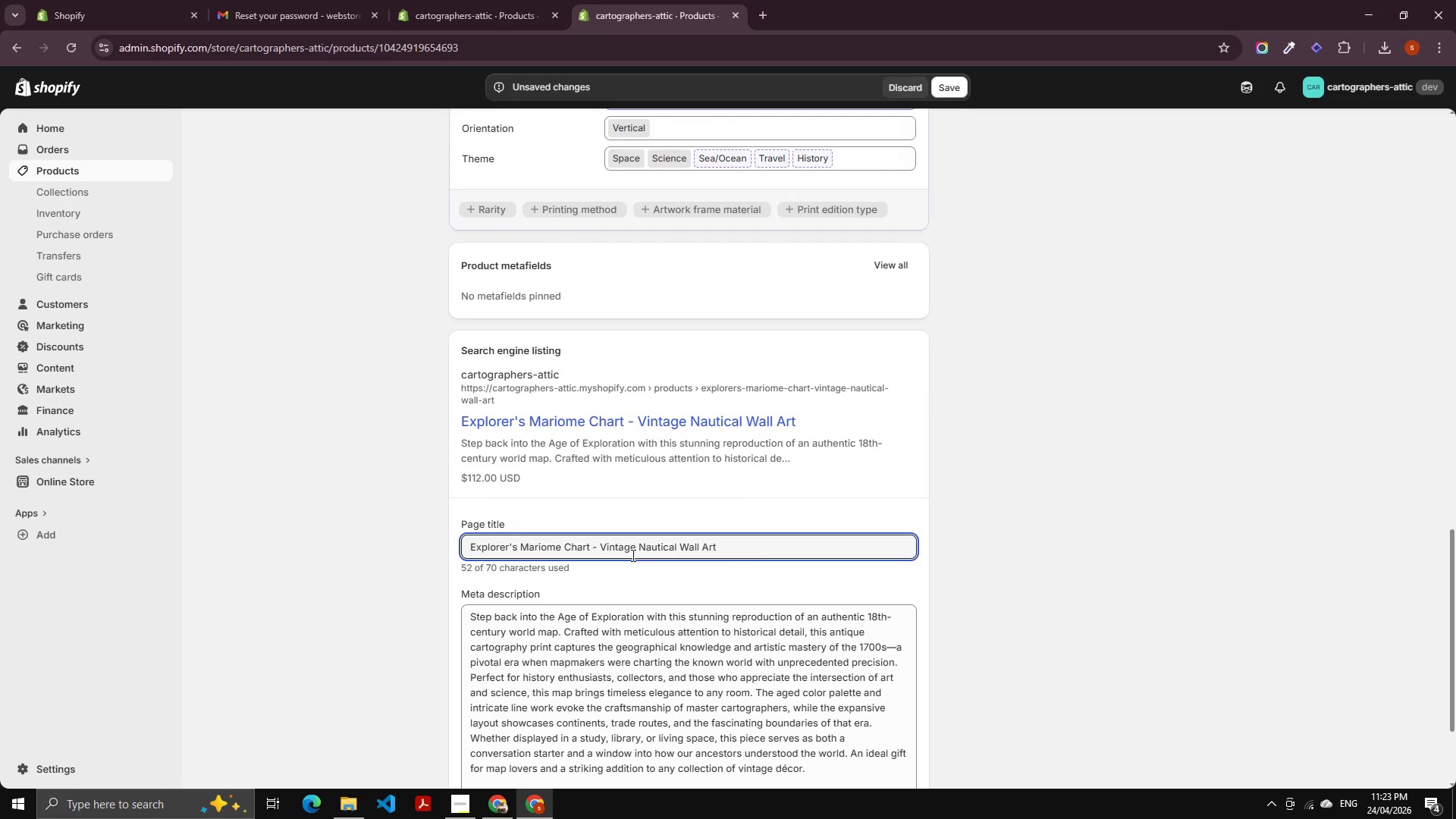 
hold_key(key=ControlLeft, duration=0.84)
 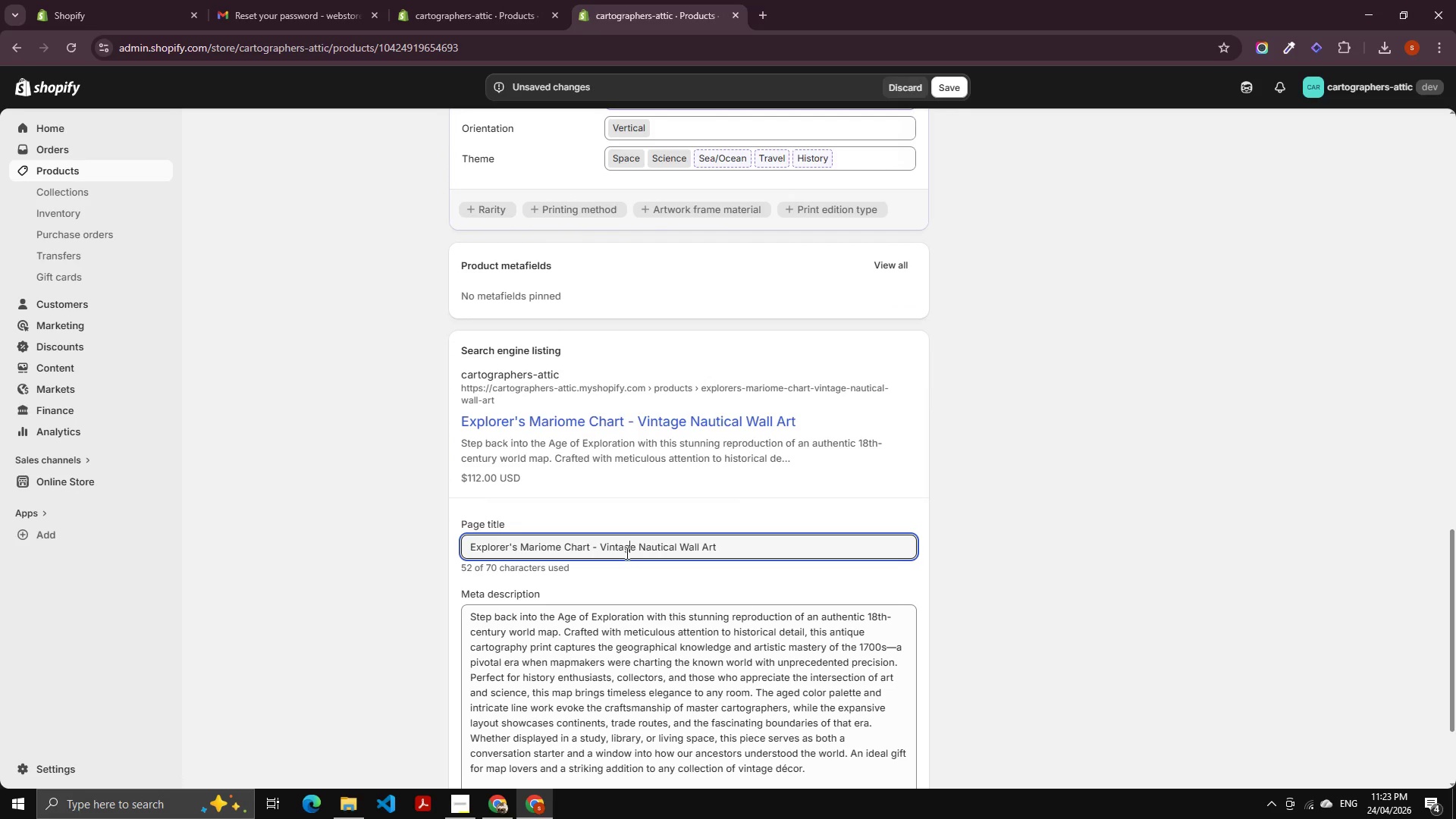 
scroll: coordinate [731, 572], scroll_direction: down, amount: 2.0
 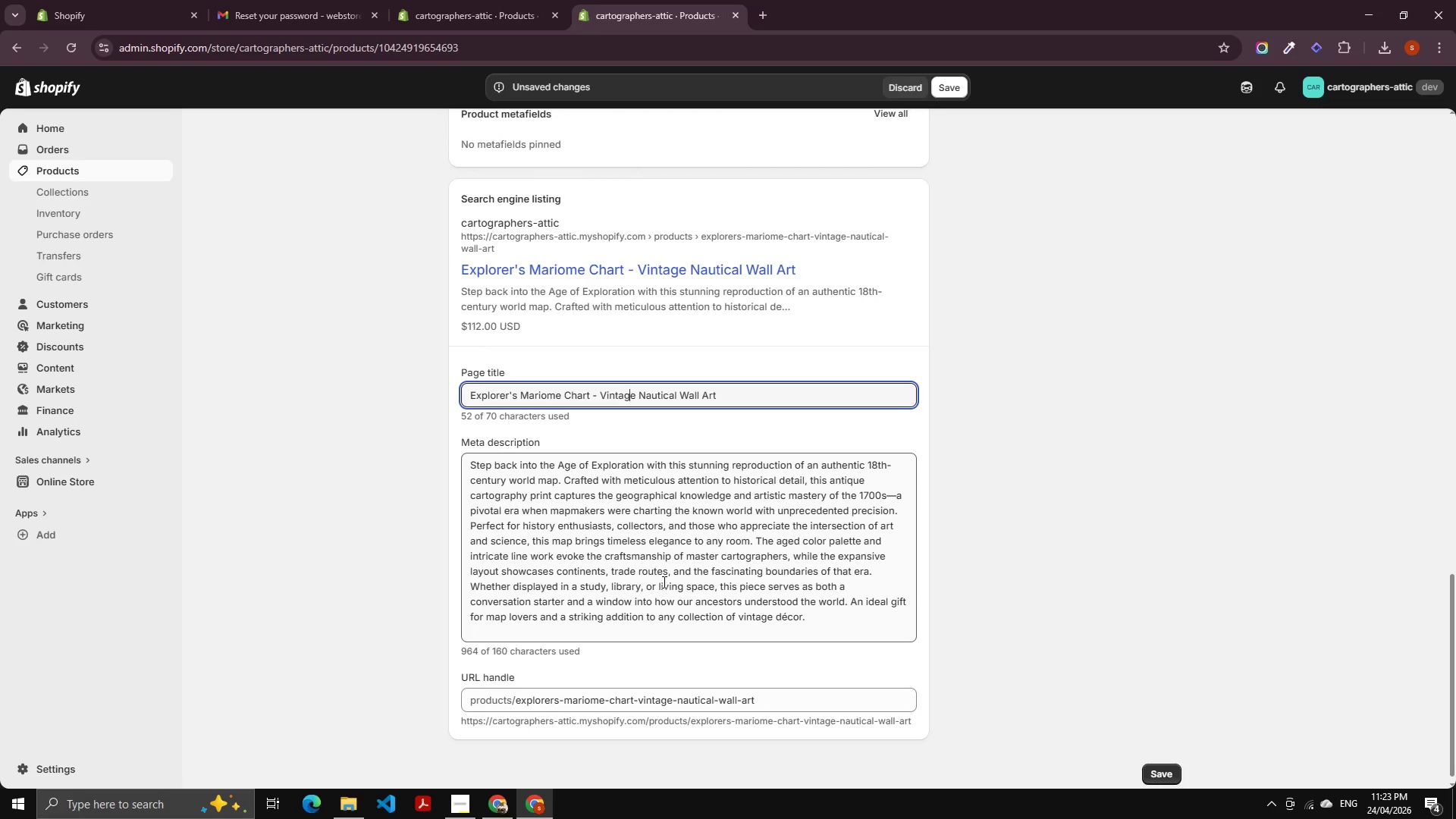 
left_click([661, 581])
 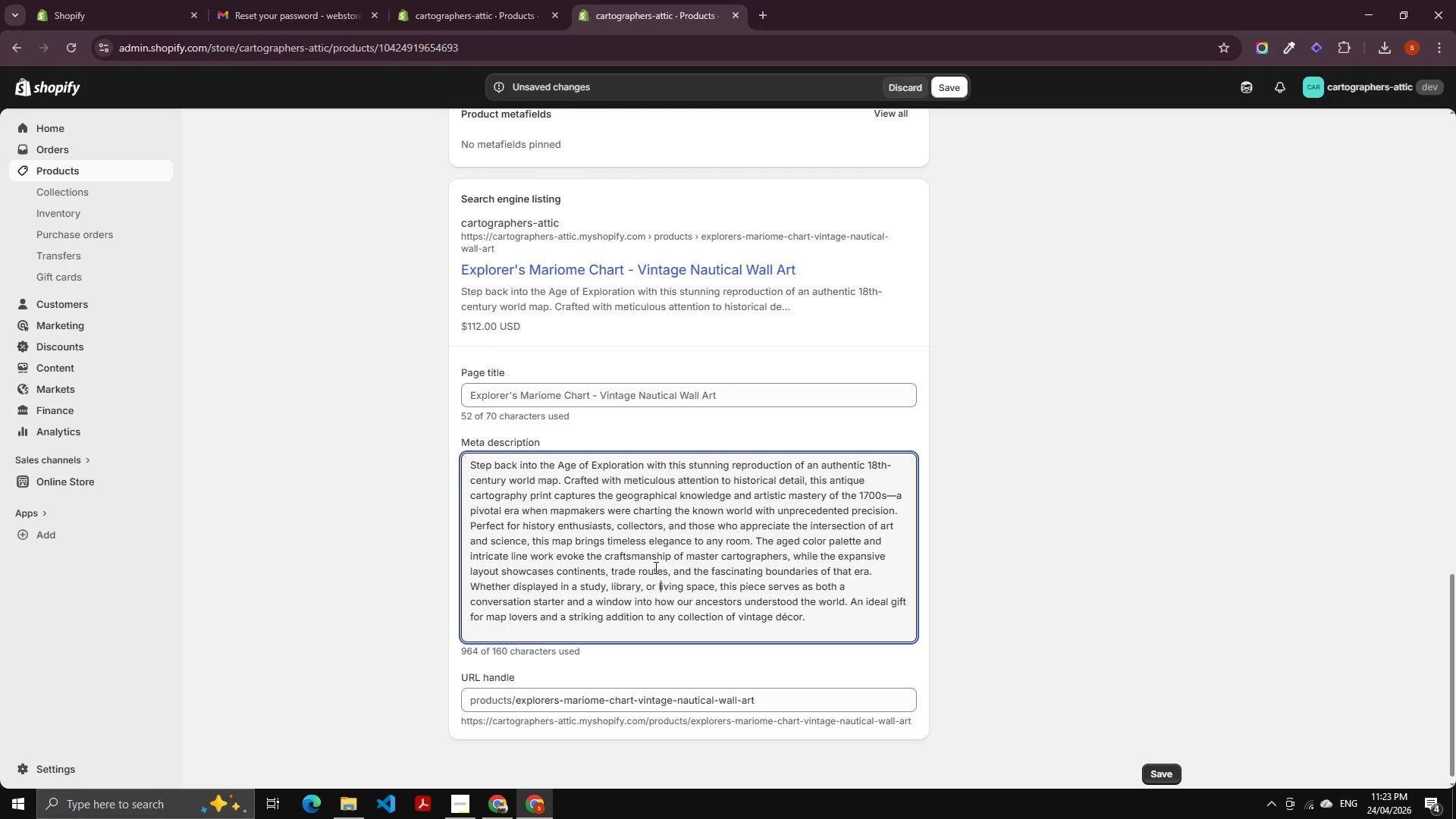 
scroll: coordinate [632, 522], scroll_direction: up, amount: 25.0
 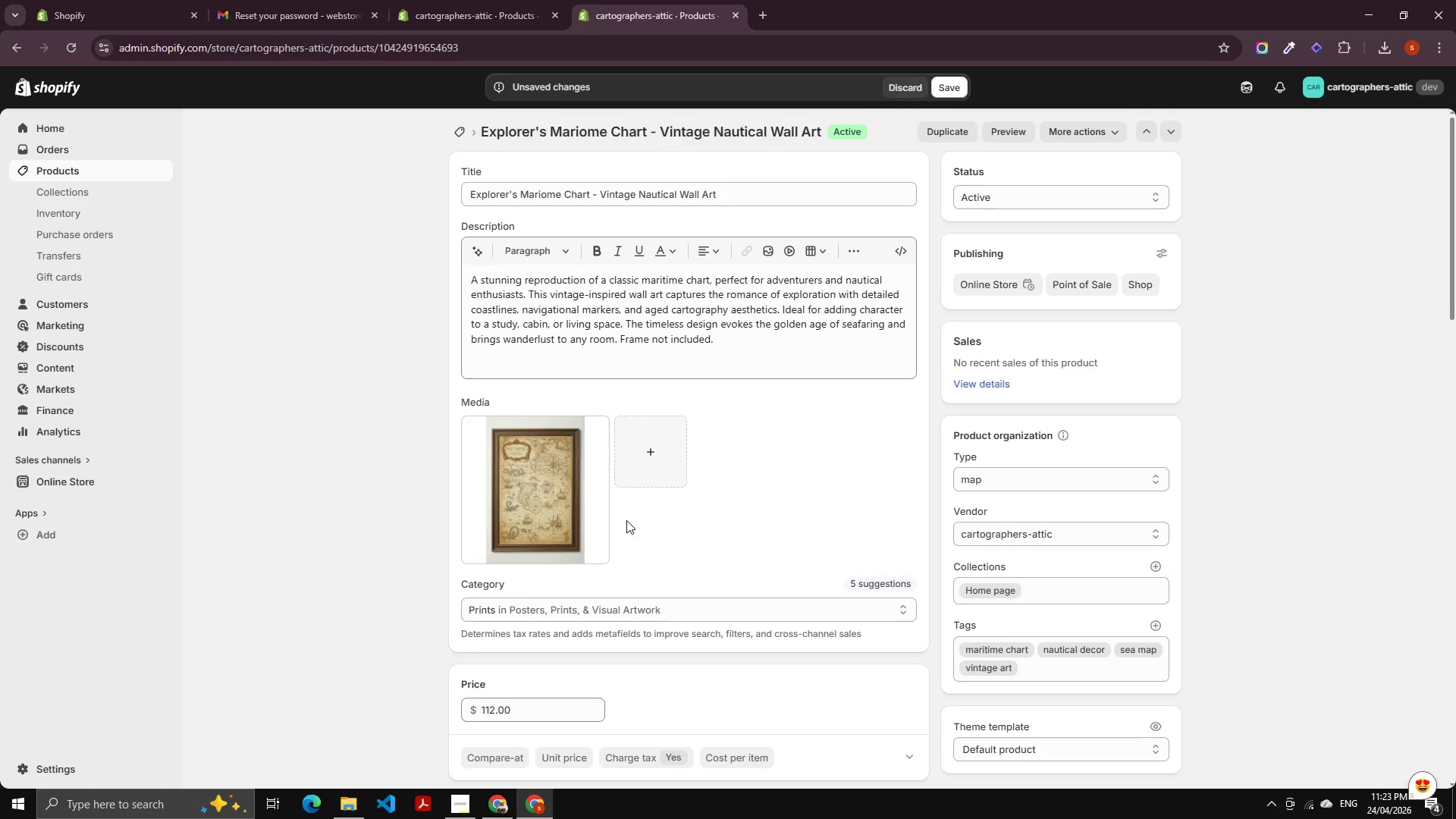 
scroll: coordinate [654, 507], scroll_direction: down, amount: 26.0
 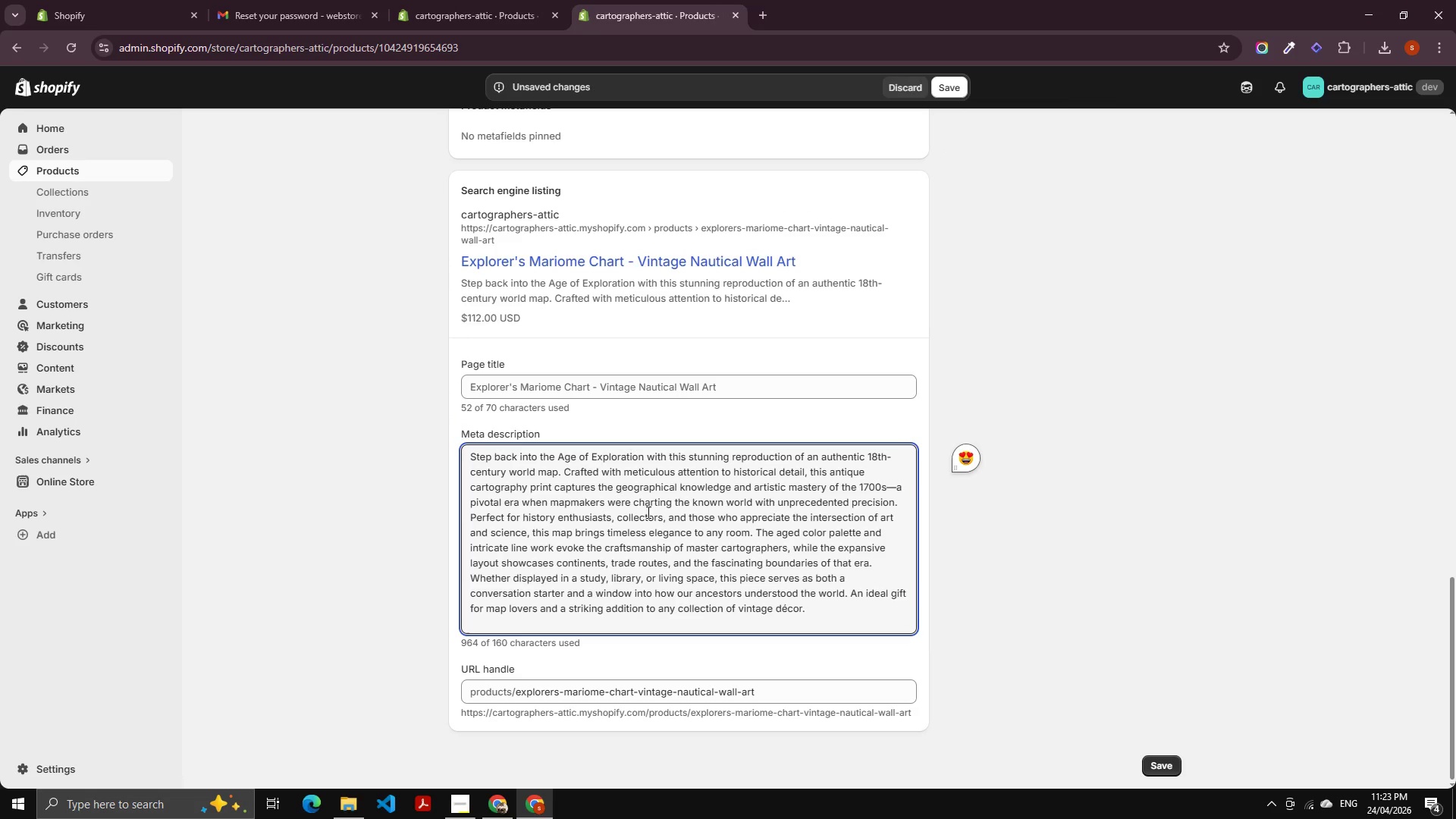 
key(Control+A)
 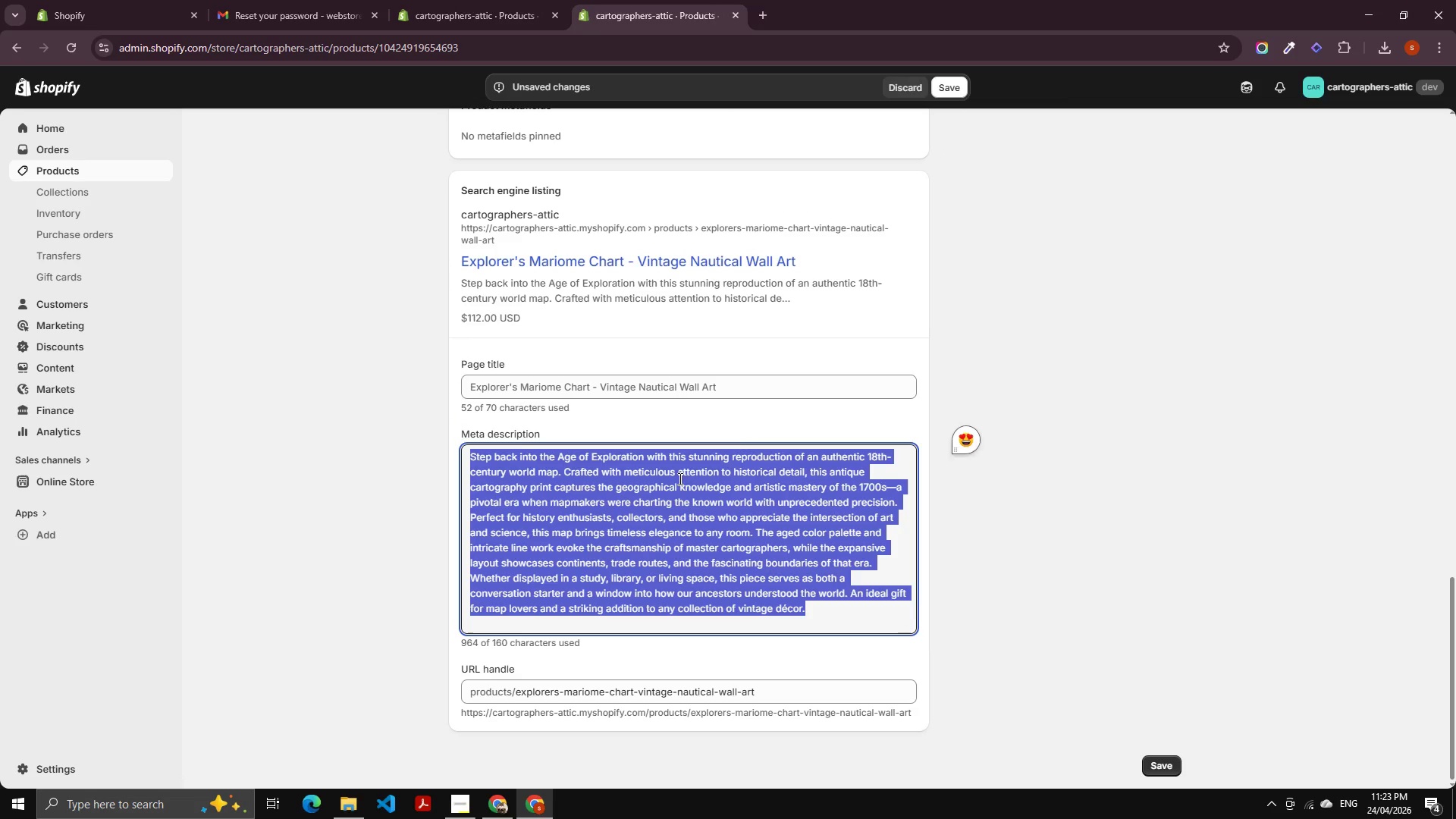 
key(Backspace)
 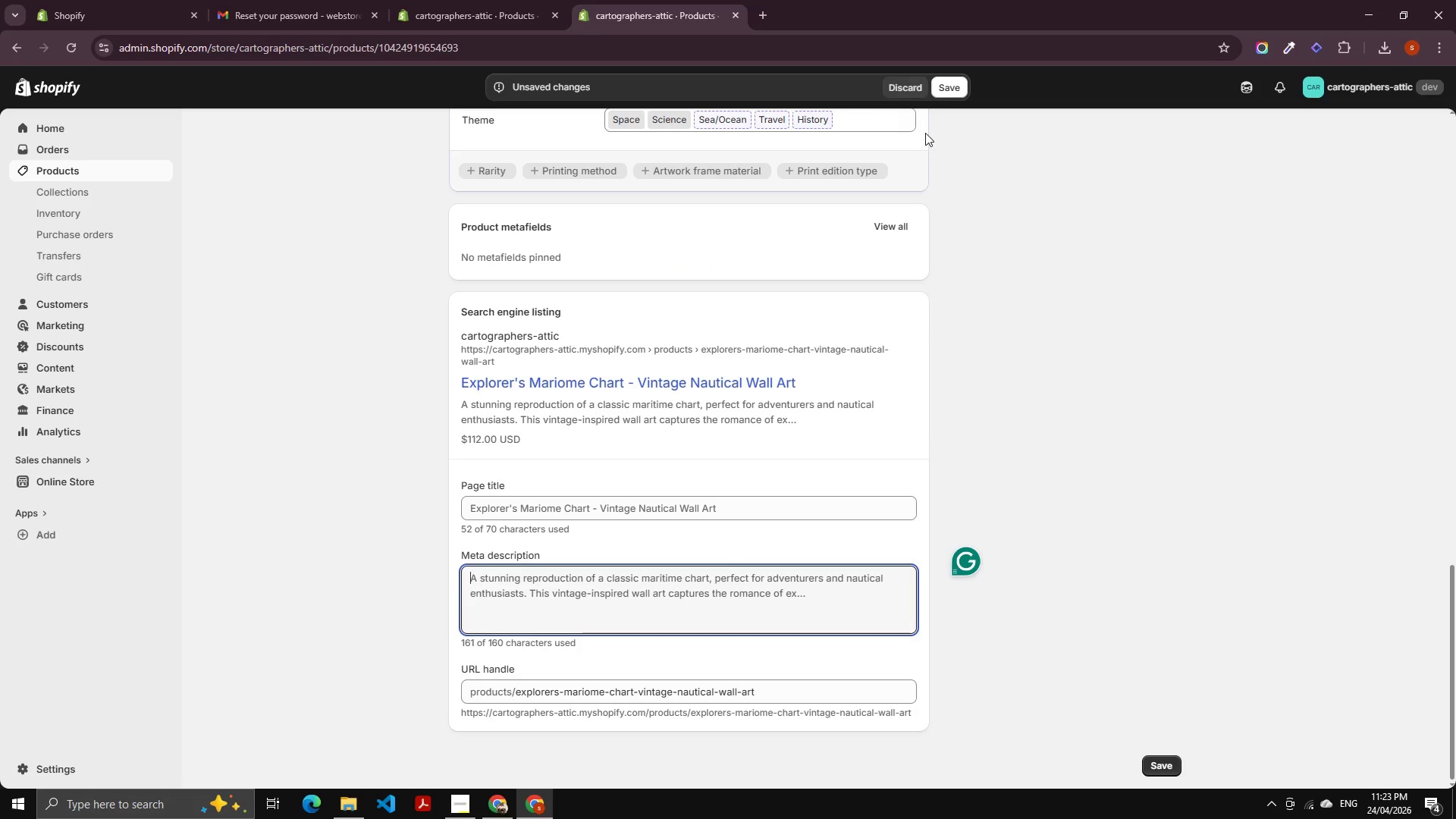 
left_click([942, 92])
 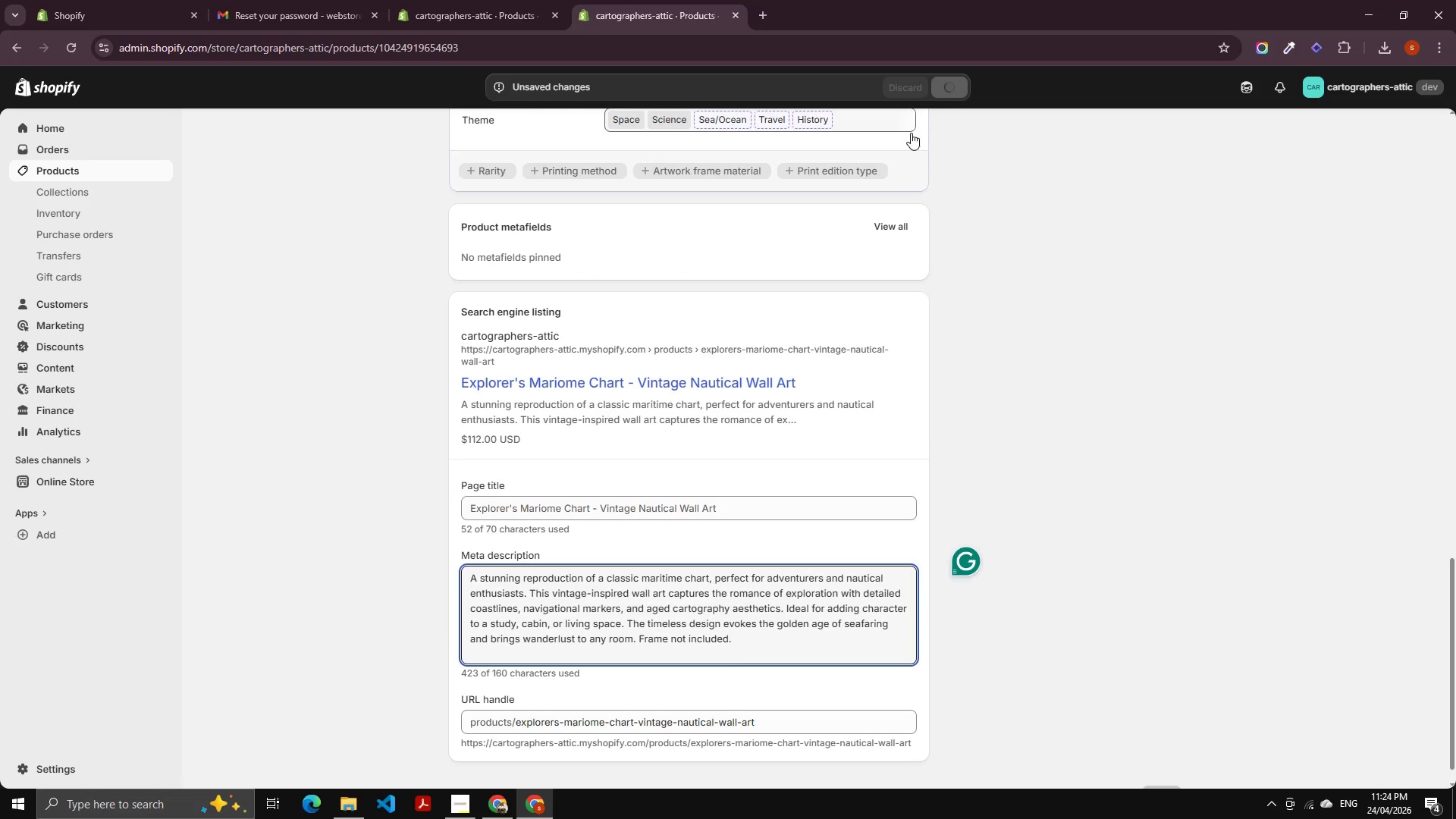 
scroll: coordinate [668, 430], scroll_direction: up, amount: 10.0
 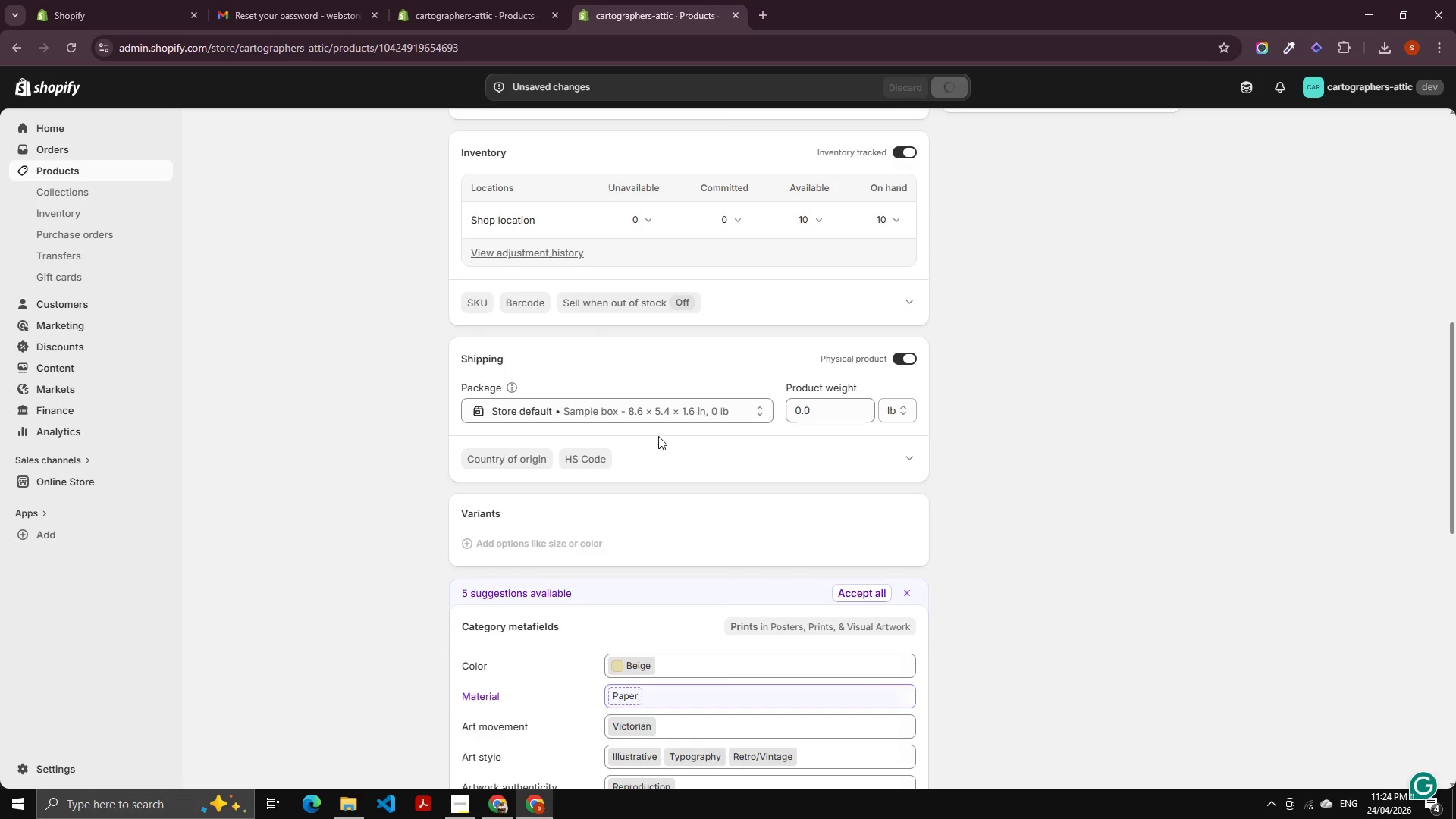 
scroll: coordinate [560, 543], scroll_direction: down, amount: 28.0
 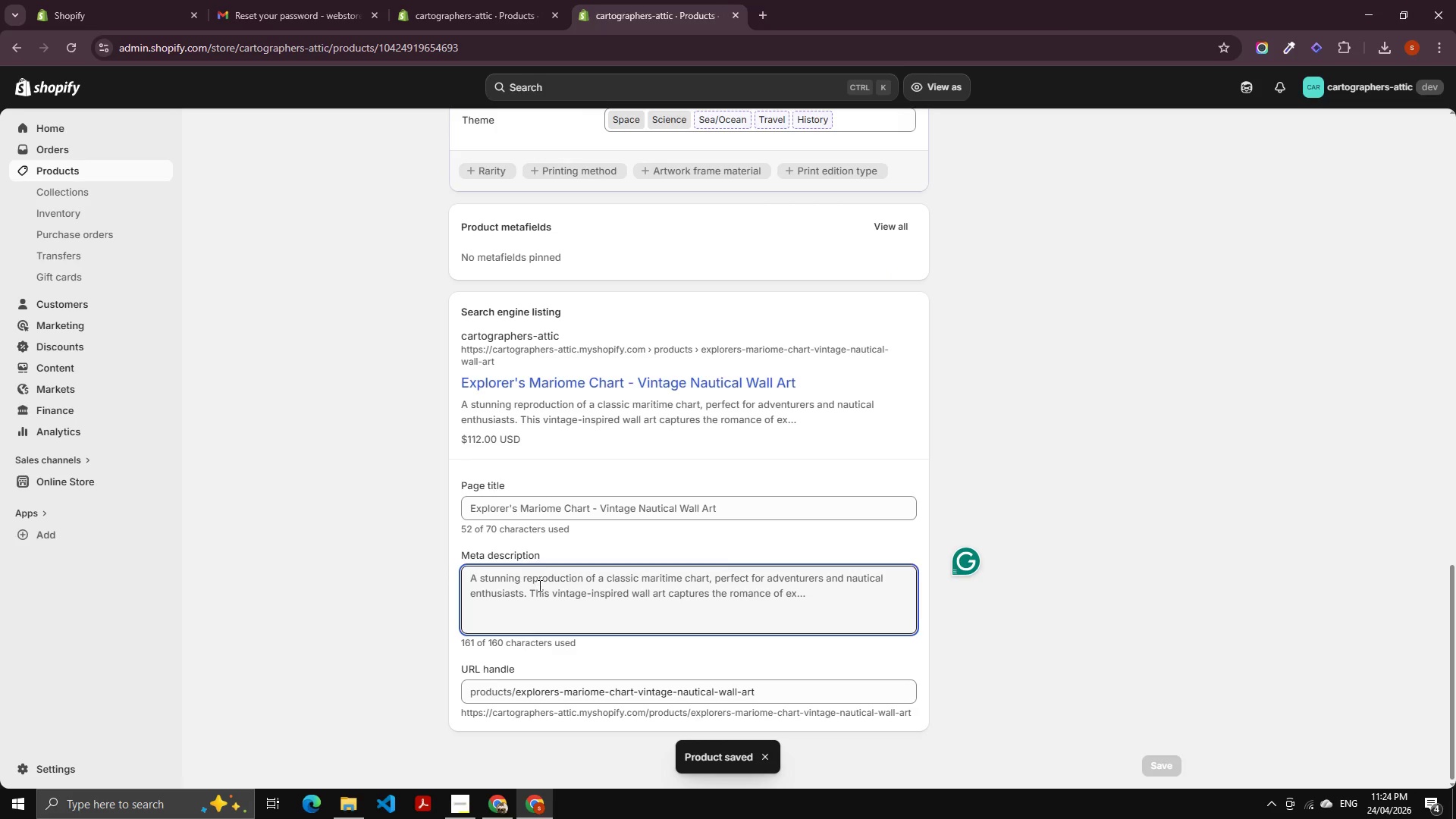 
left_click([560, 594])
 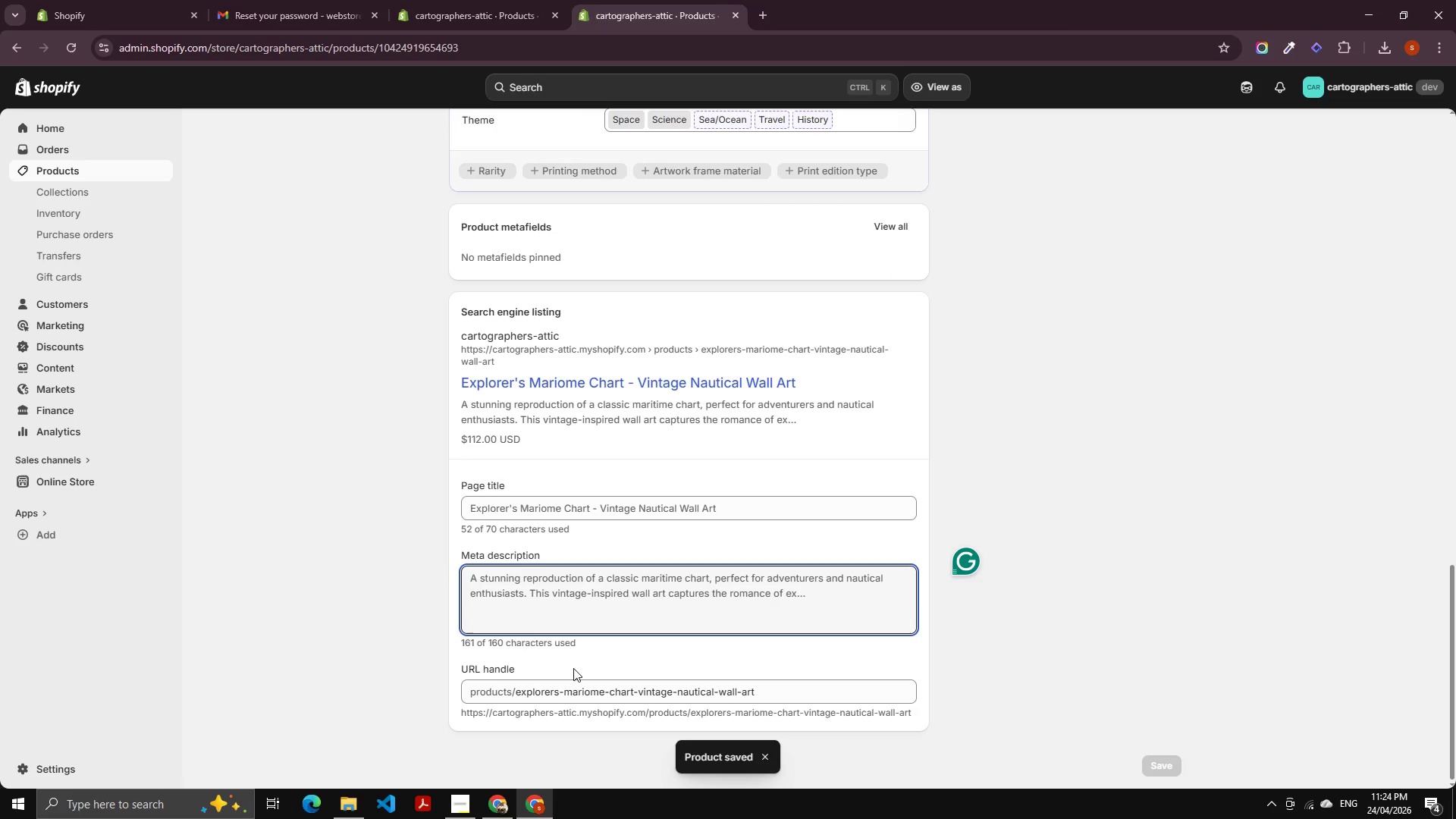 
left_click([745, 608])
 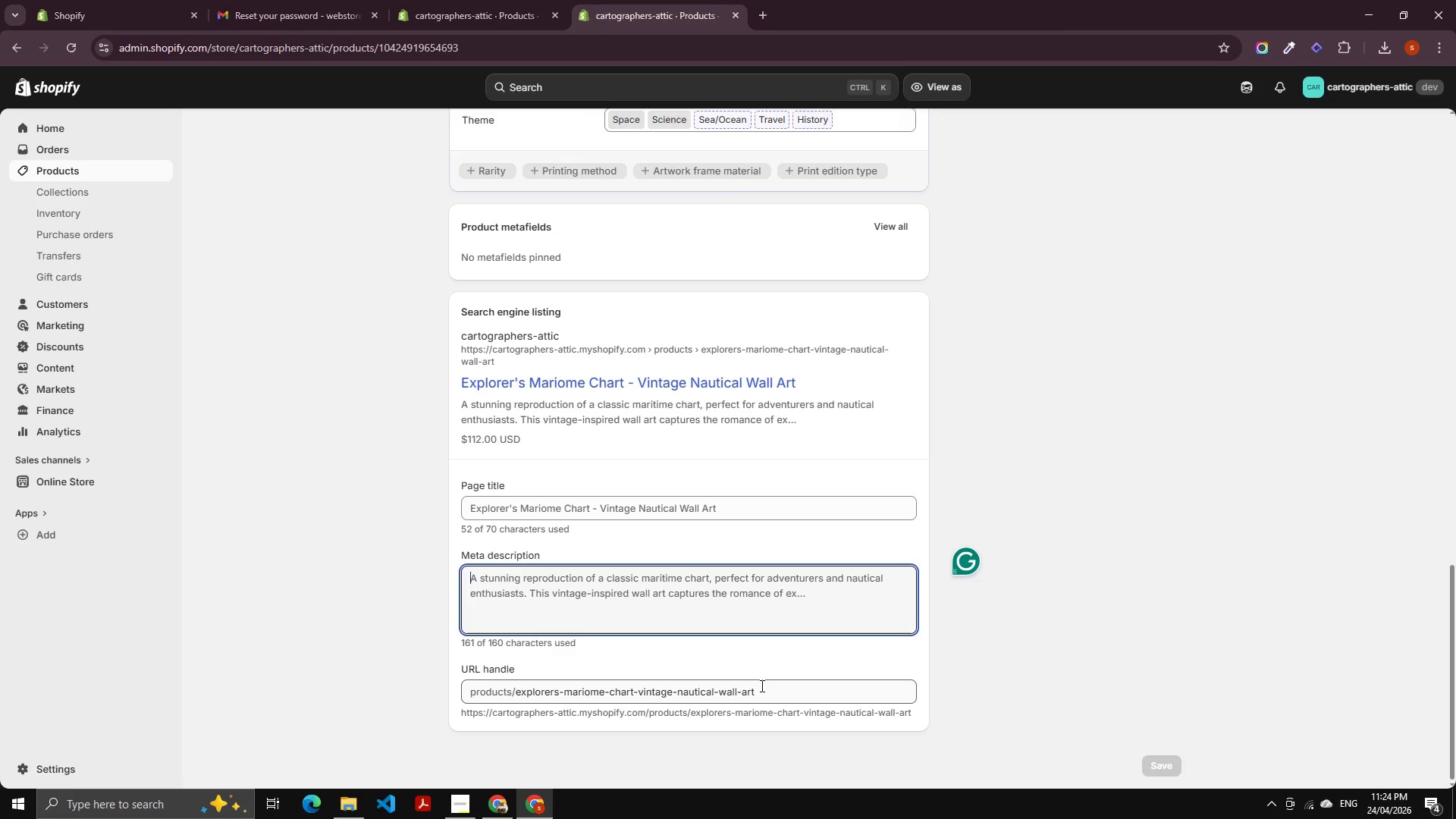 
left_click([770, 687])
 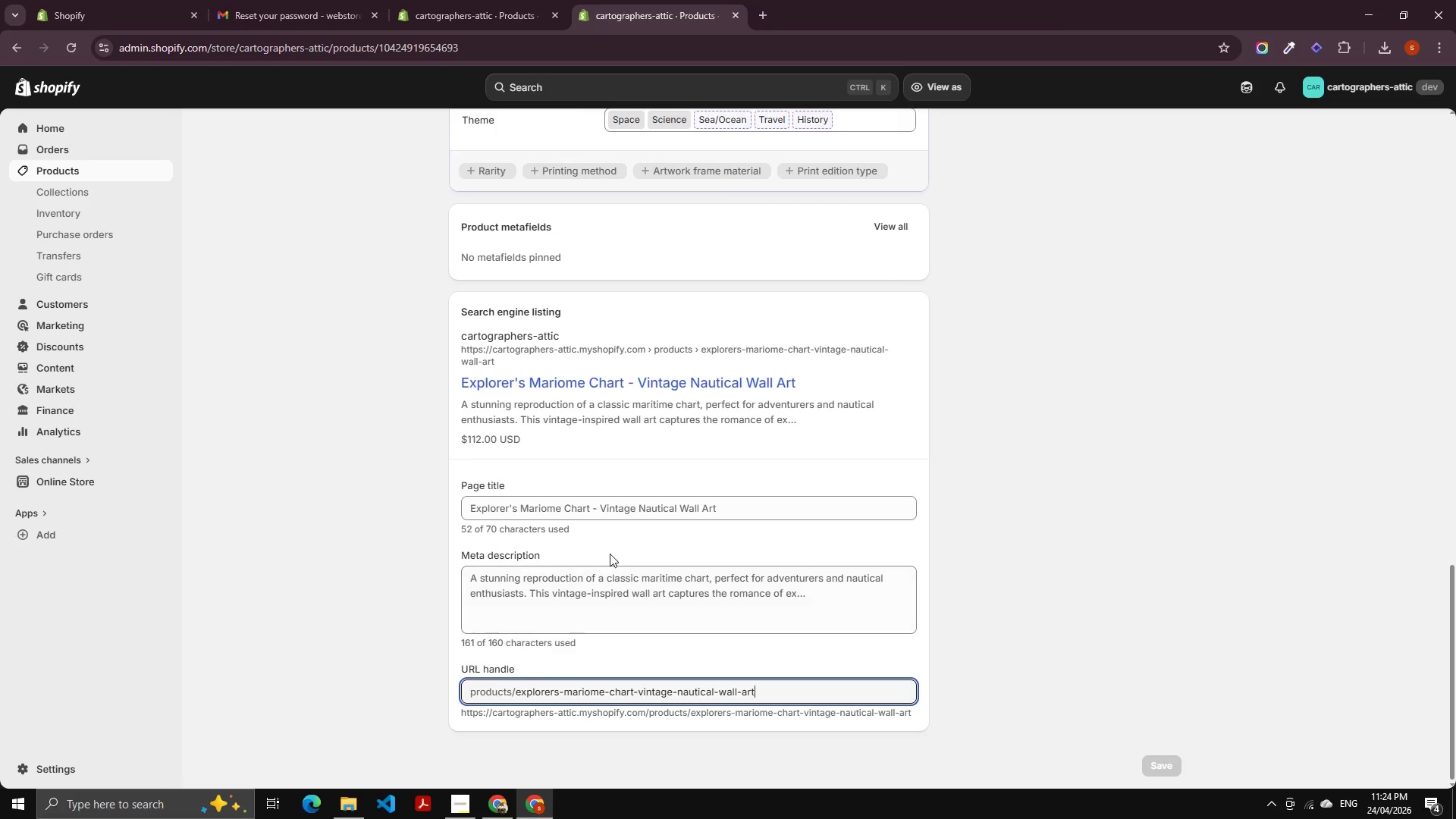 
double_click([591, 573])
 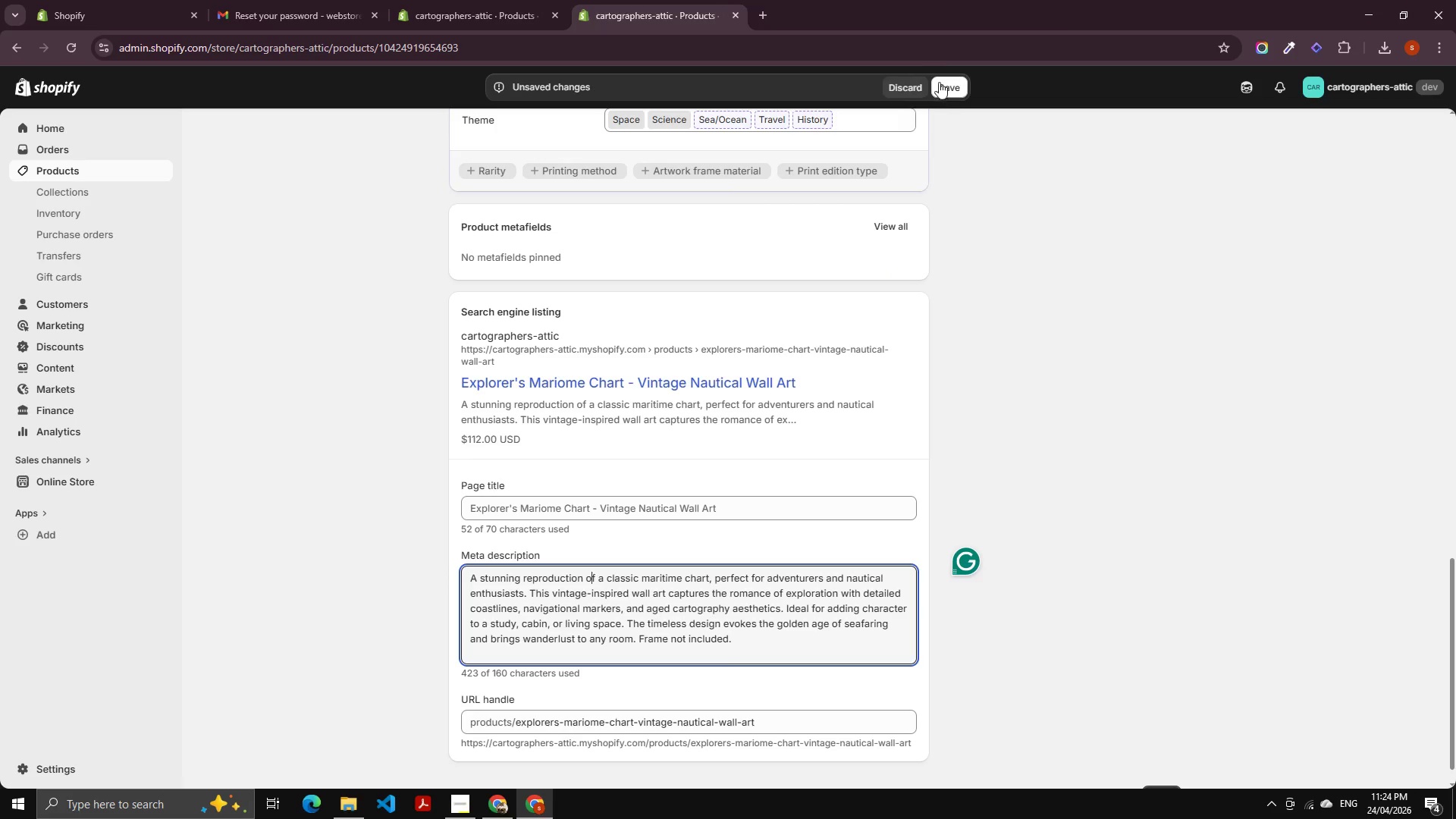 
double_click([944, 93])
 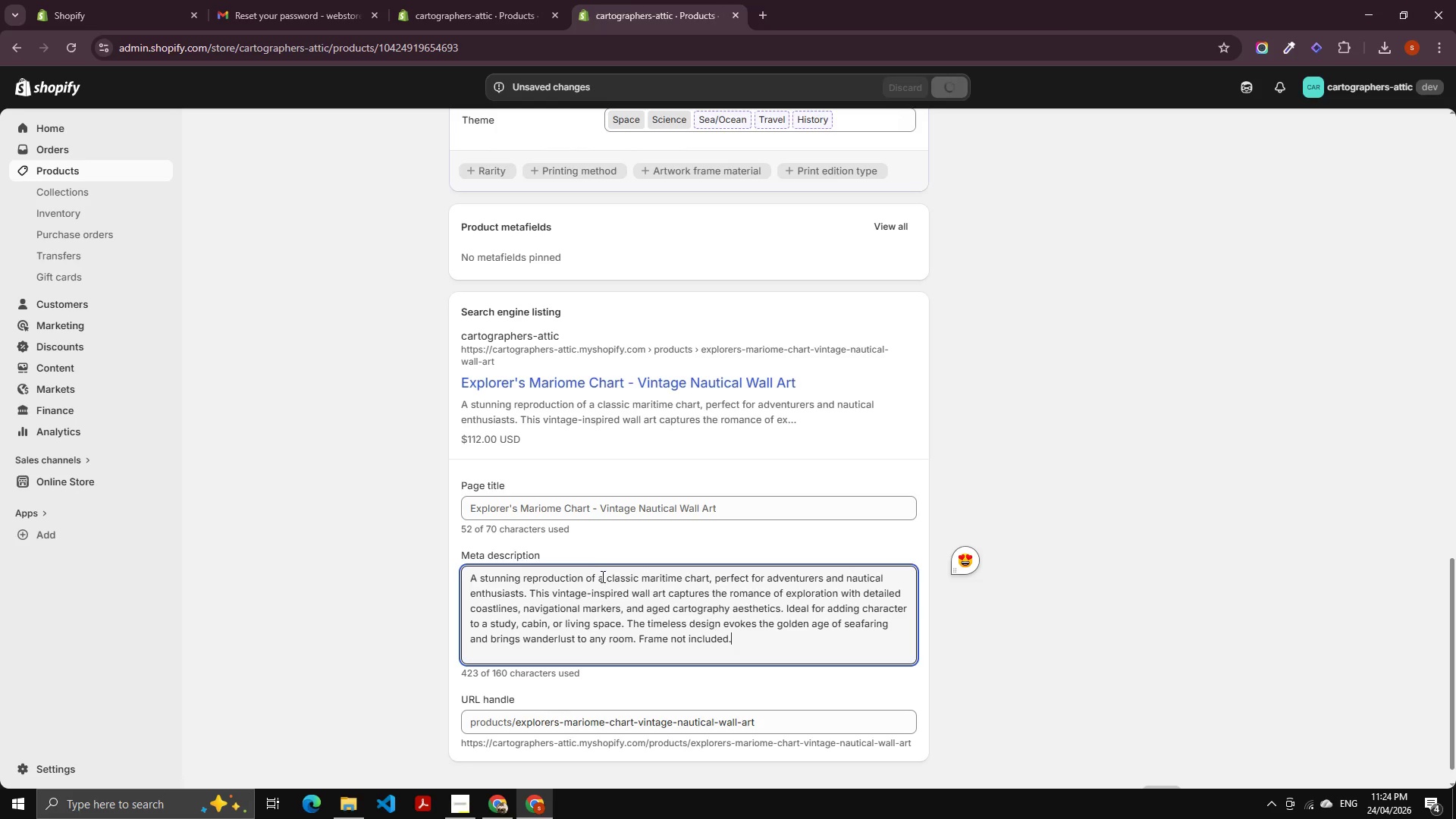 
scroll: coordinate [544, 762], scroll_direction: down, amount: 1.0
 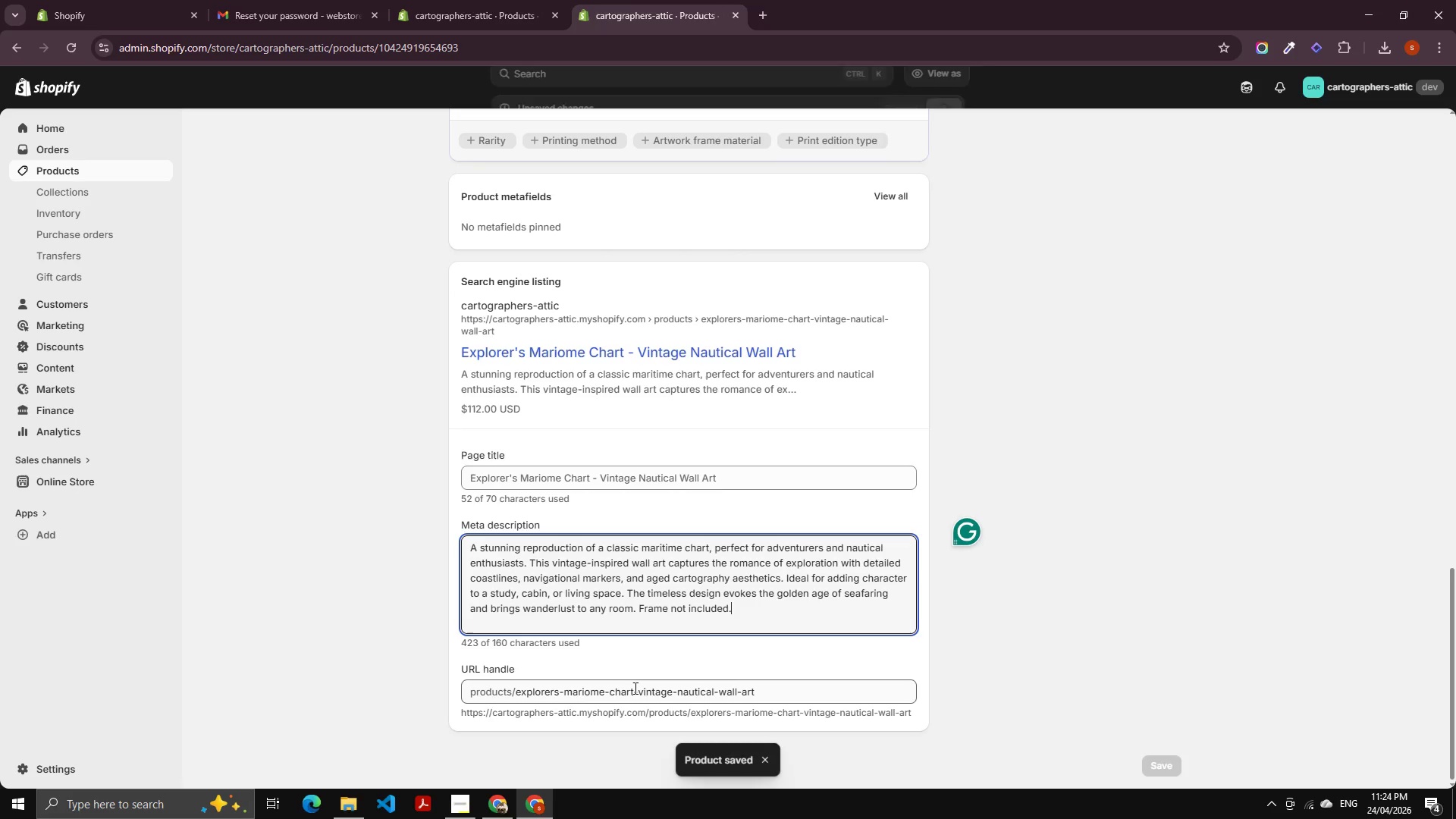 
left_click_drag(start_coordinate=[633, 688], to_coordinate=[1185, 650])
 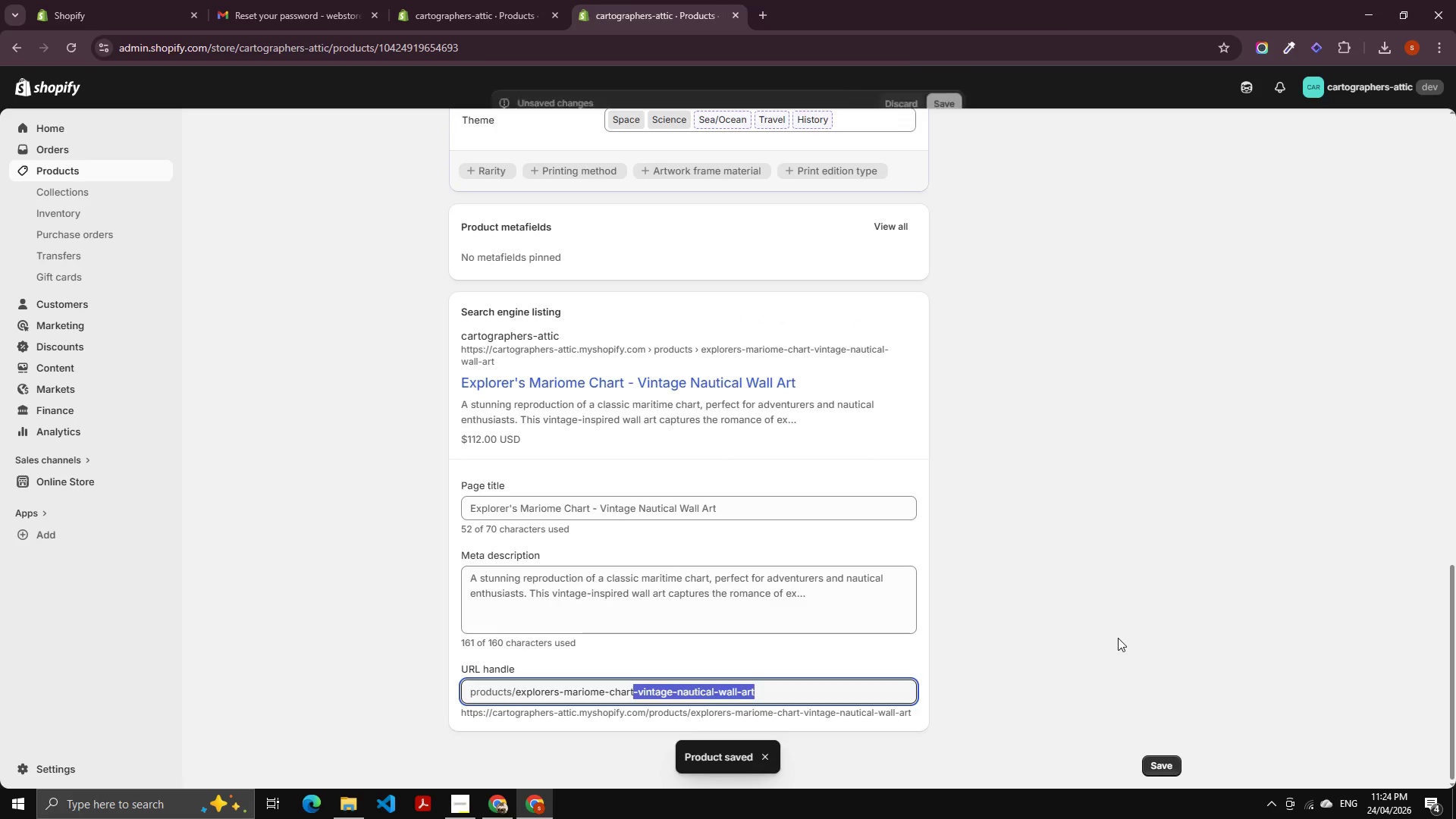 
key(Backspace)
 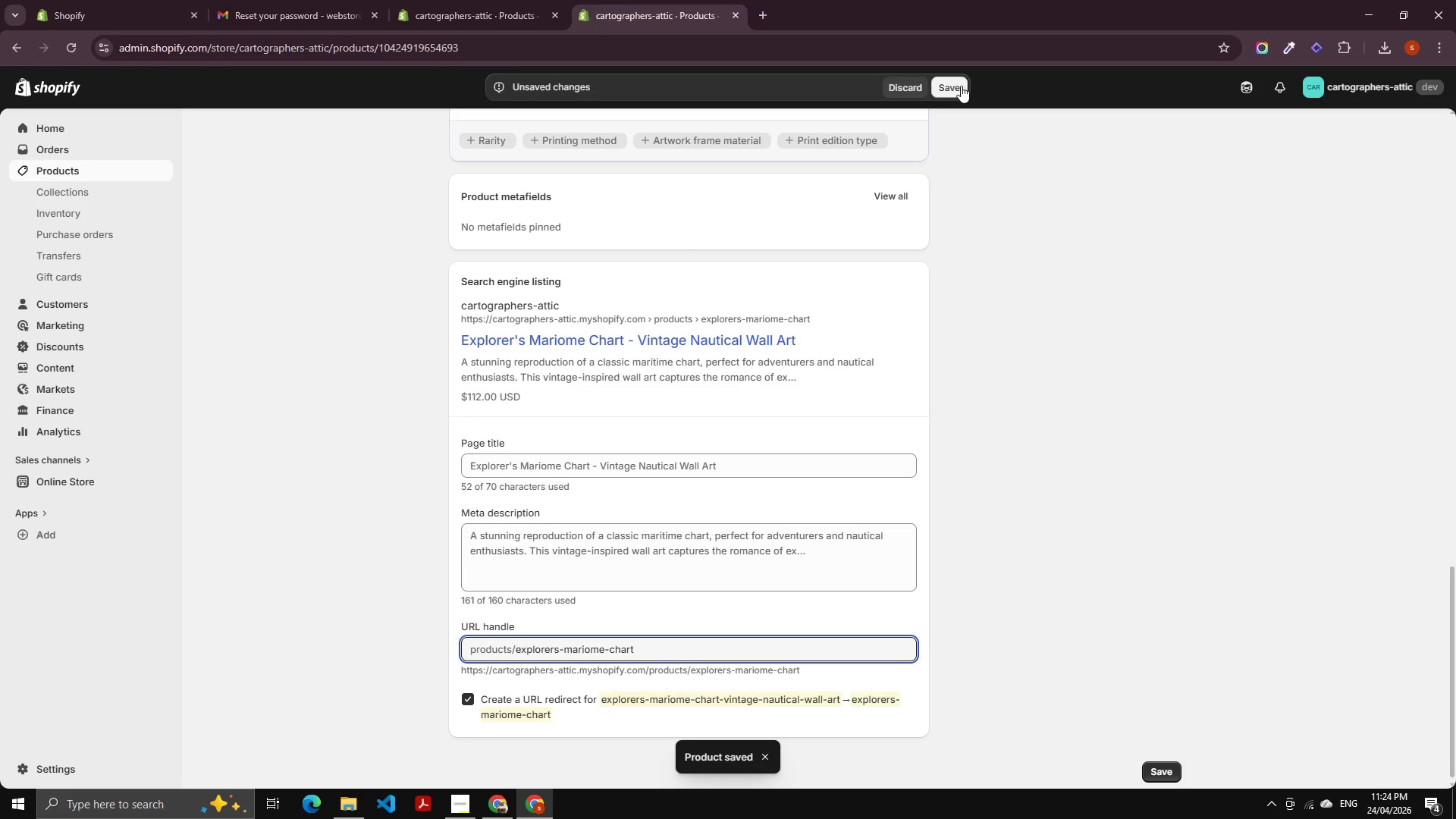 
double_click([961, 86])
 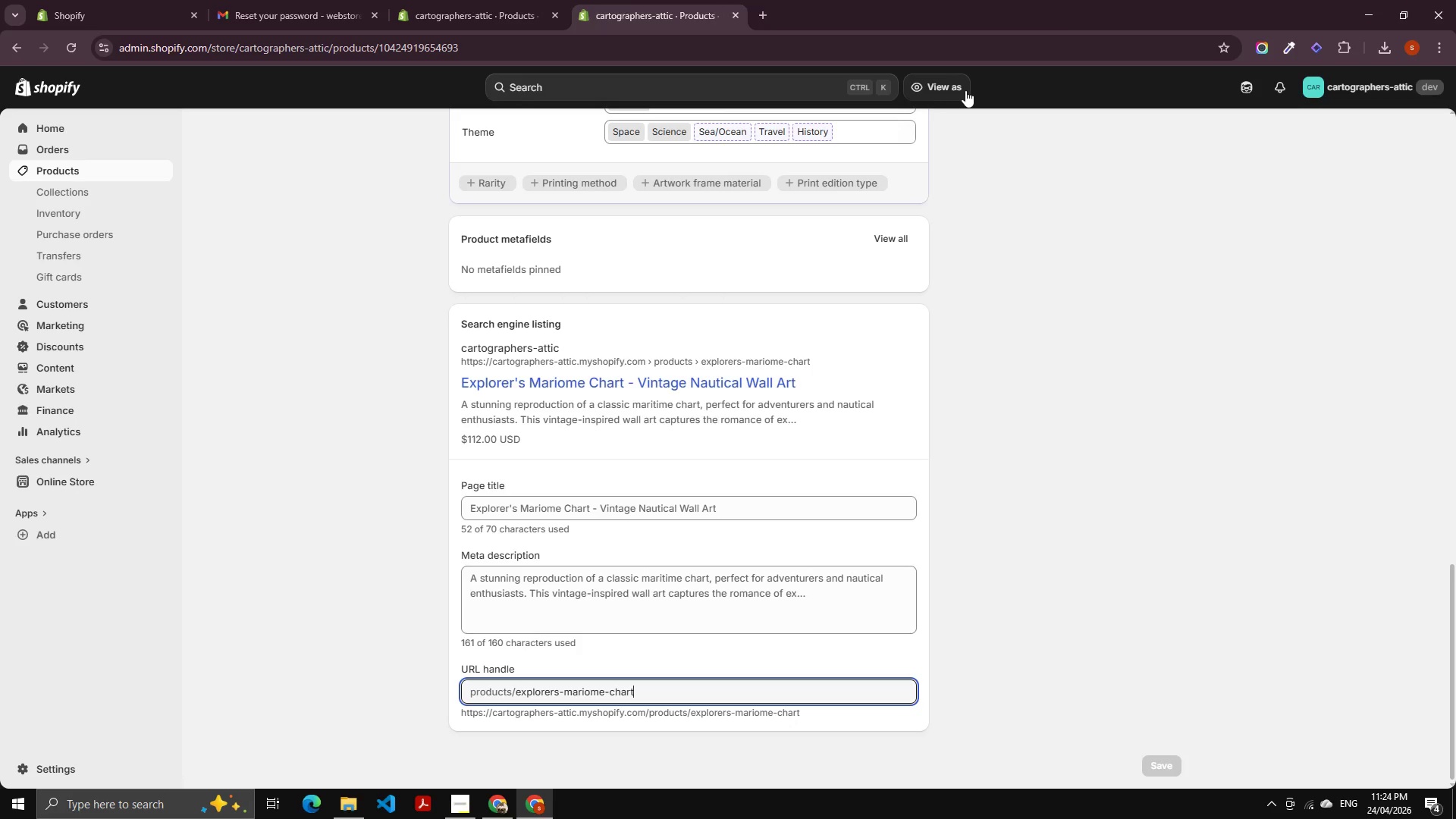 
wait(24.56)
 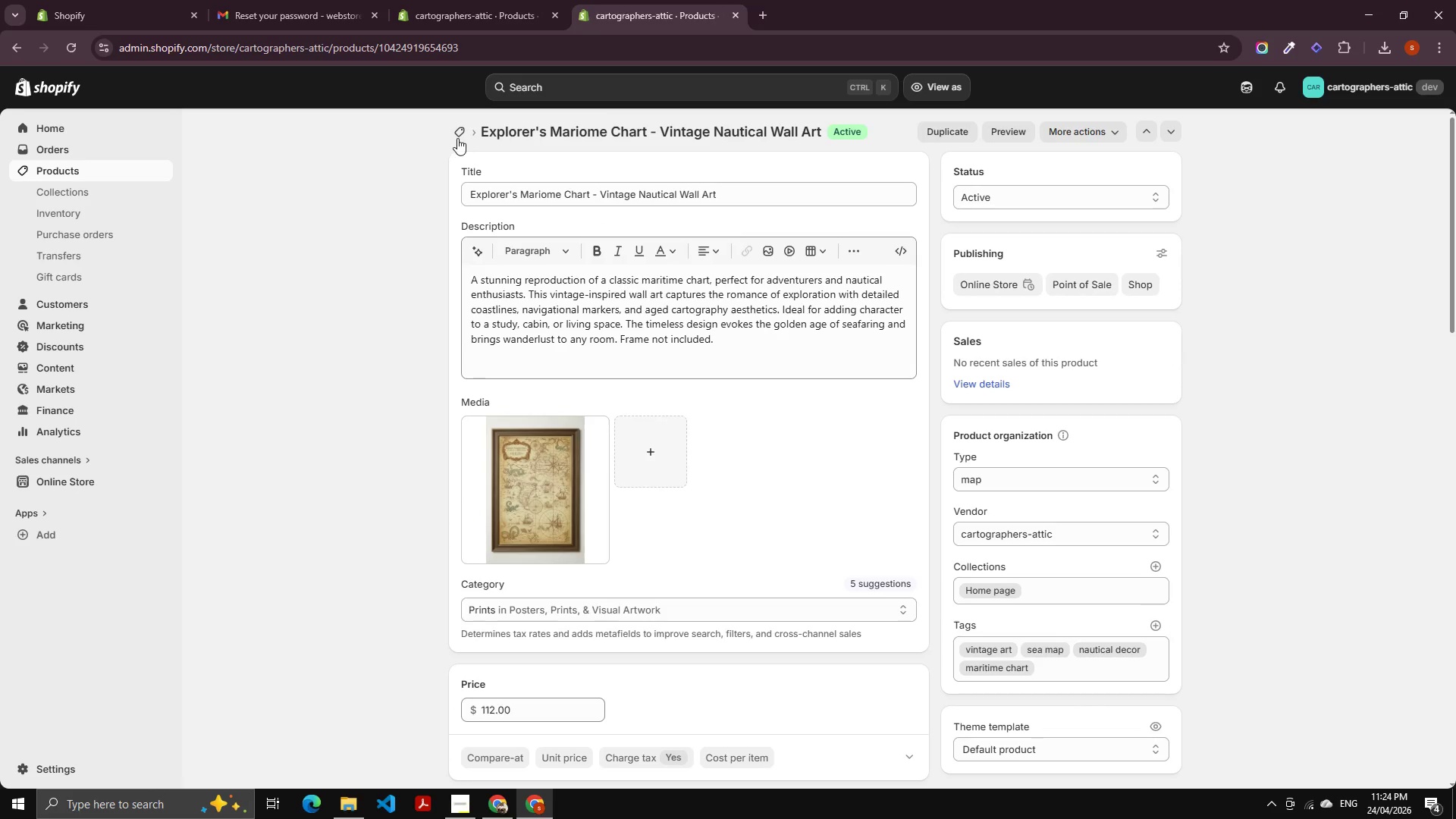 
left_click([457, 138])
 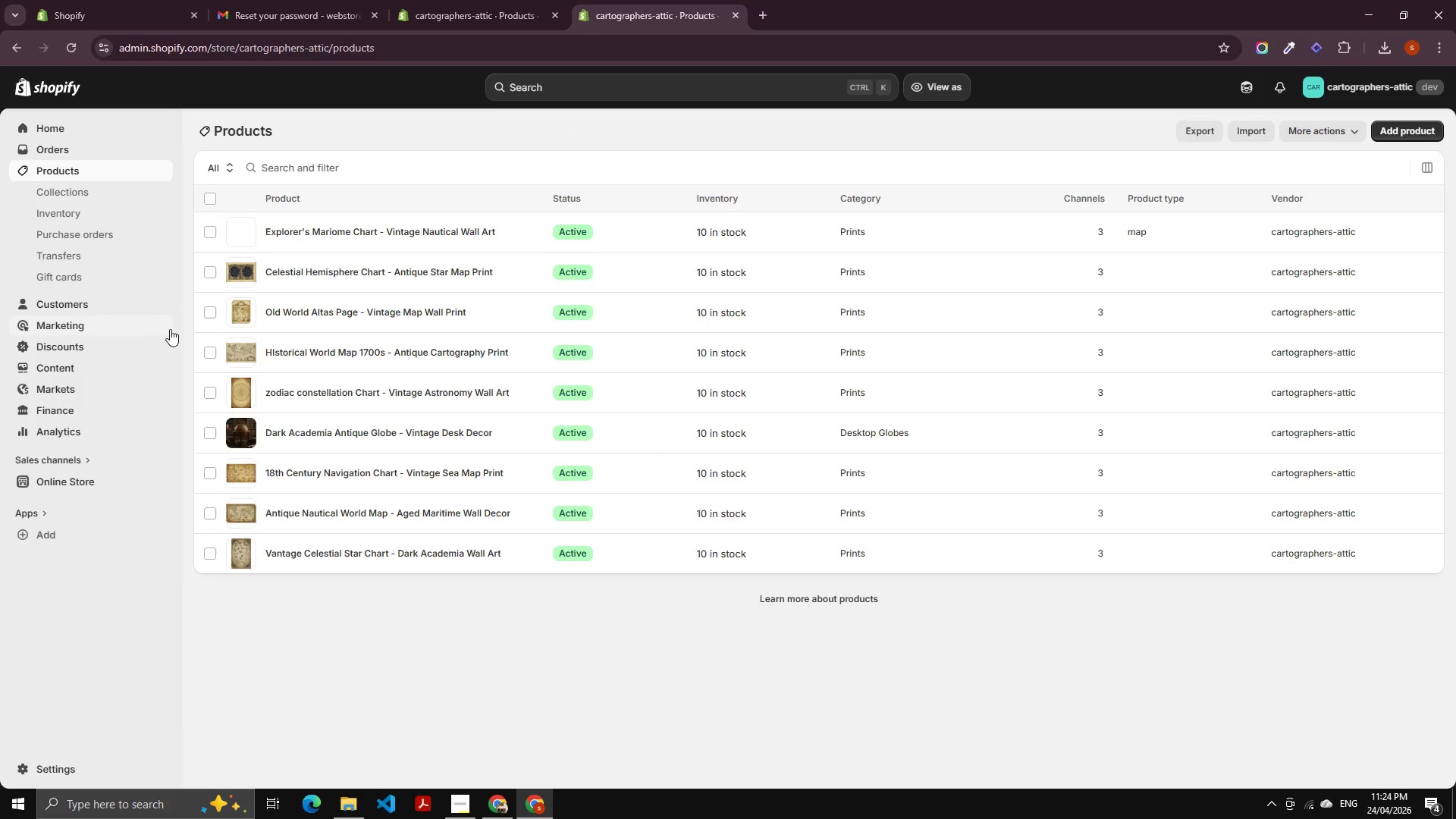 
scroll: coordinate [456, 153], scroll_direction: up, amount: 31.0
 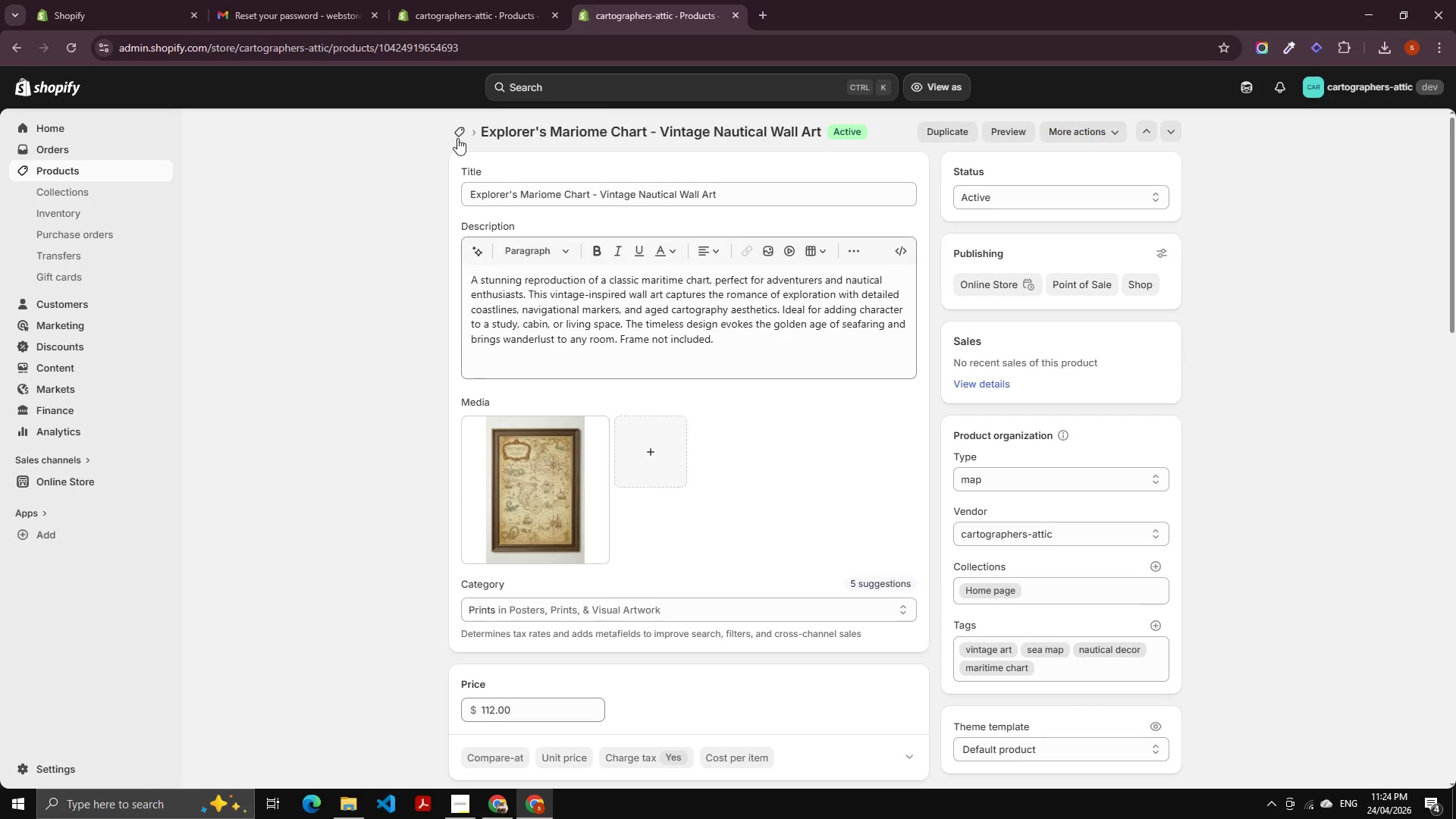 
left_click([212, 205])
 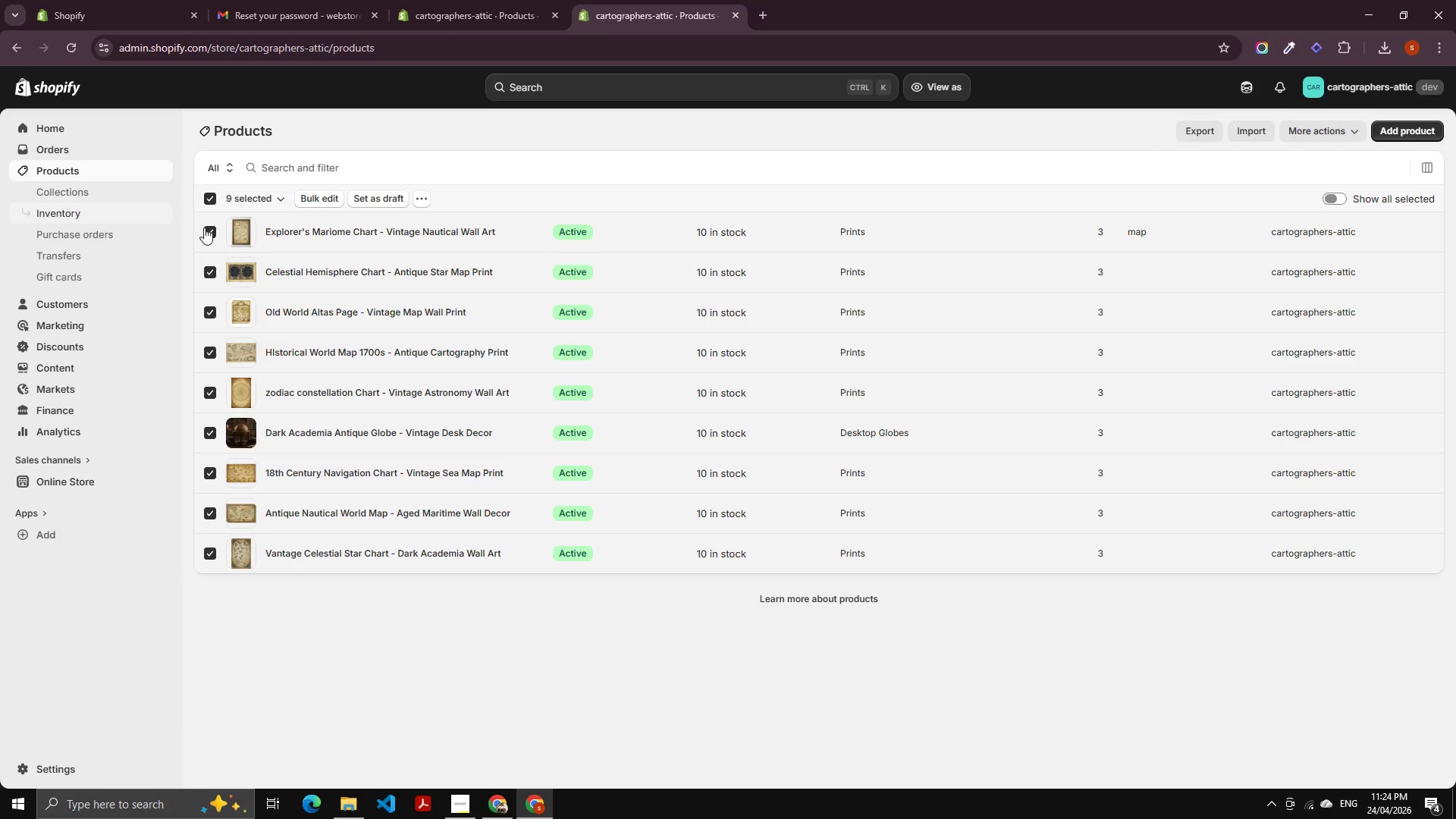 
left_click([302, 206])
 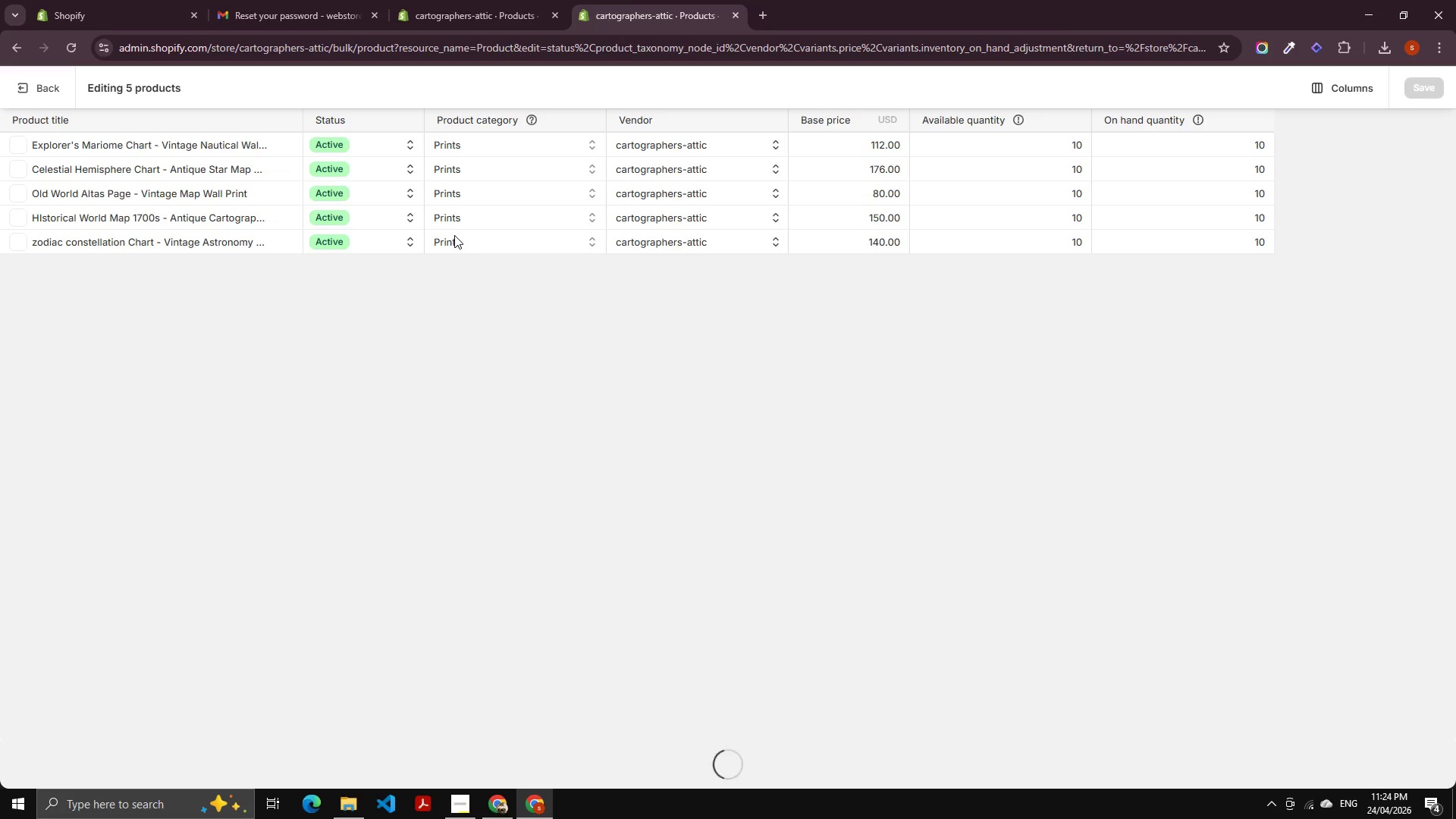 
wait(8.8)
 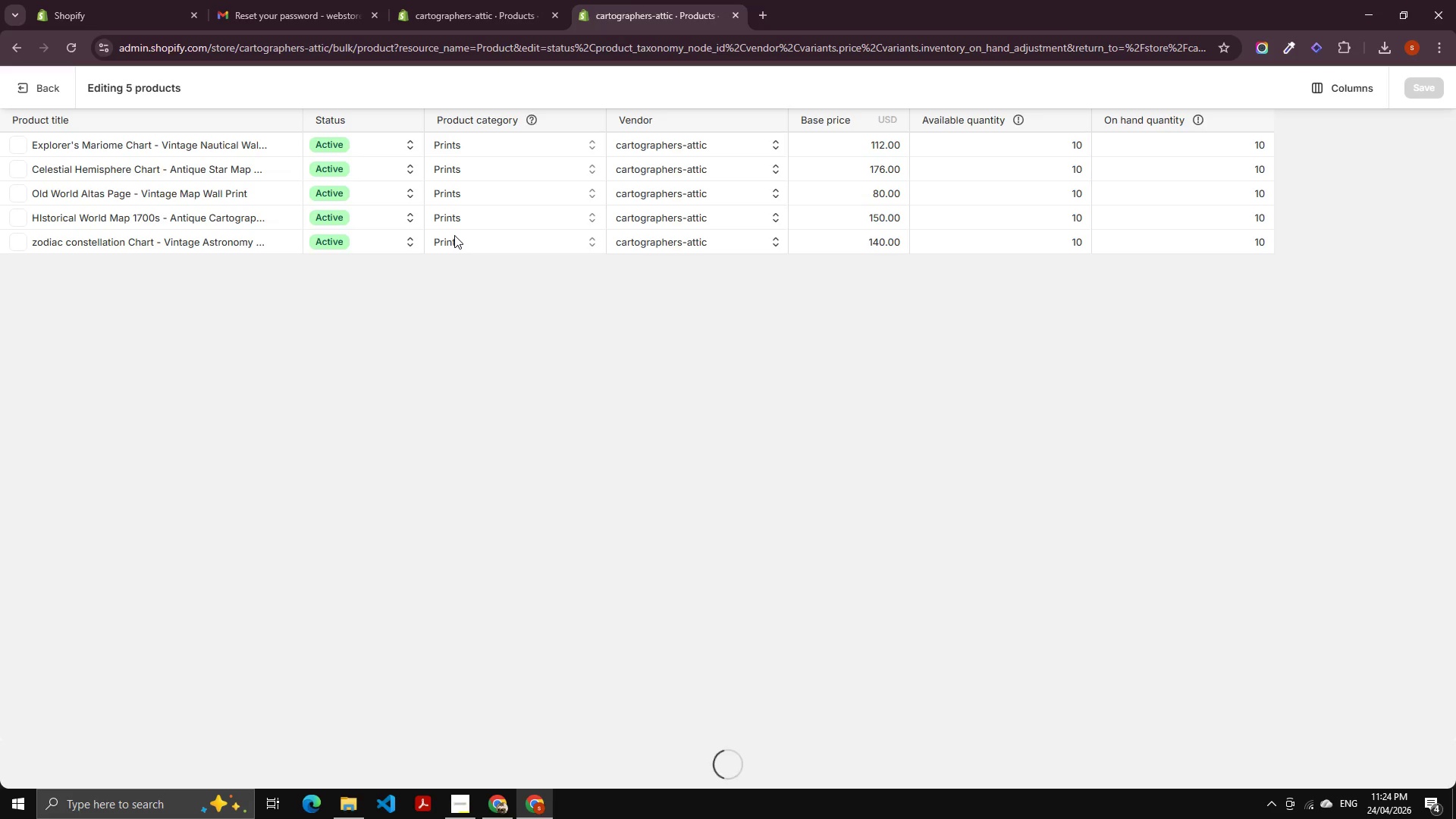 
left_click([1346, 91])
 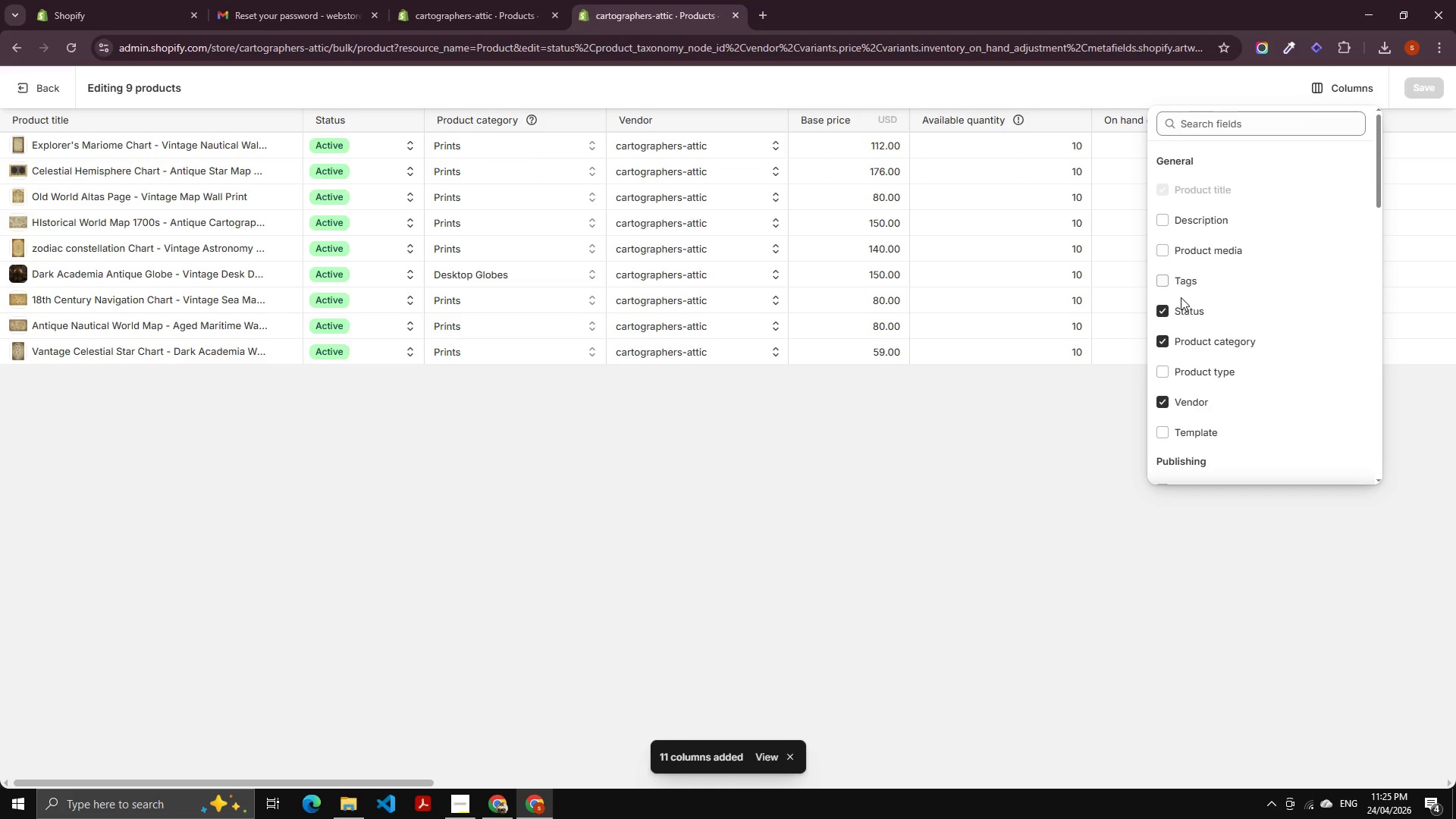 
left_click([1178, 316])
 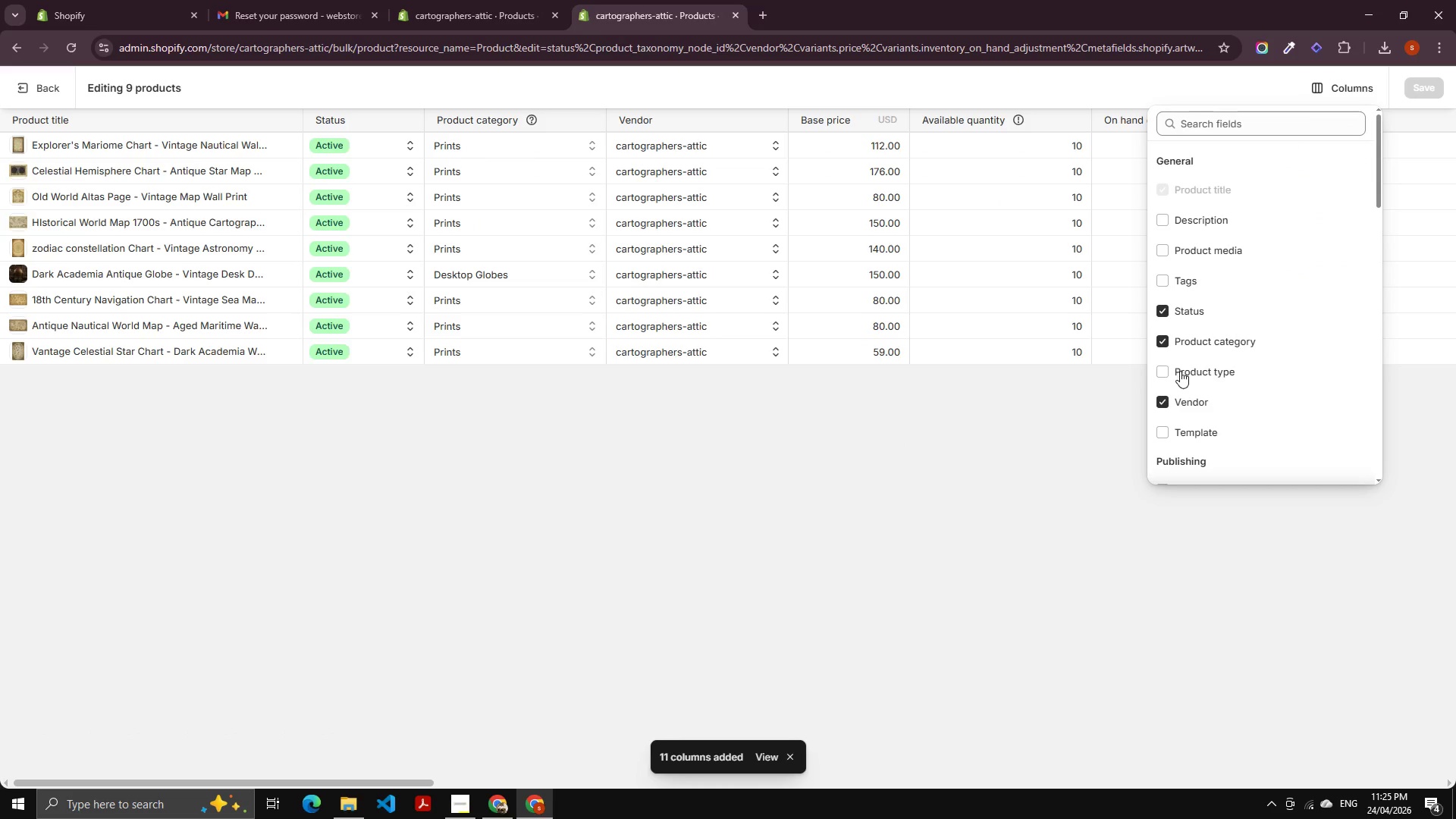 
left_click([1180, 375])
 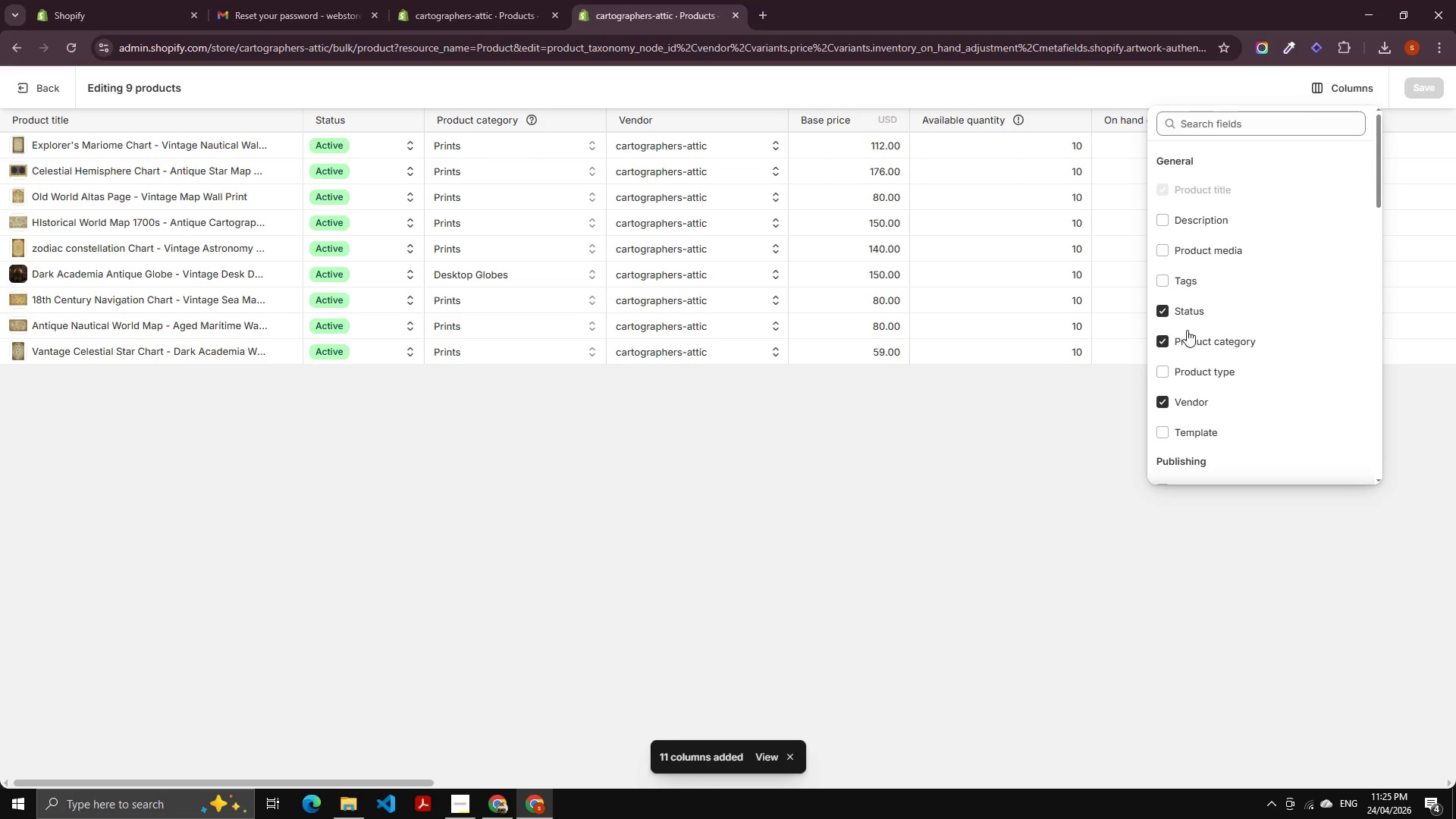 
left_click([1186, 329])
 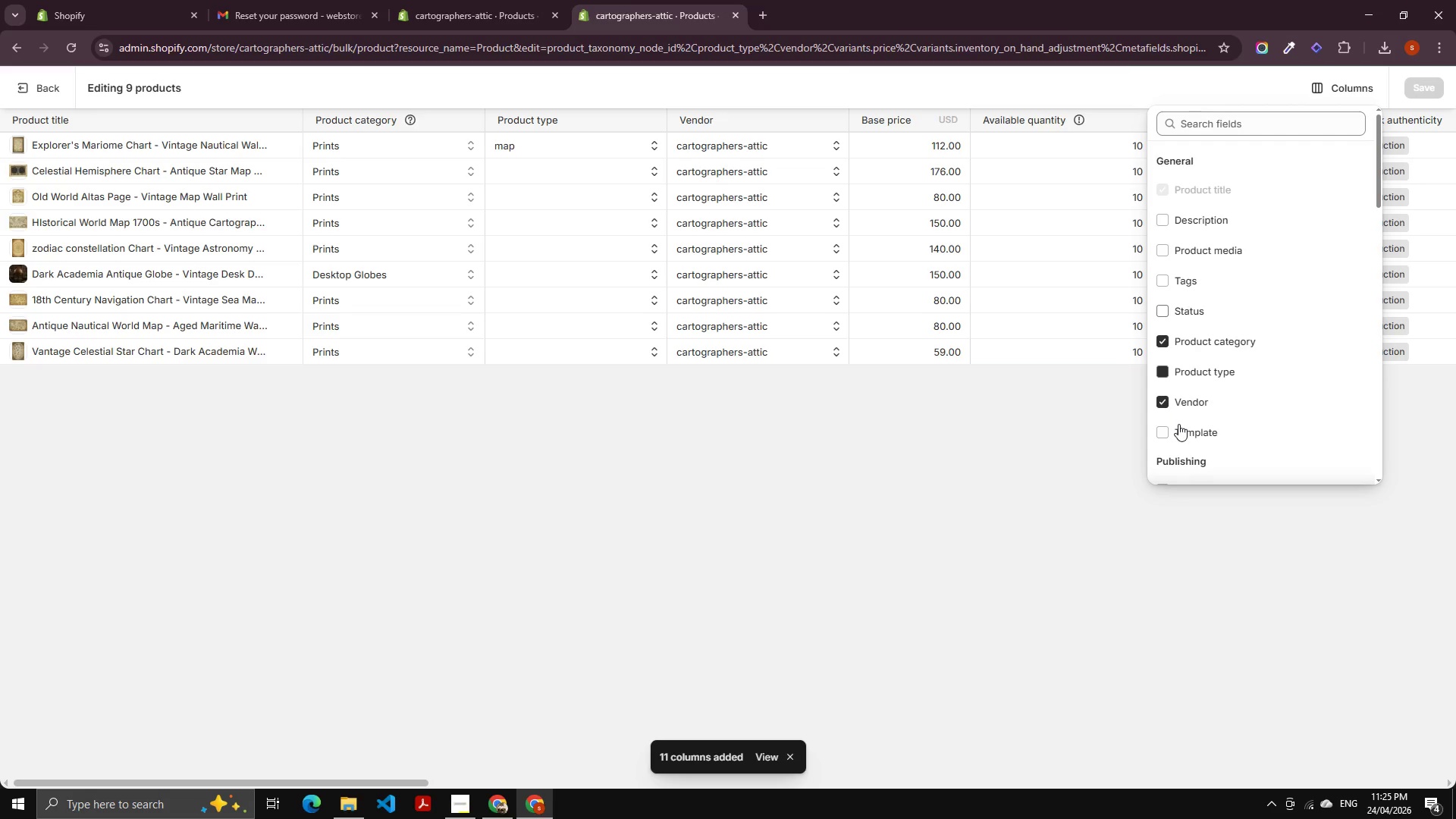 
left_click([1179, 426])
 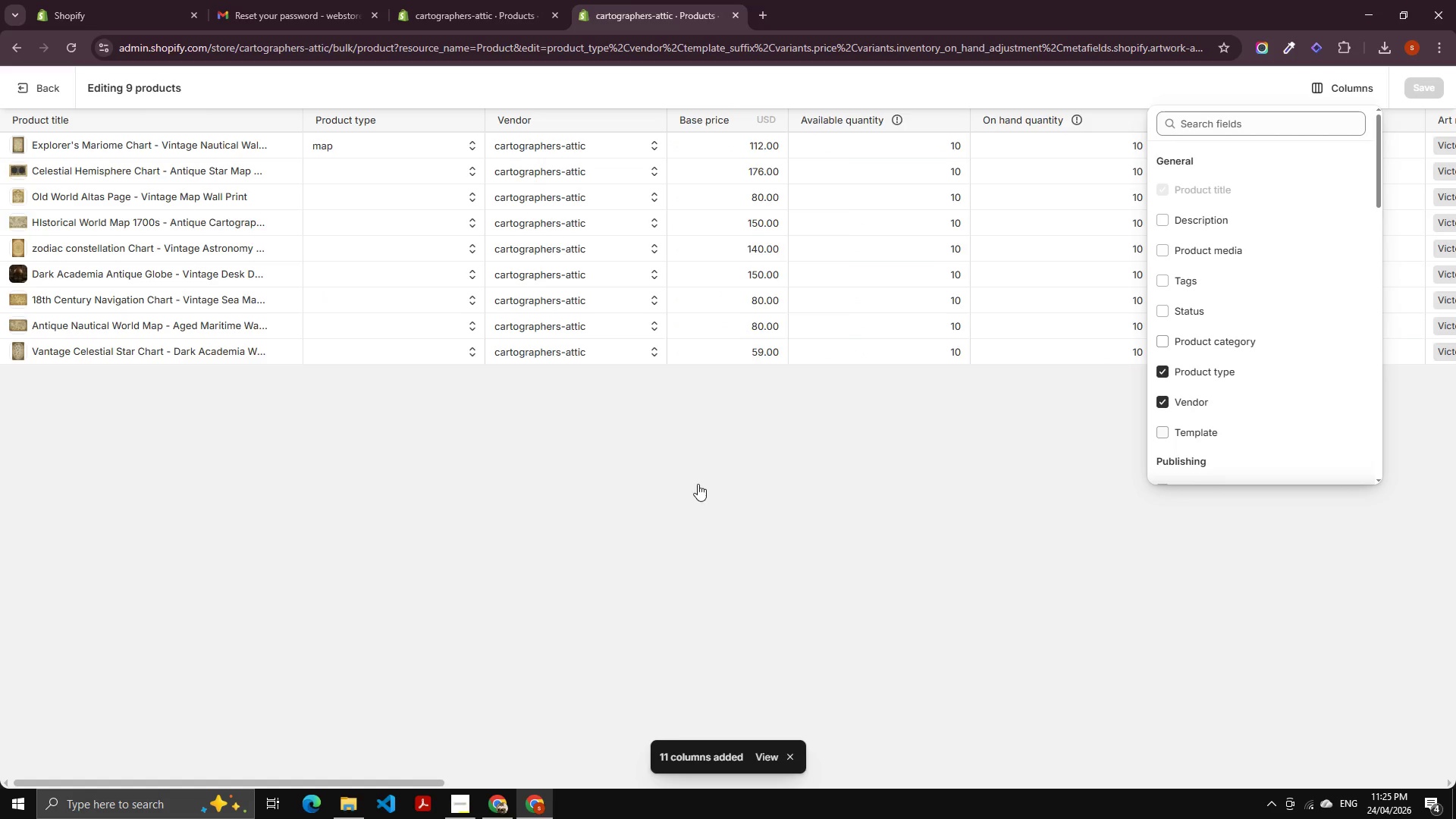 
left_click([679, 497])
 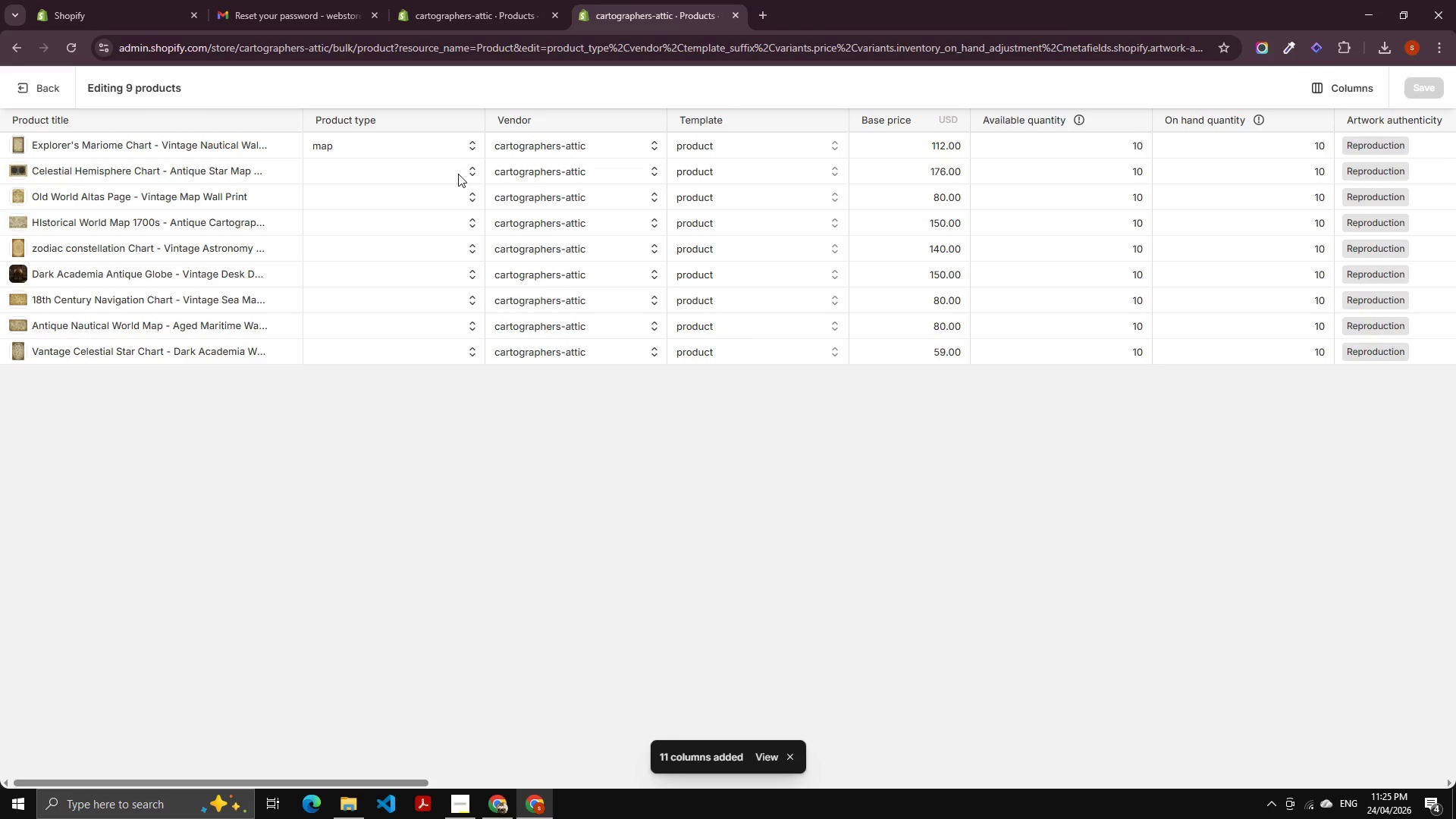 
left_click([458, 151])
 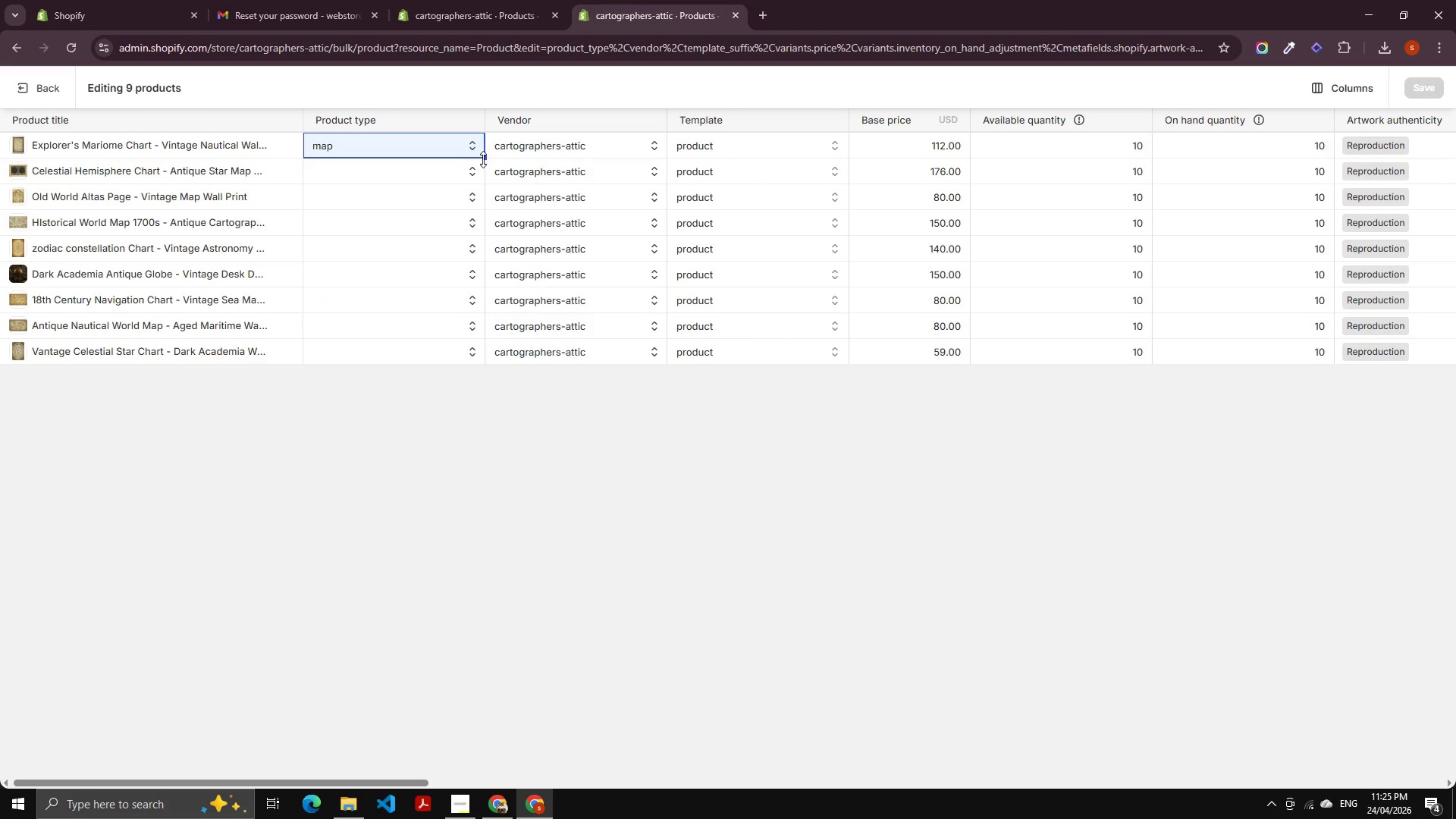 
left_click_drag(start_coordinate=[483, 159], to_coordinate=[444, 391])
 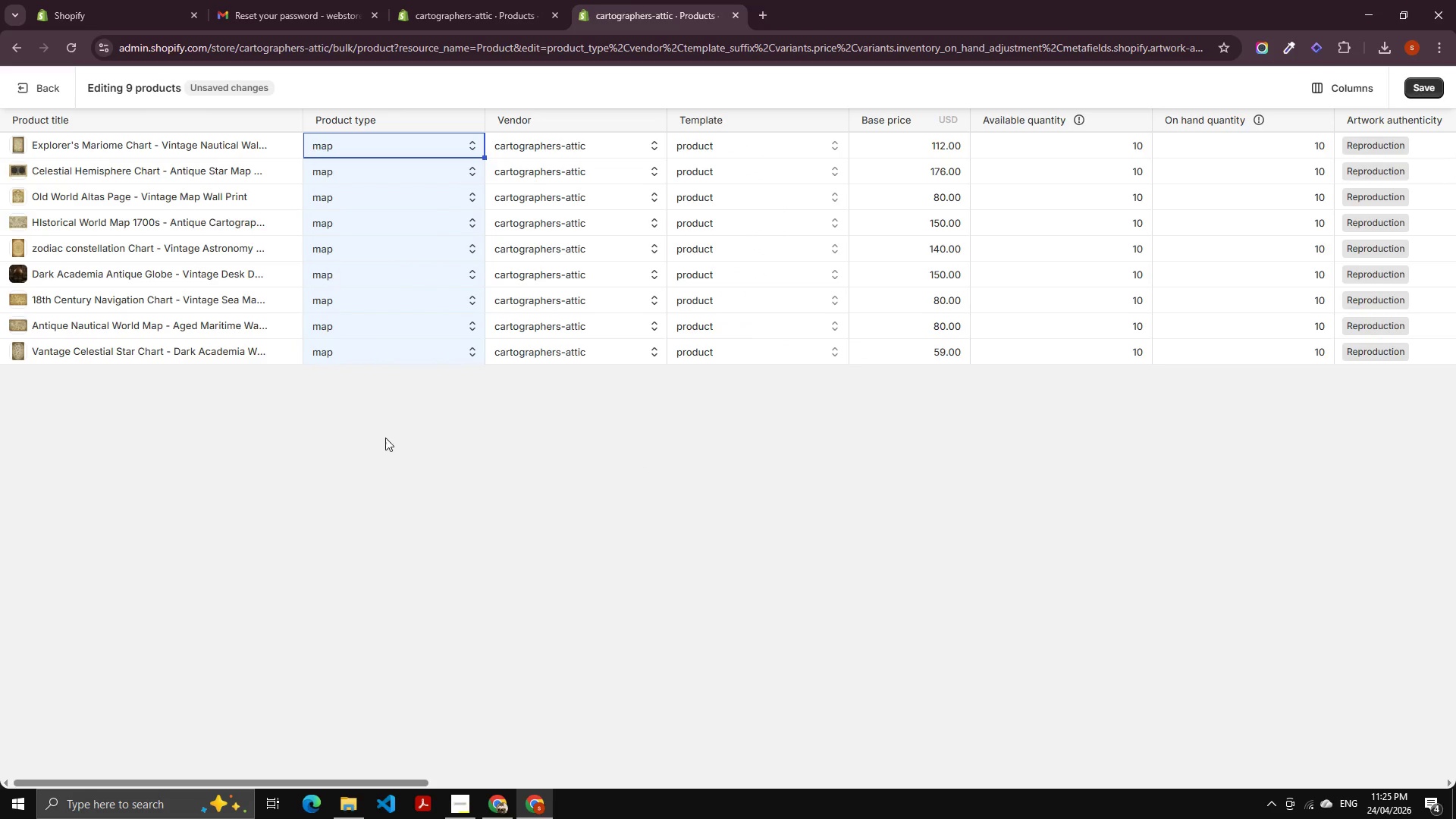 
left_click([1414, 84])
 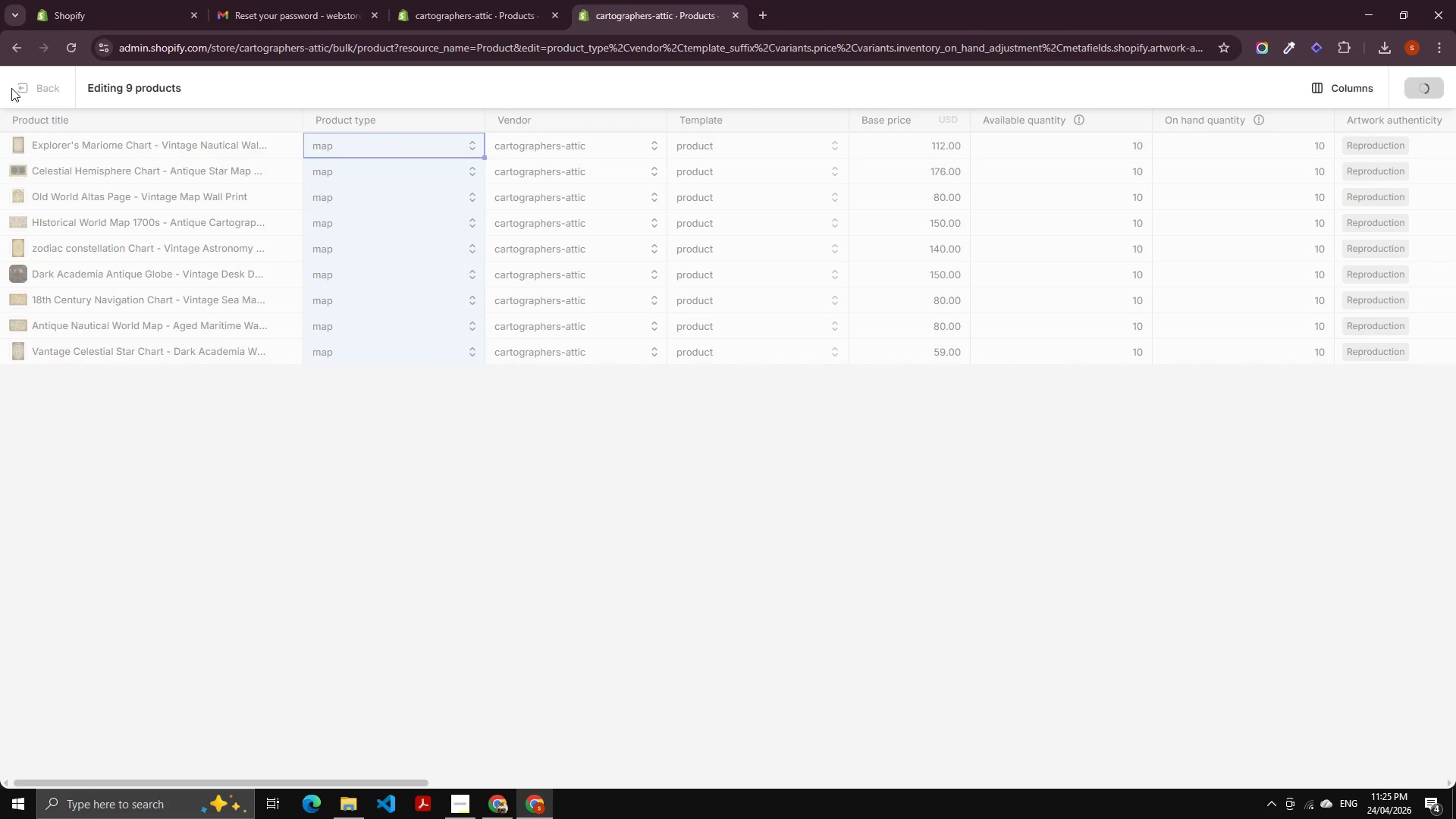 
left_click([11, 88])
 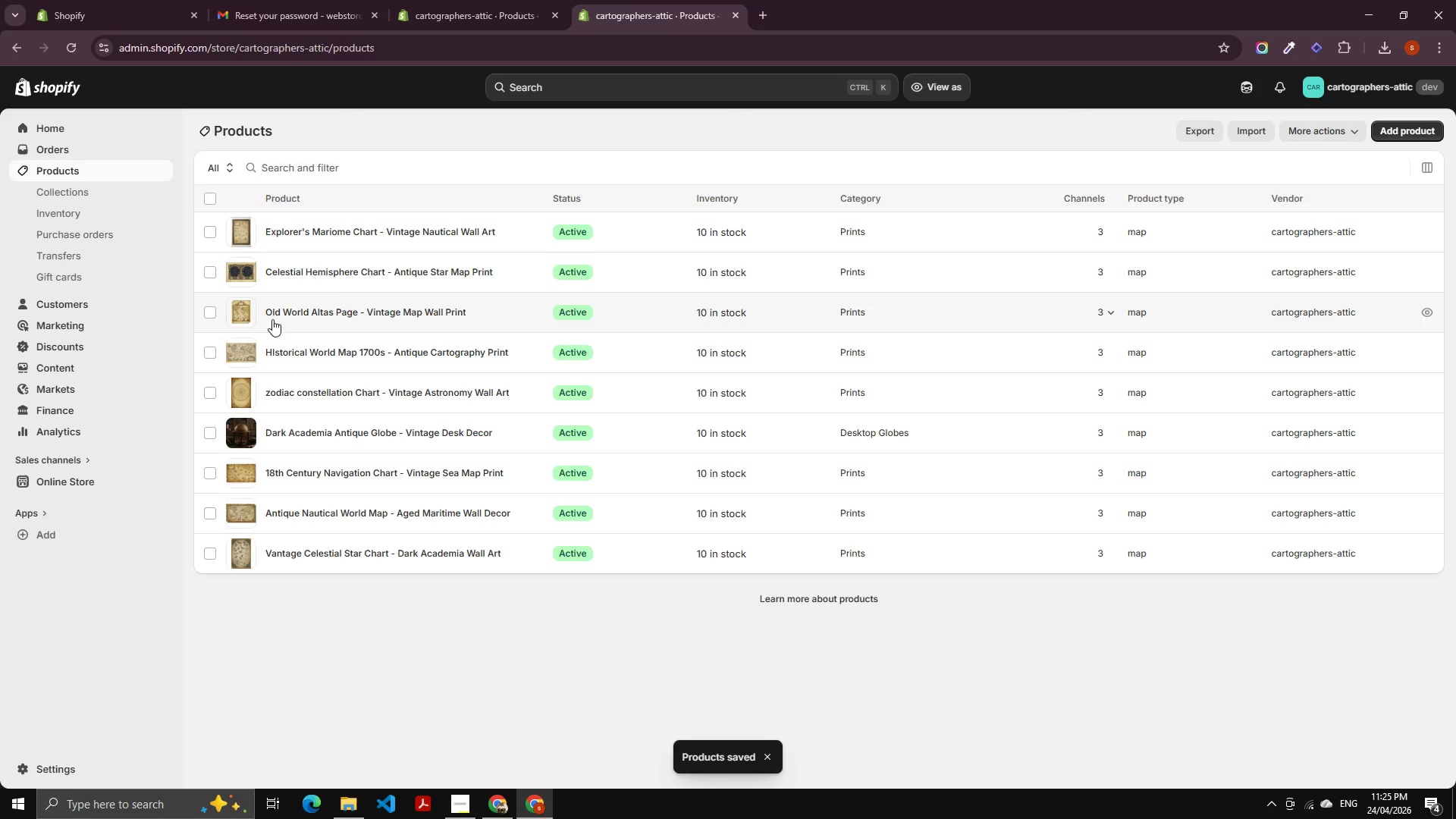 
wait(5.52)
 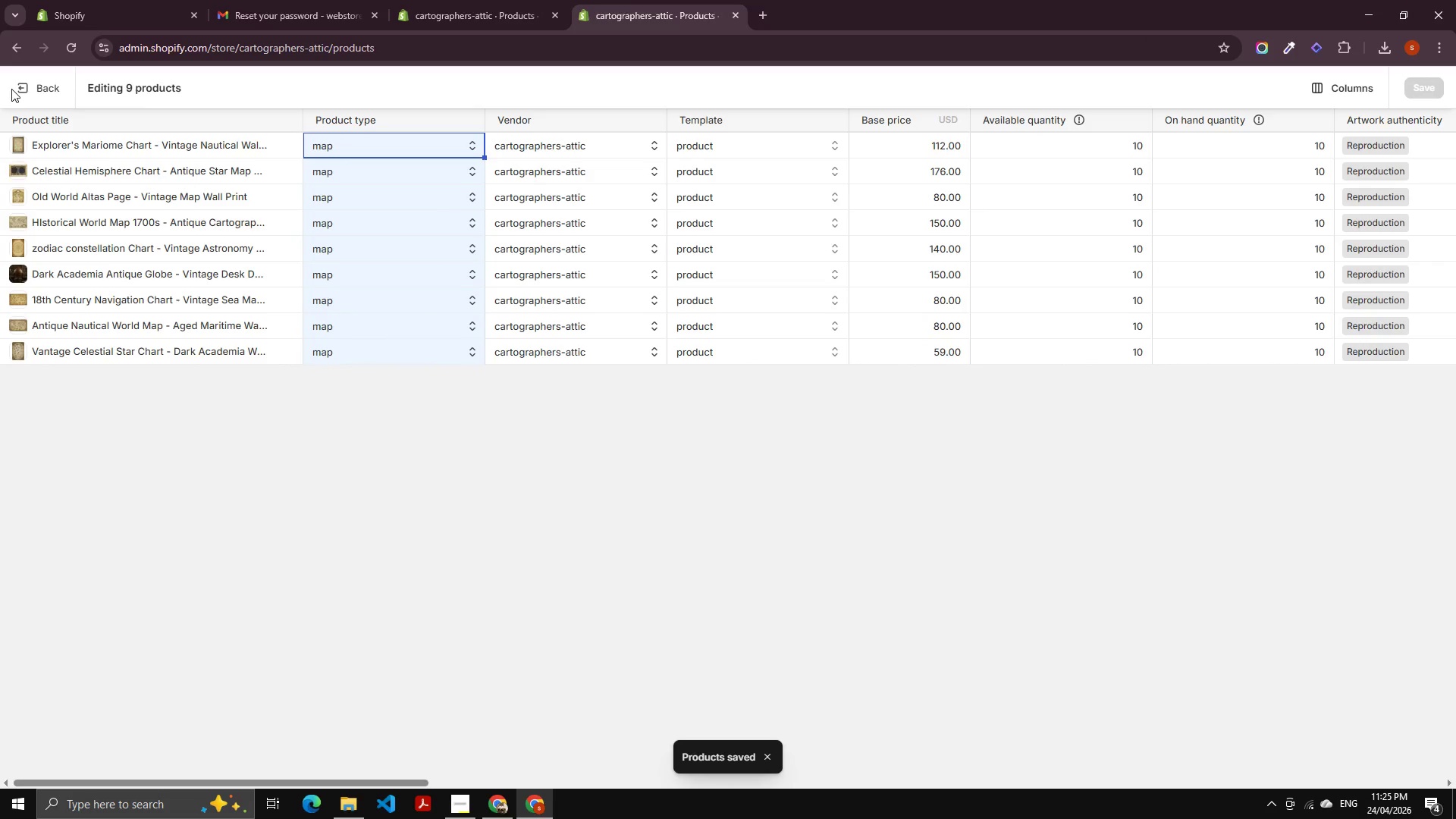 
hold_key(key=ControlLeft, duration=1.75)
 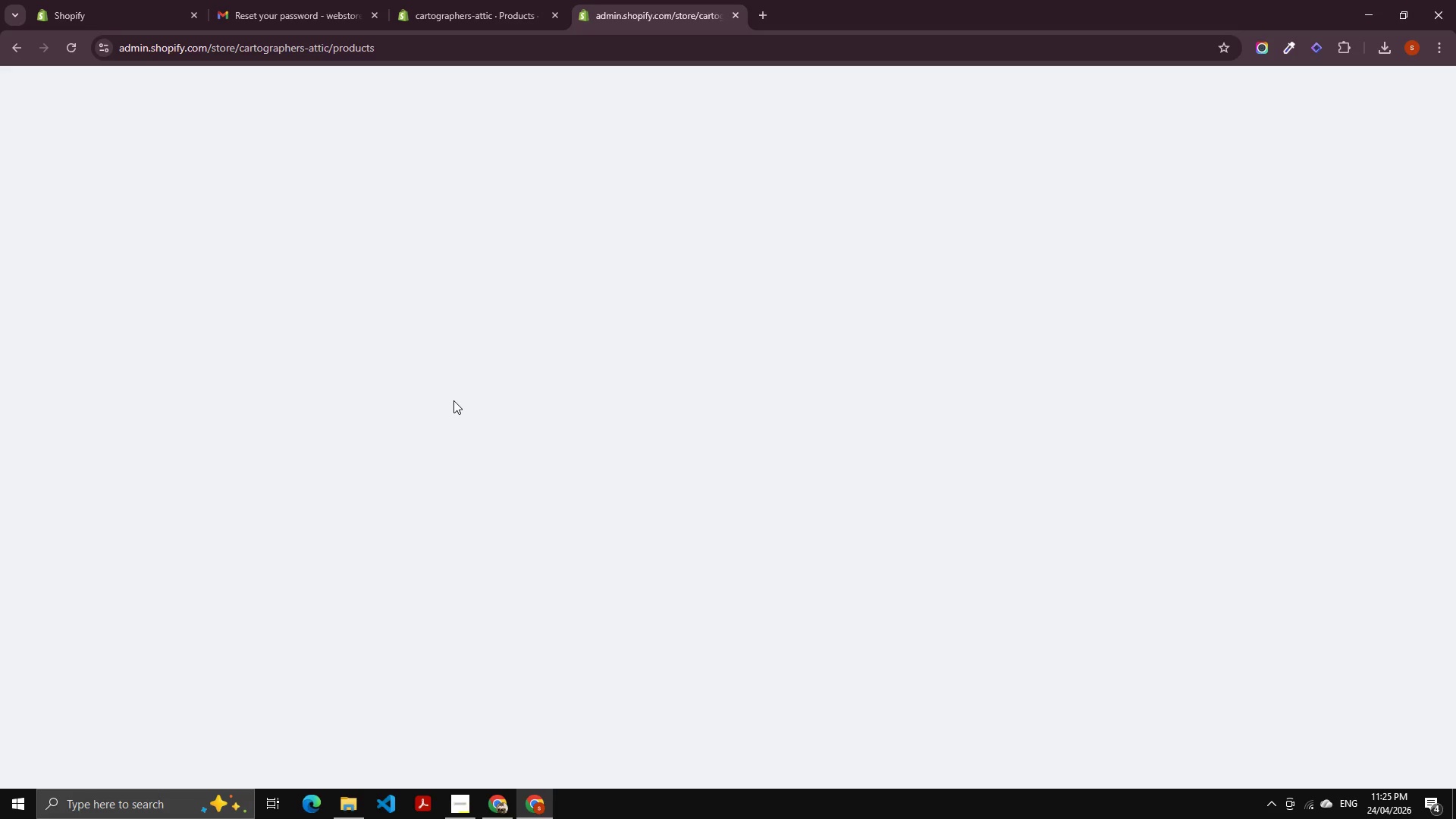 
hold_key(key=ShiftLeft, duration=1.61)
 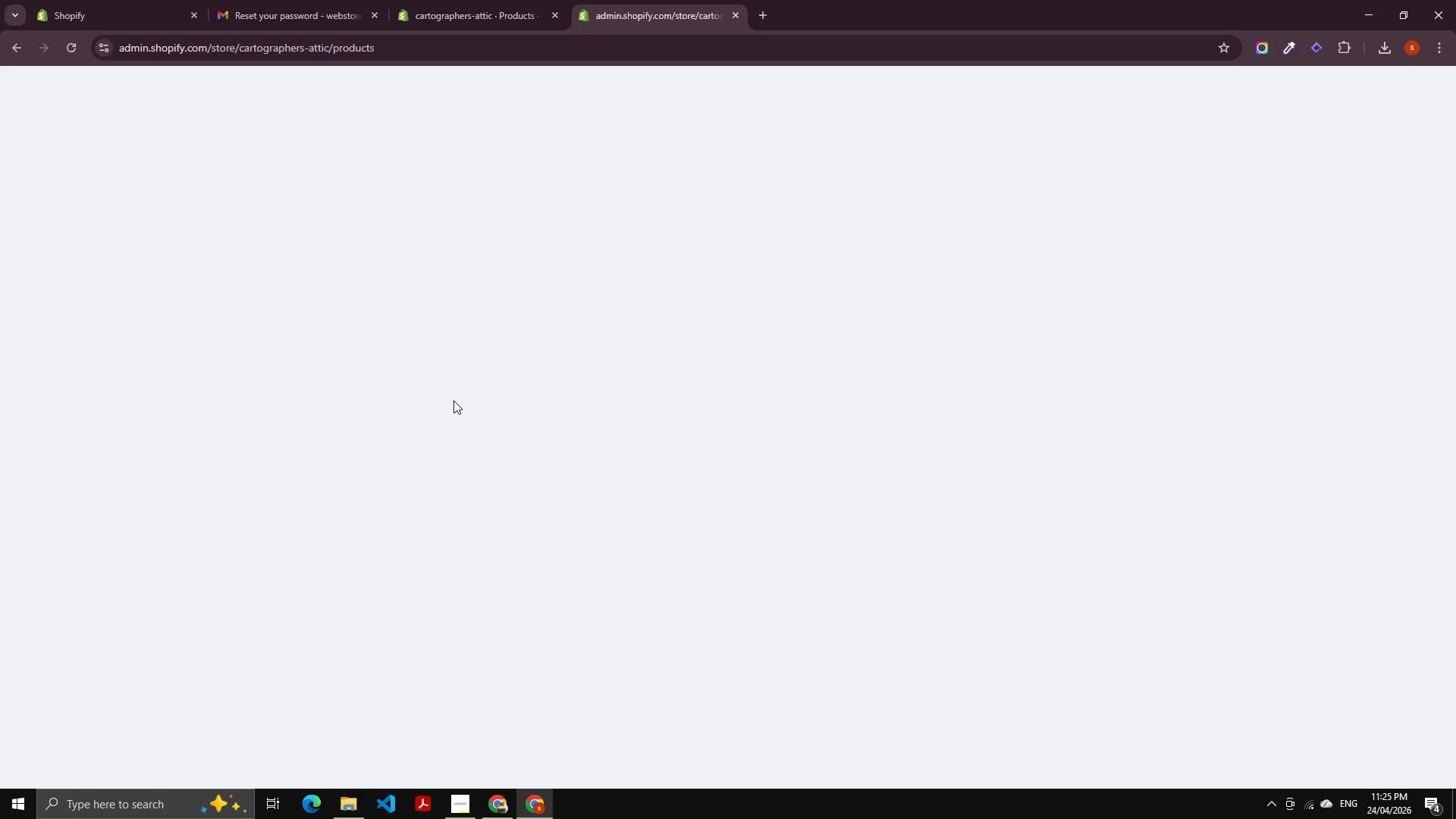 
hold_key(key=R, duration=0.34)
 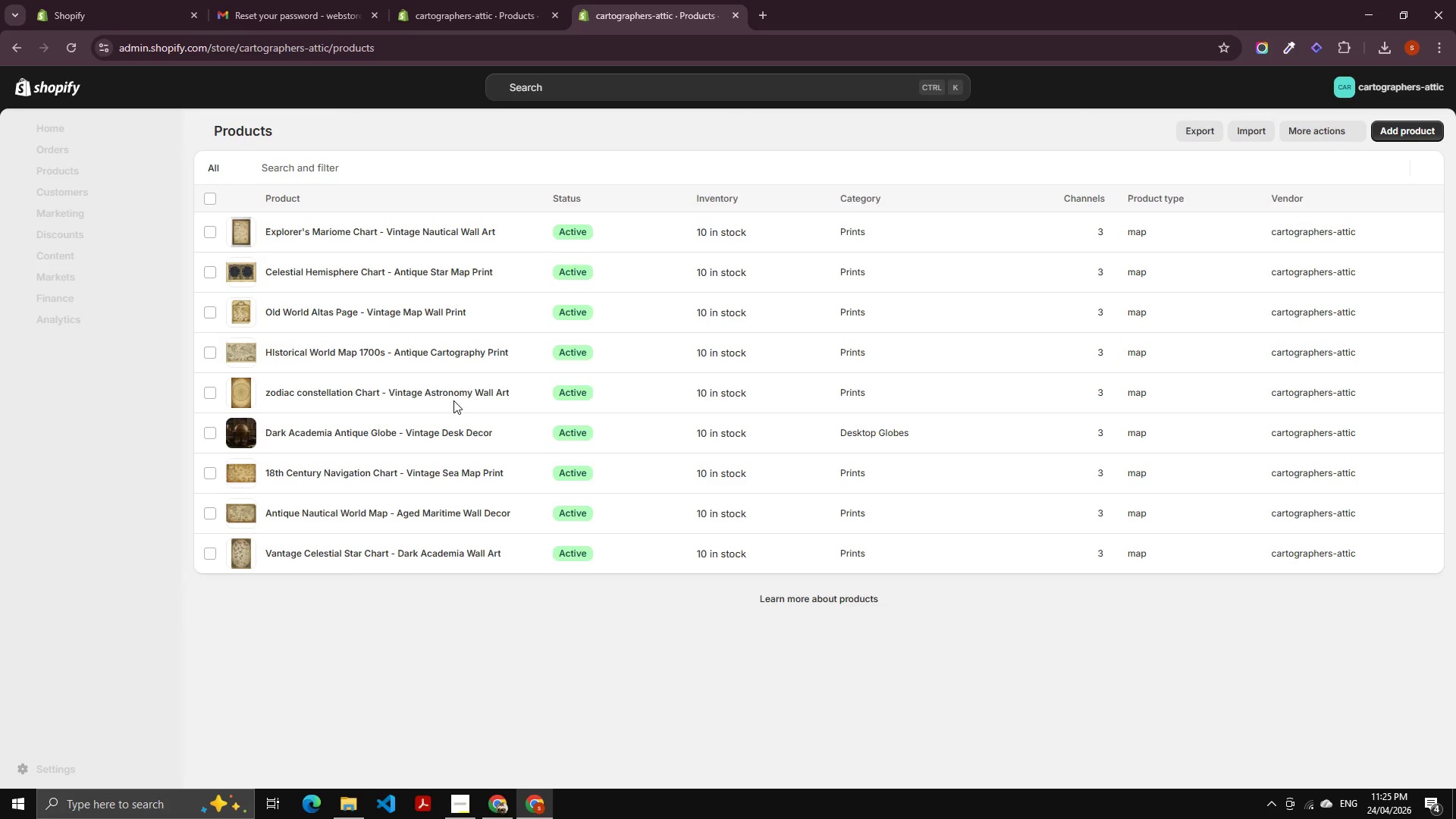 
wait(5.64)
 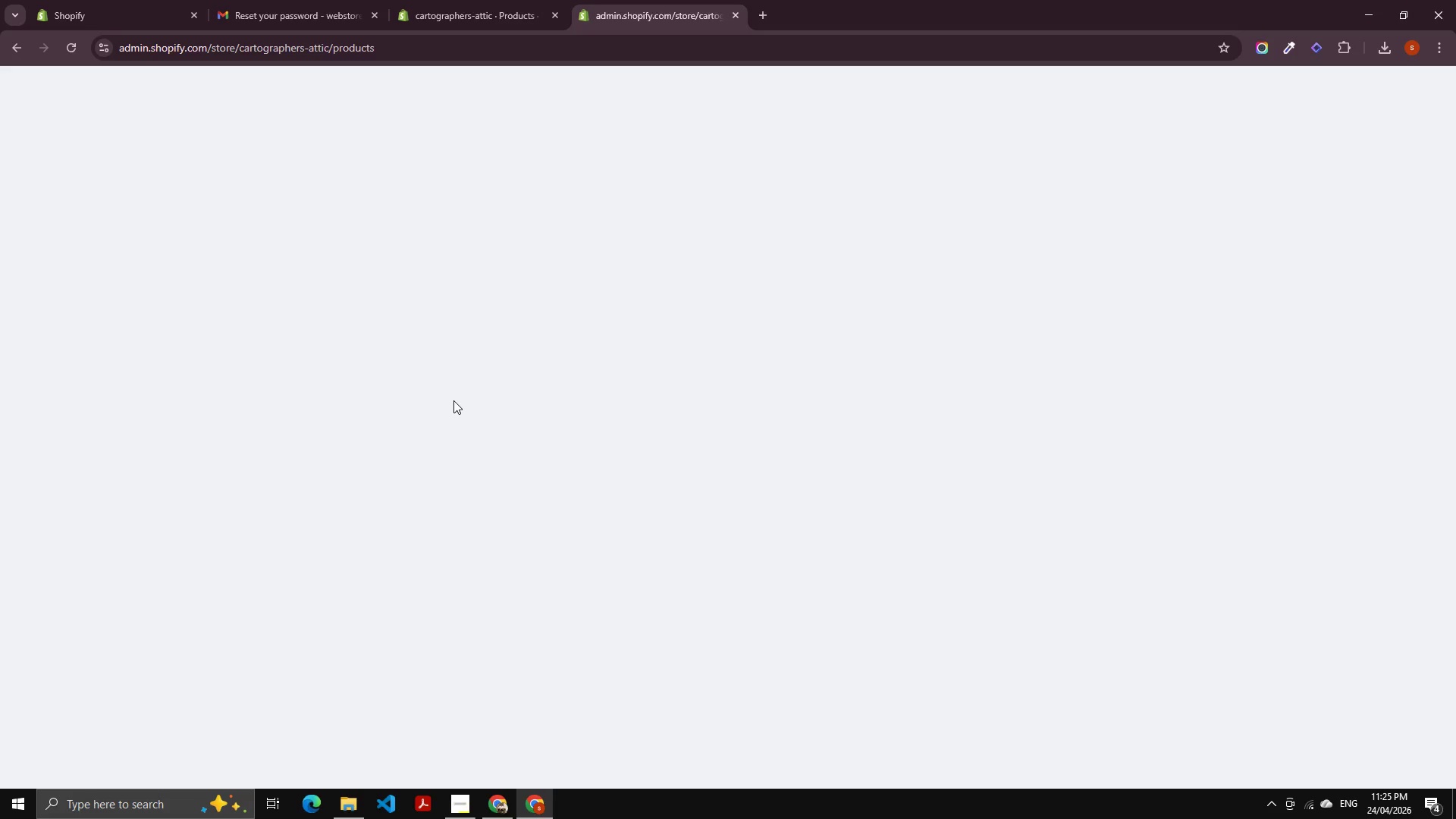 
left_click([209, 200])
 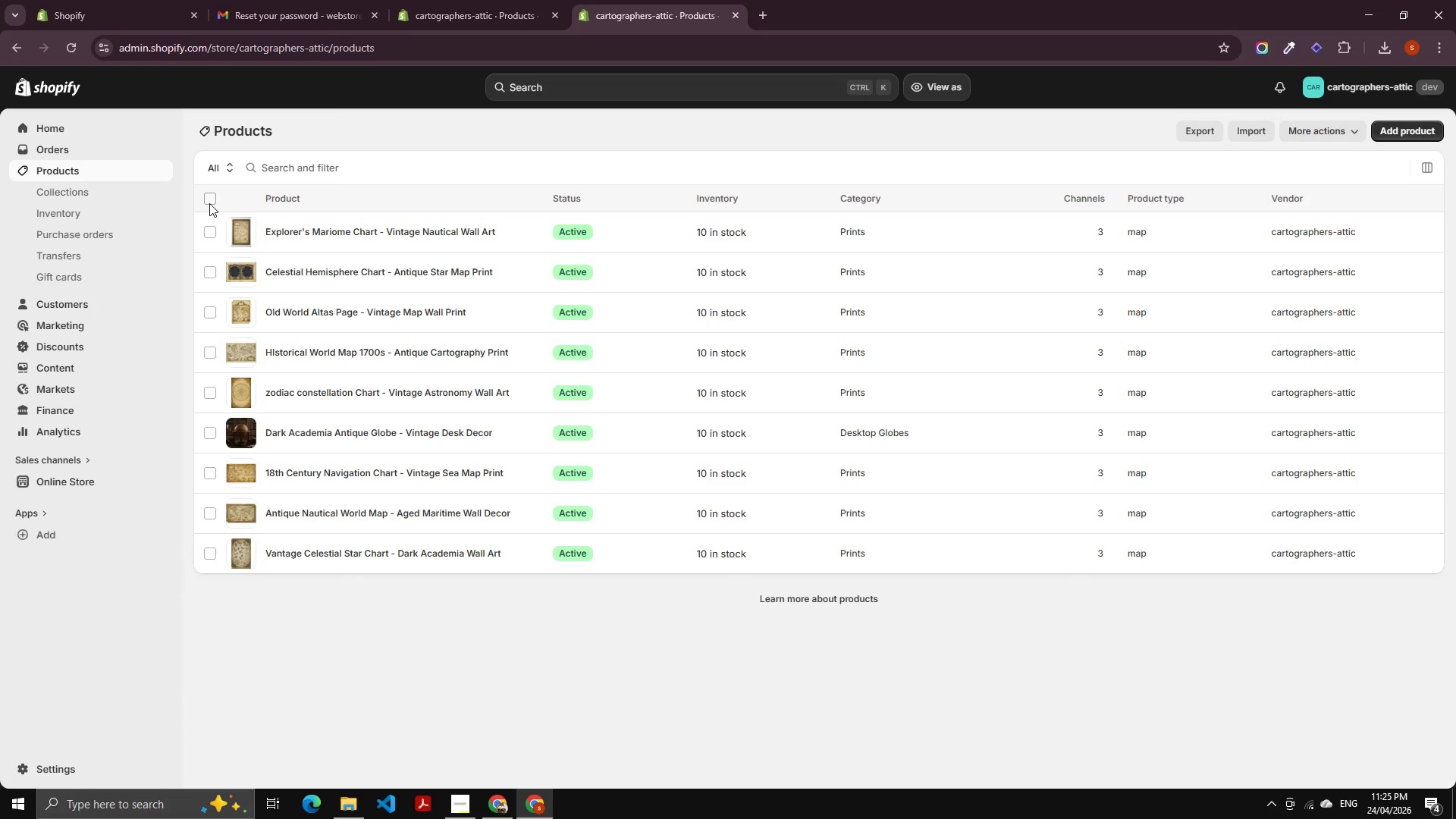 
left_click([213, 191])
 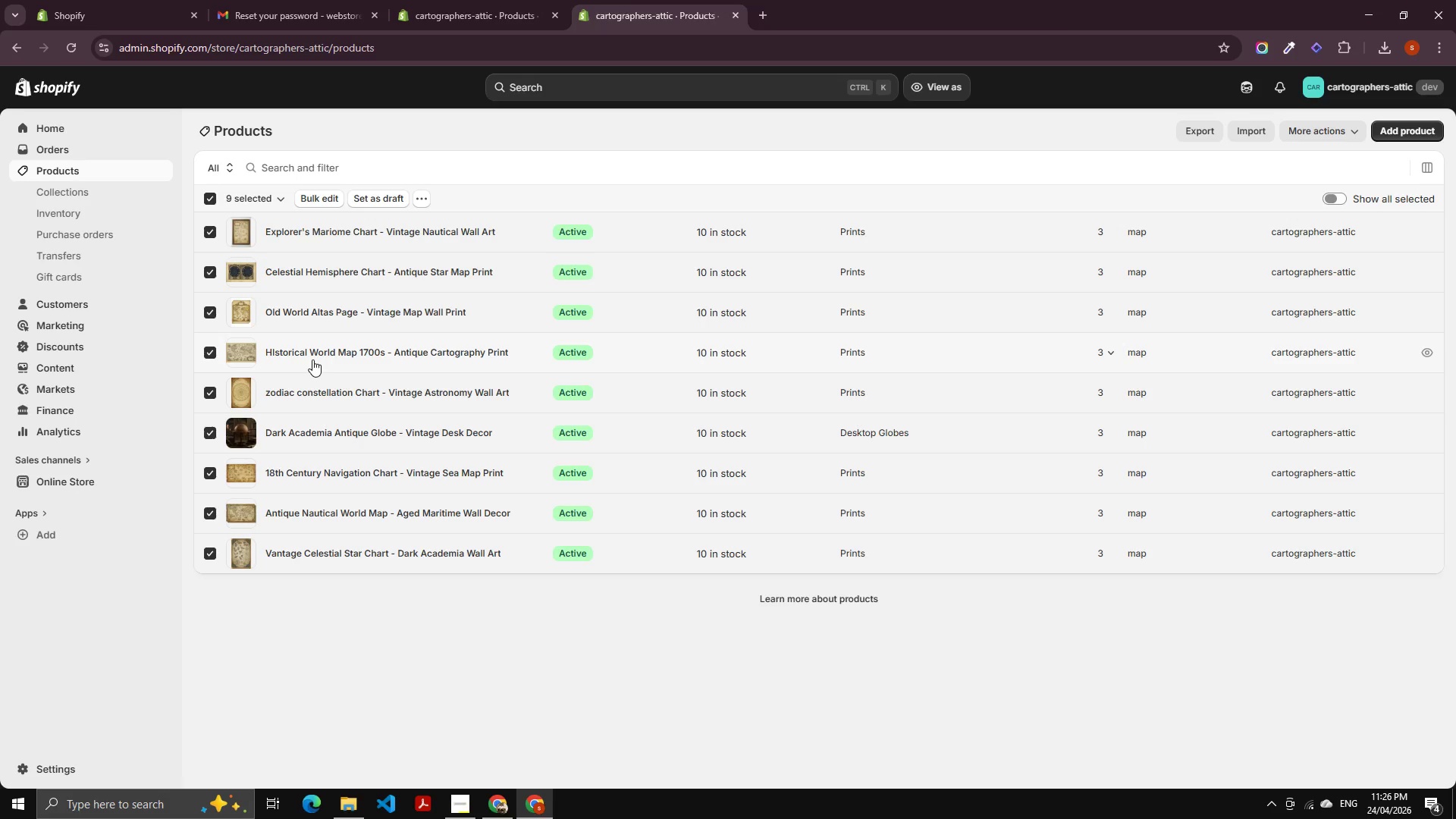 
wait(37.38)
 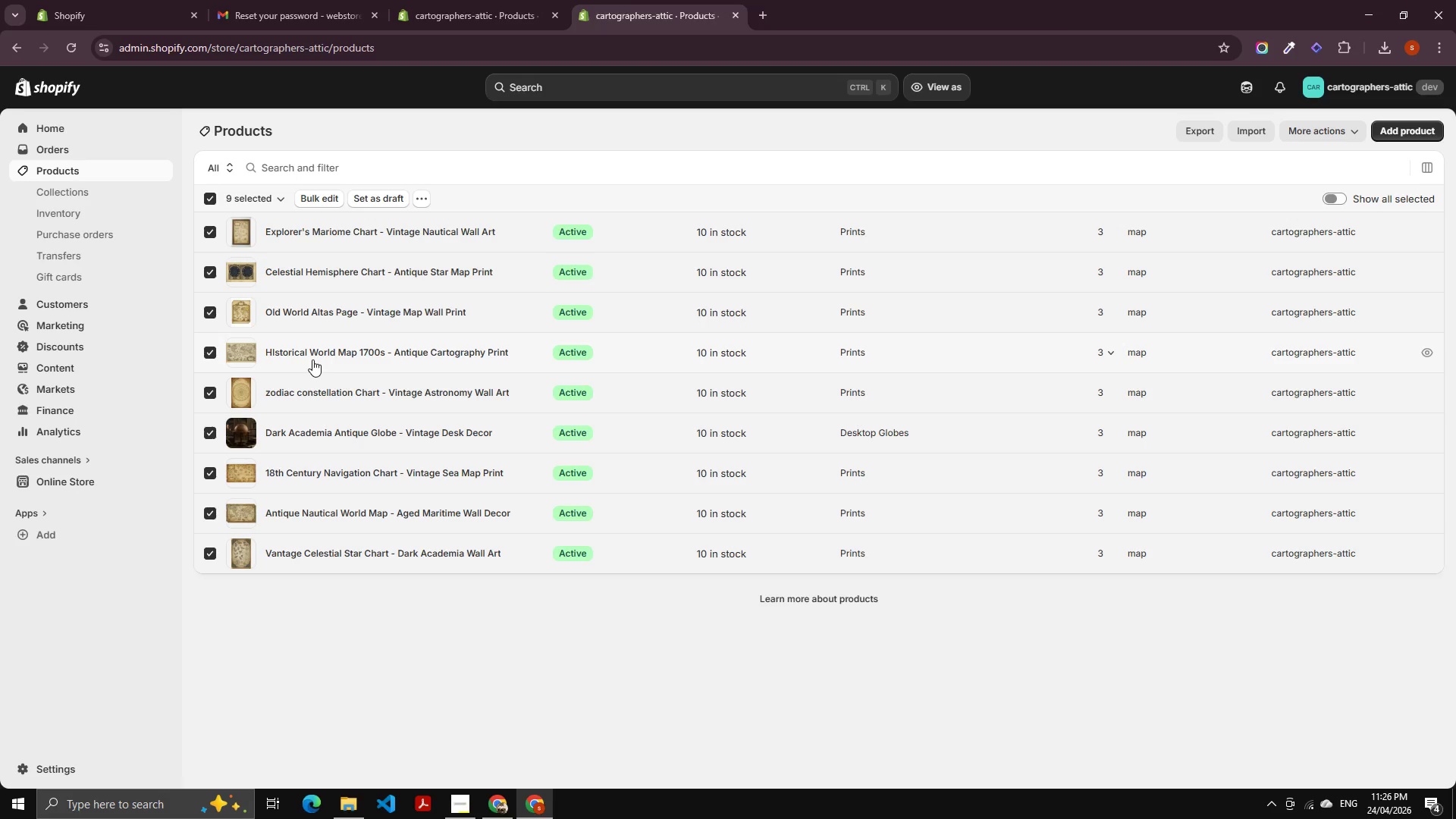 
left_click([401, 228])
 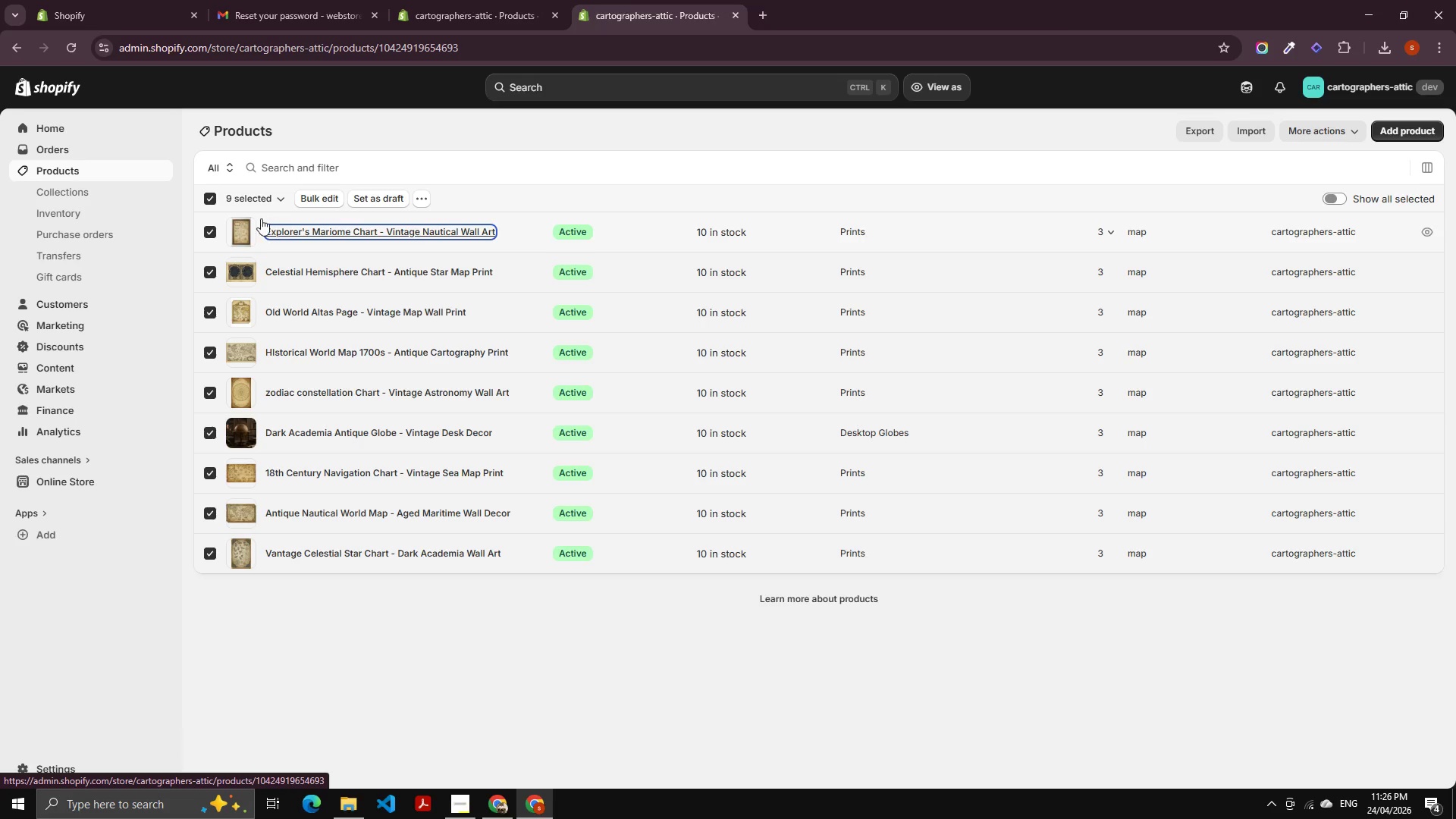 
left_click_drag(start_coordinate=[228, 224], to_coordinate=[232, 223])
 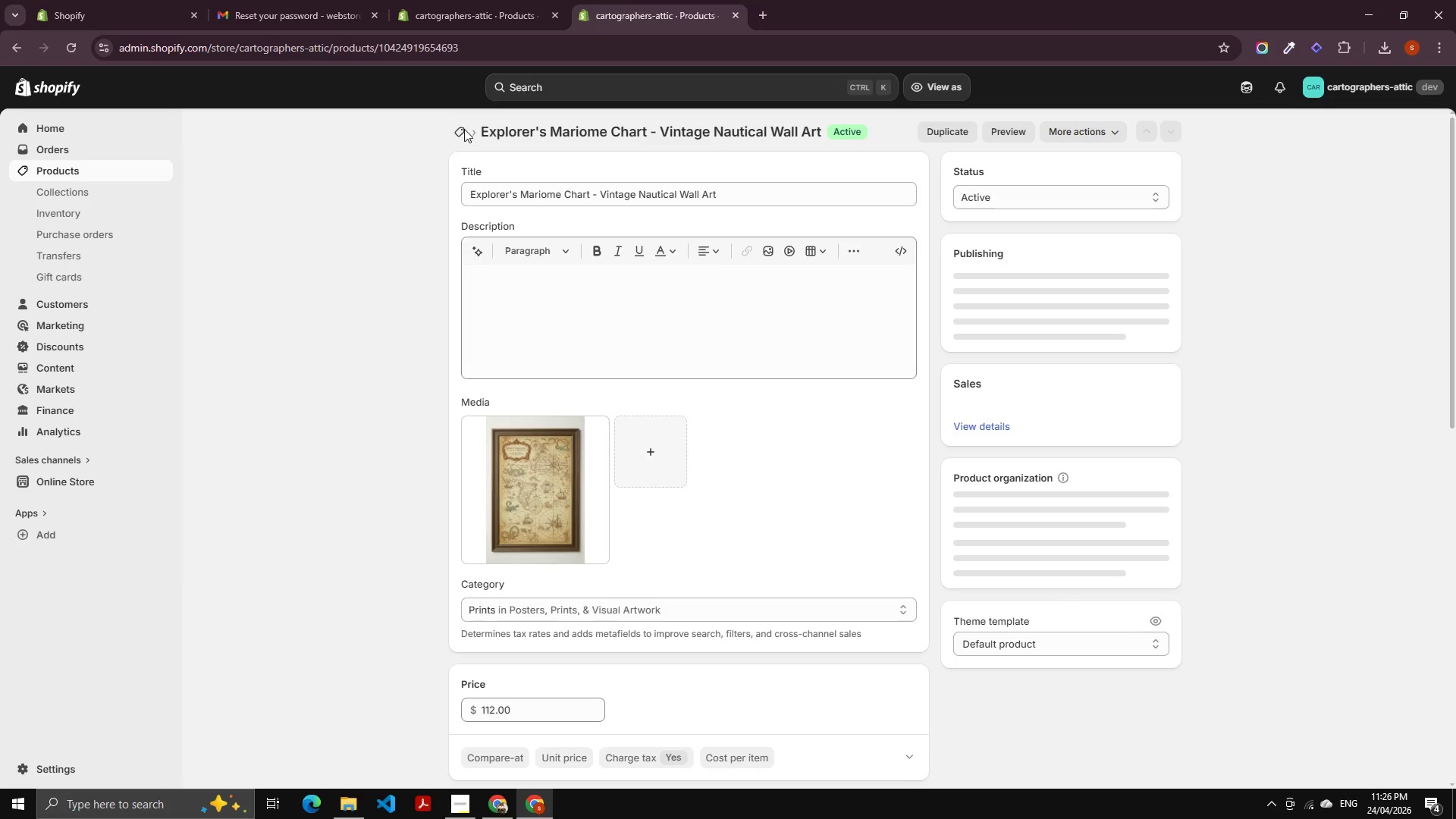 
key(Control+ControlLeft)
 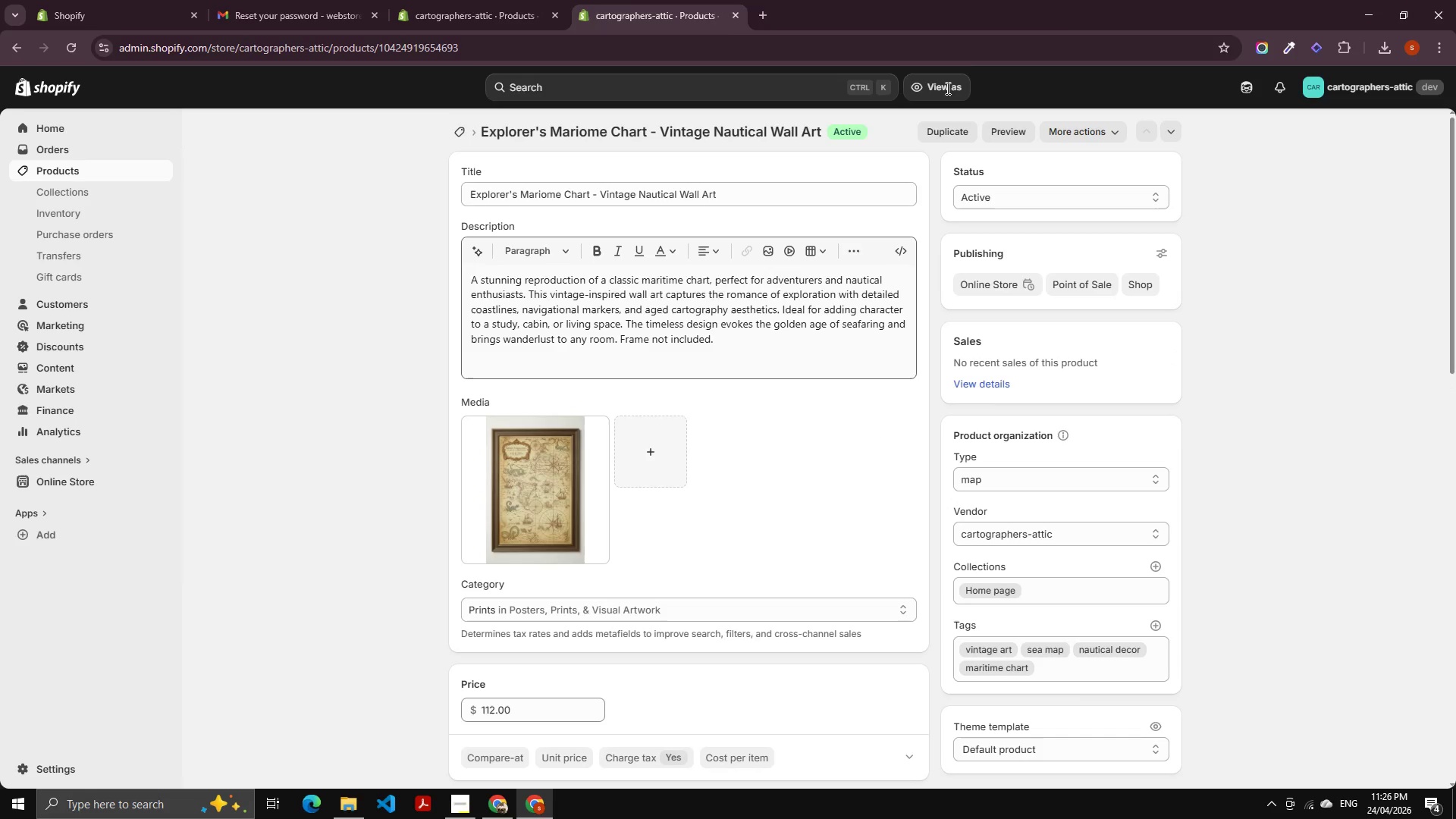 
left_click([949, 130])
 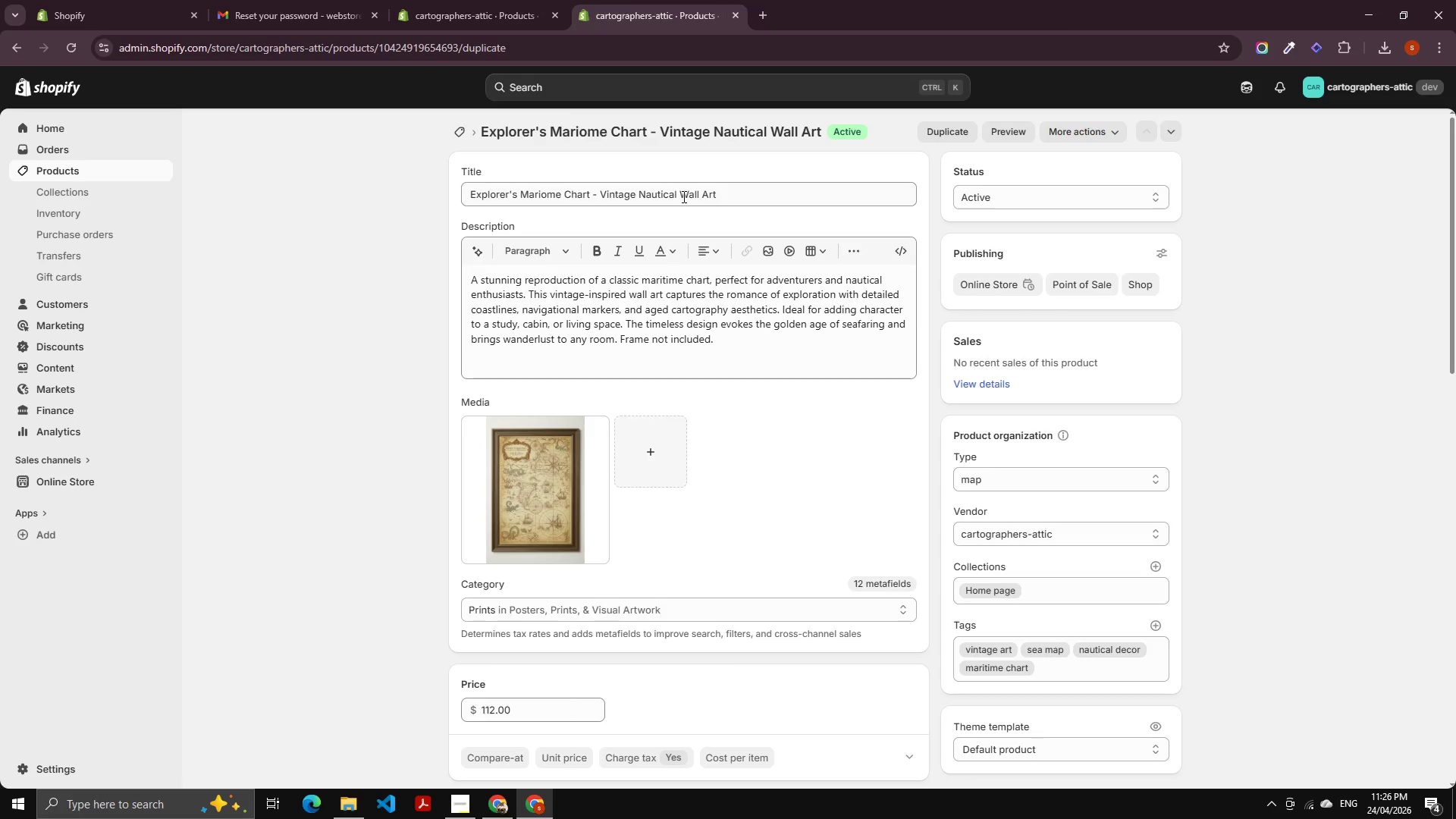 
mouse_move([667, 220])
 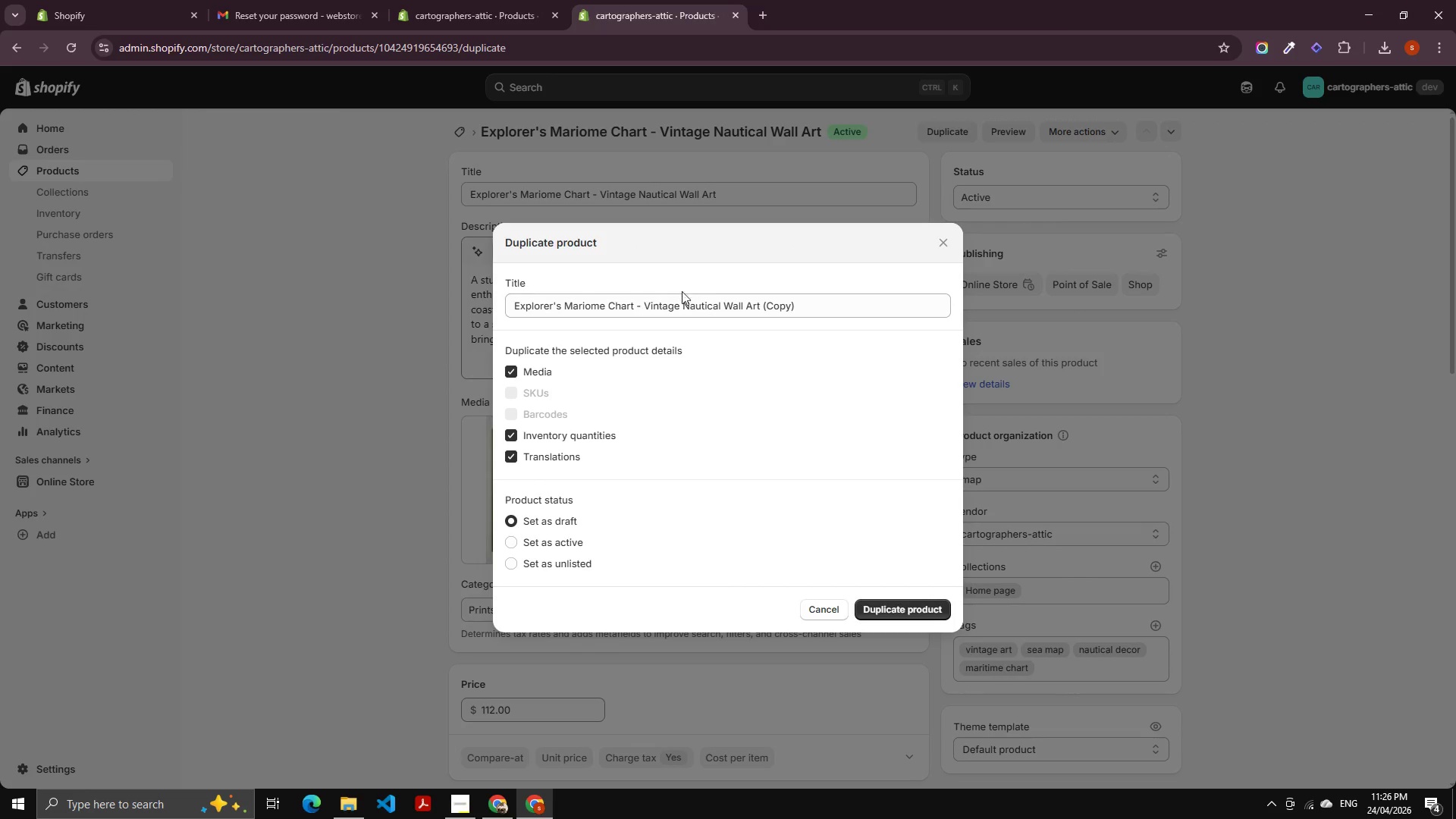 
left_click([676, 302])
 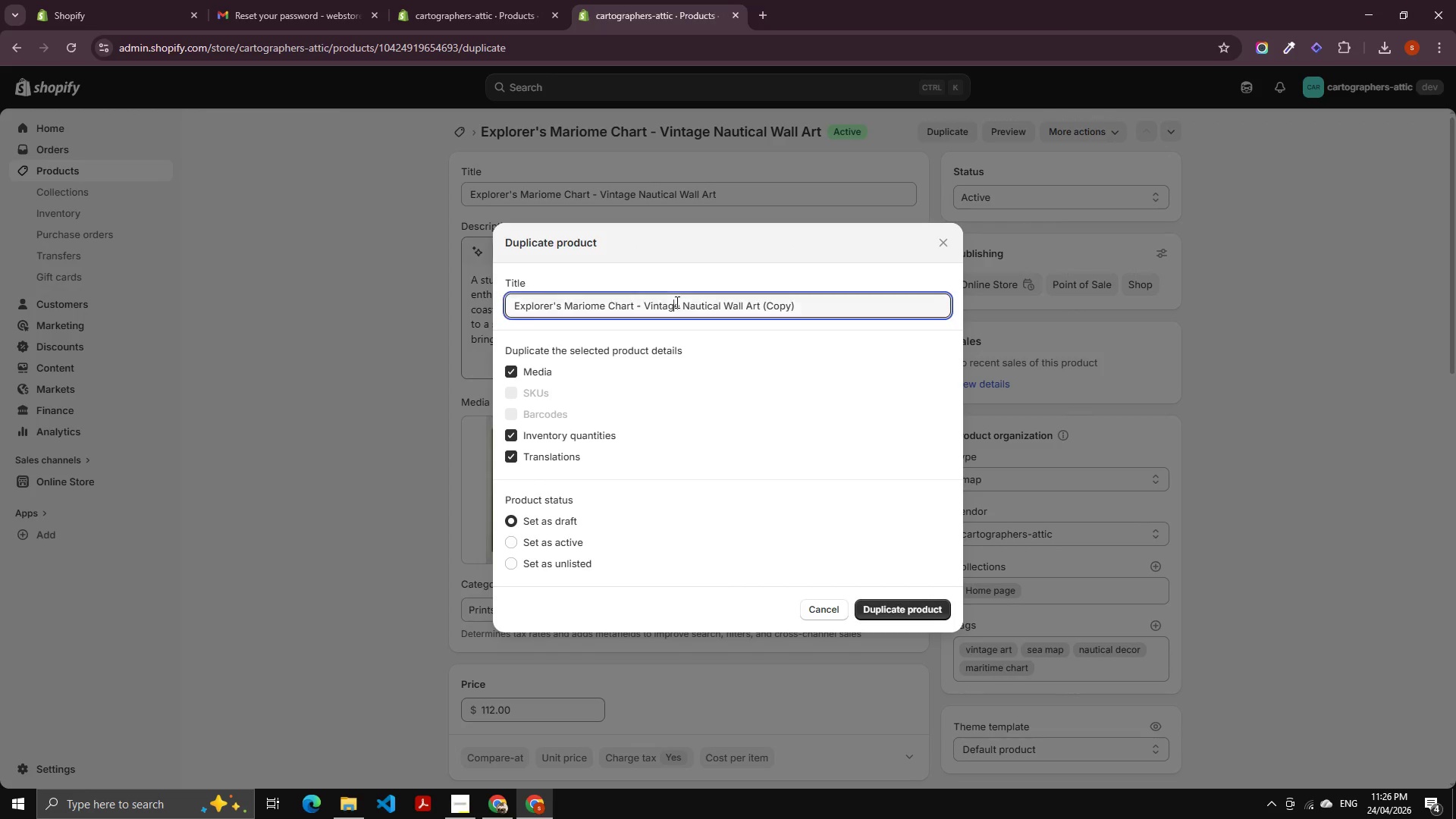 
key(Control+A)
 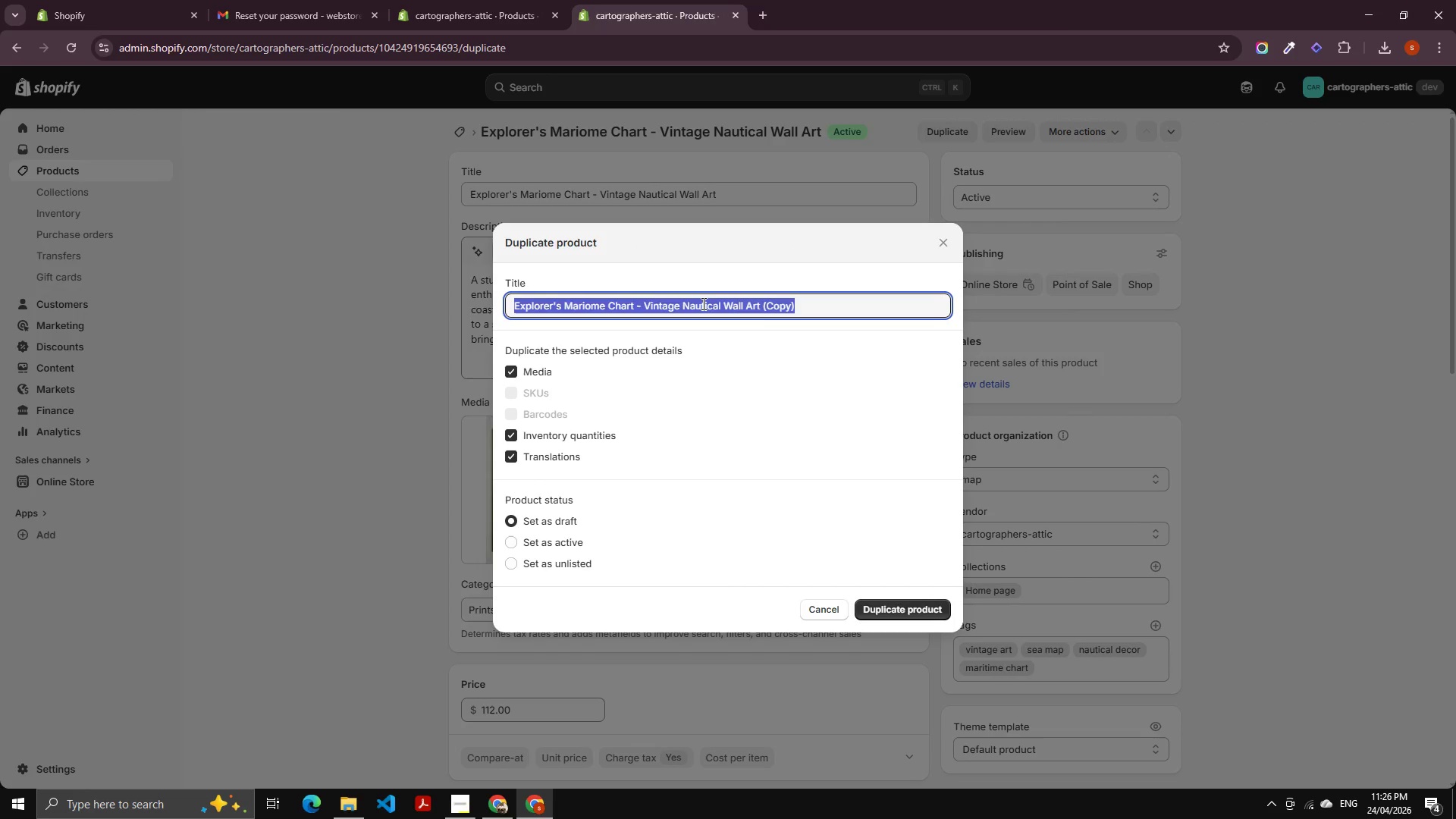 
type(Brass Comp)
 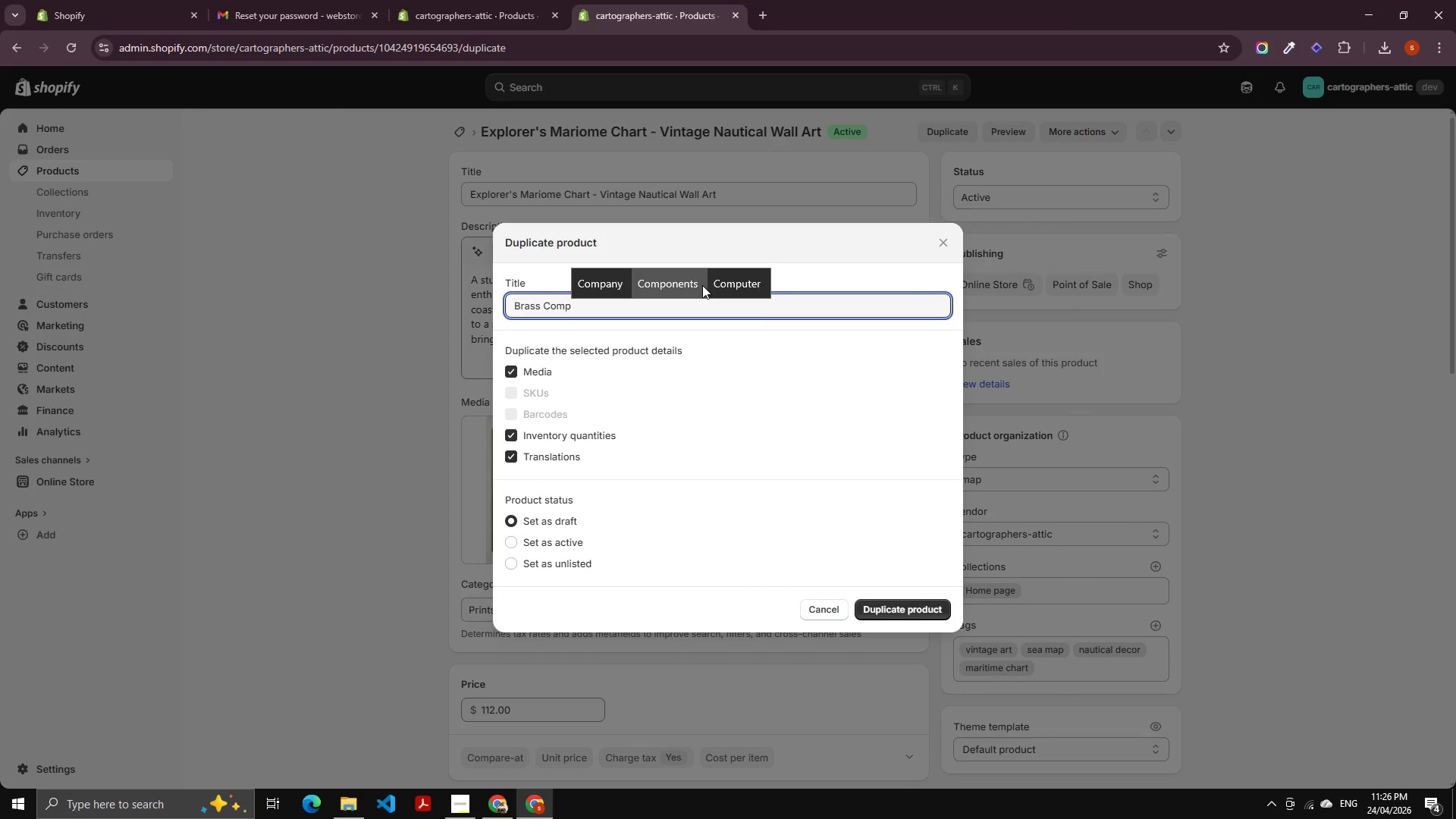 
type(ass Replica - Nautical Curio Decor)
 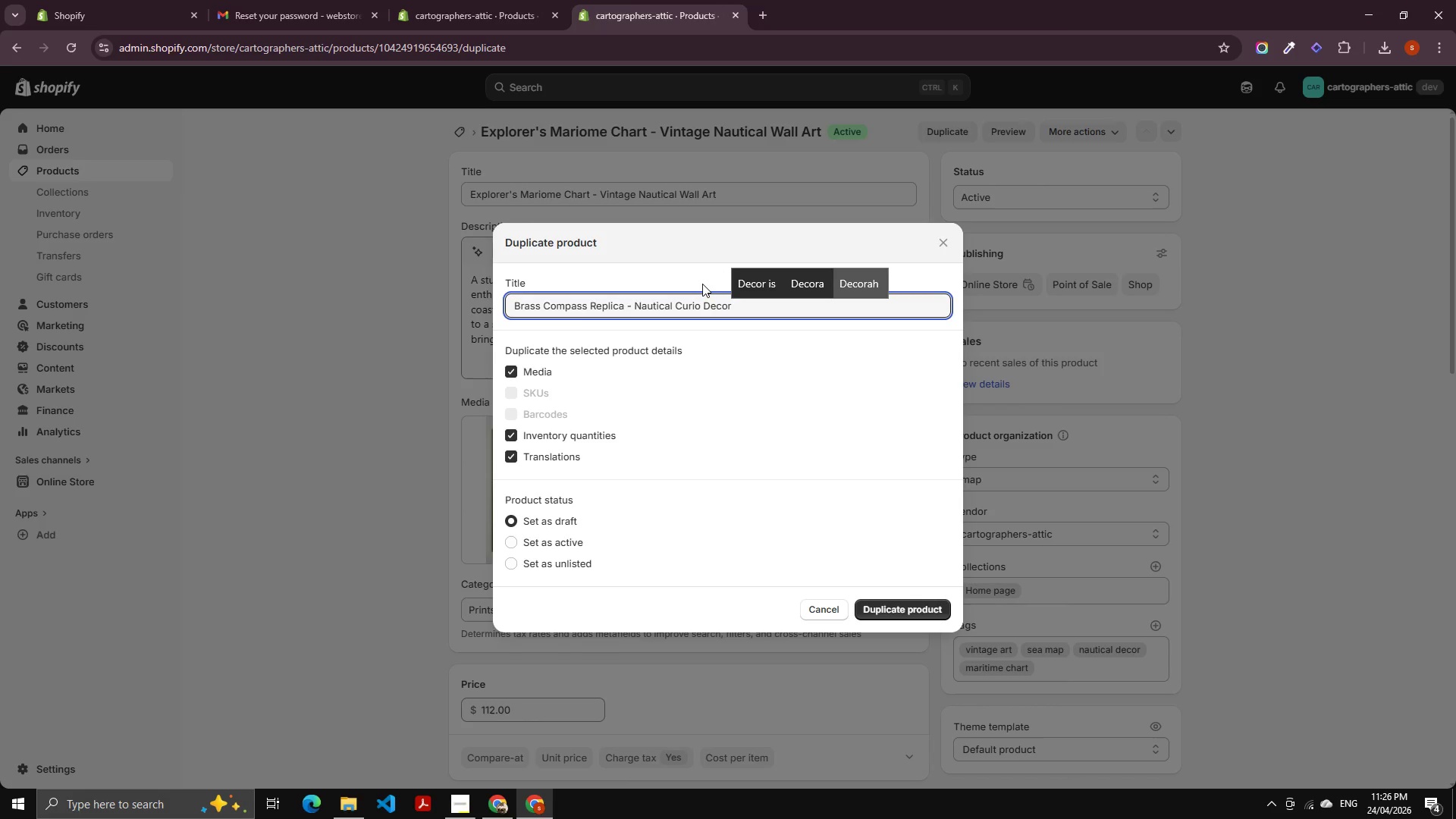 
left_click([531, 551])
 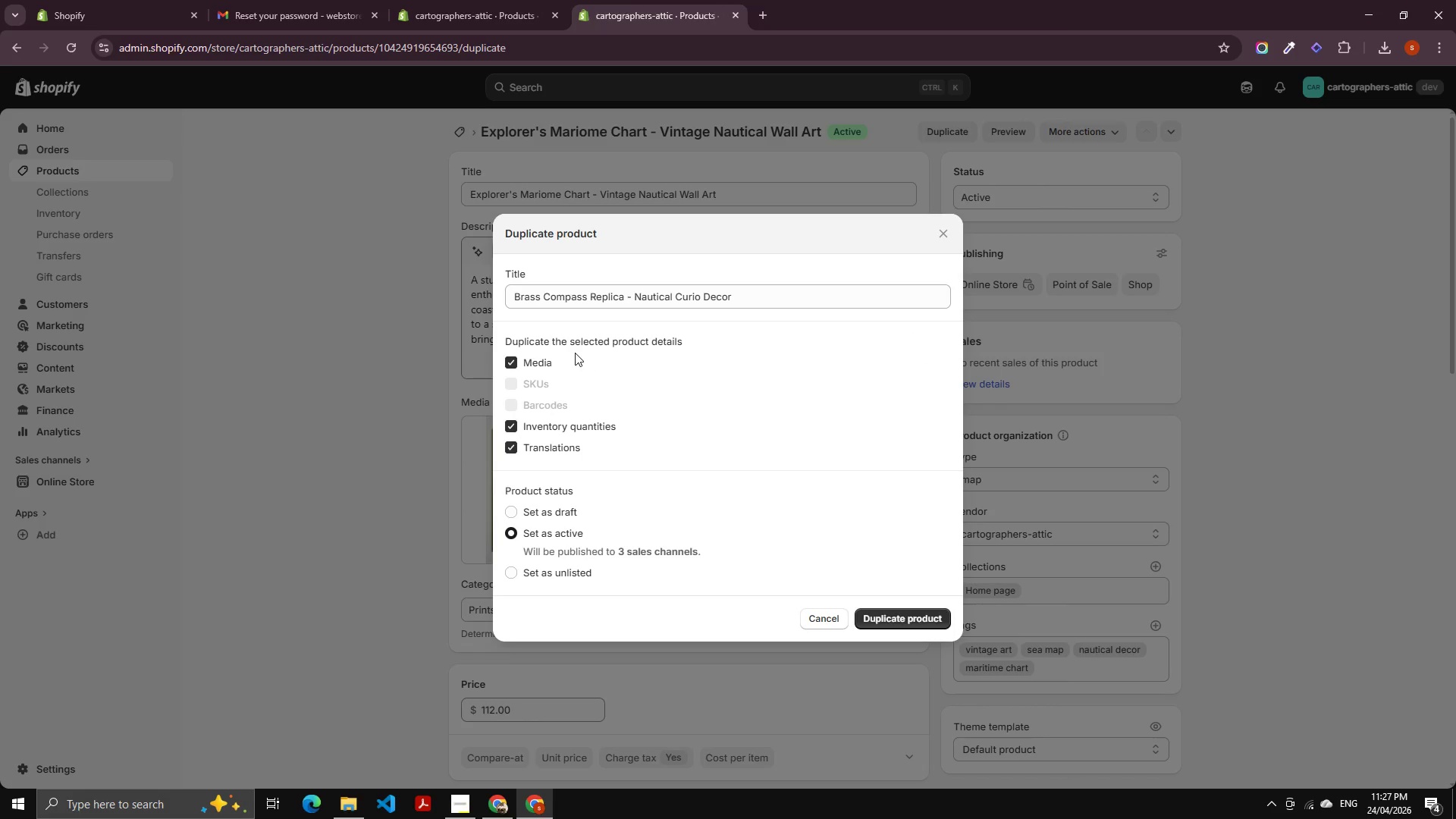 
left_click([551, 361])
 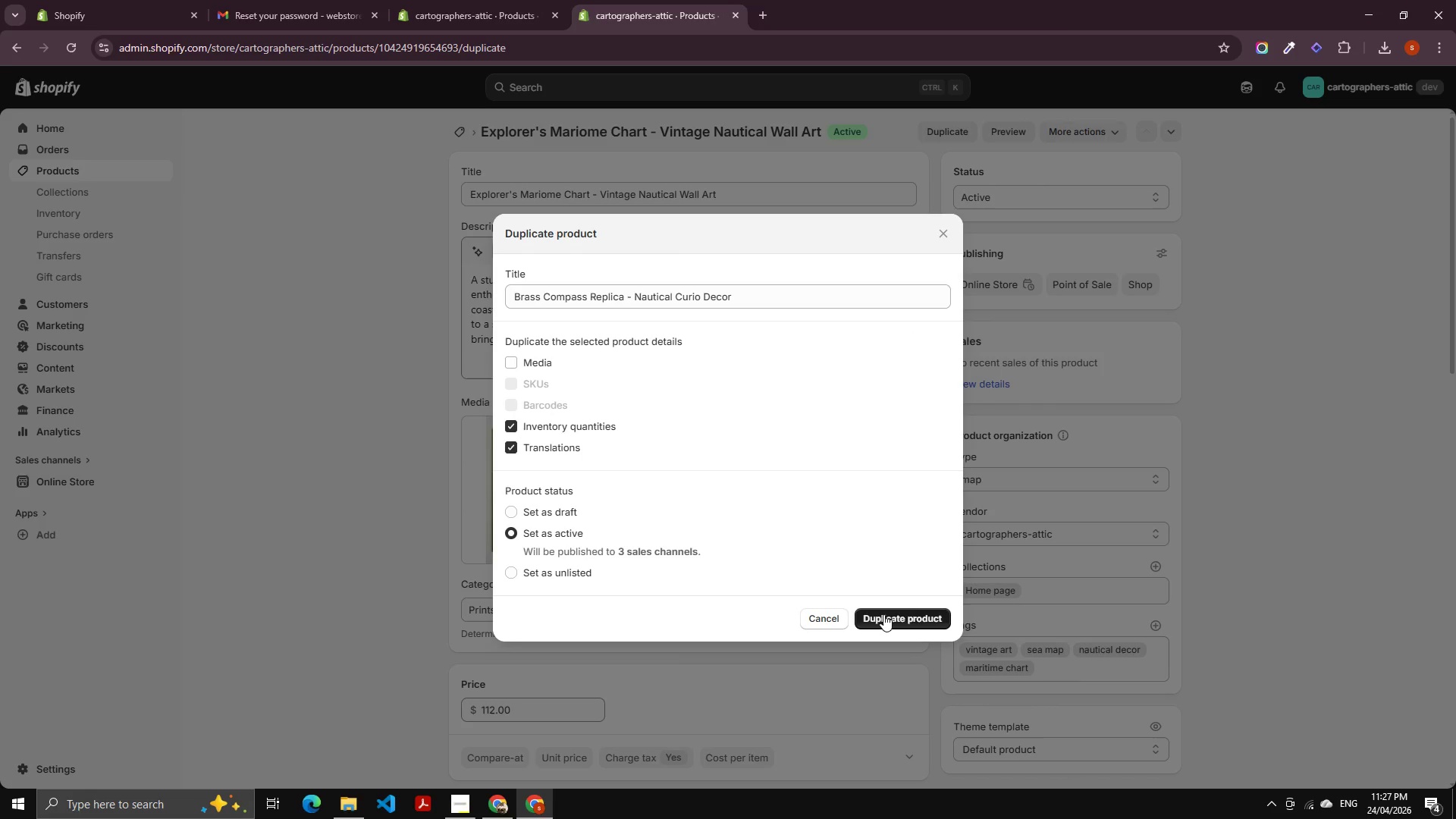 
left_click([887, 613])
 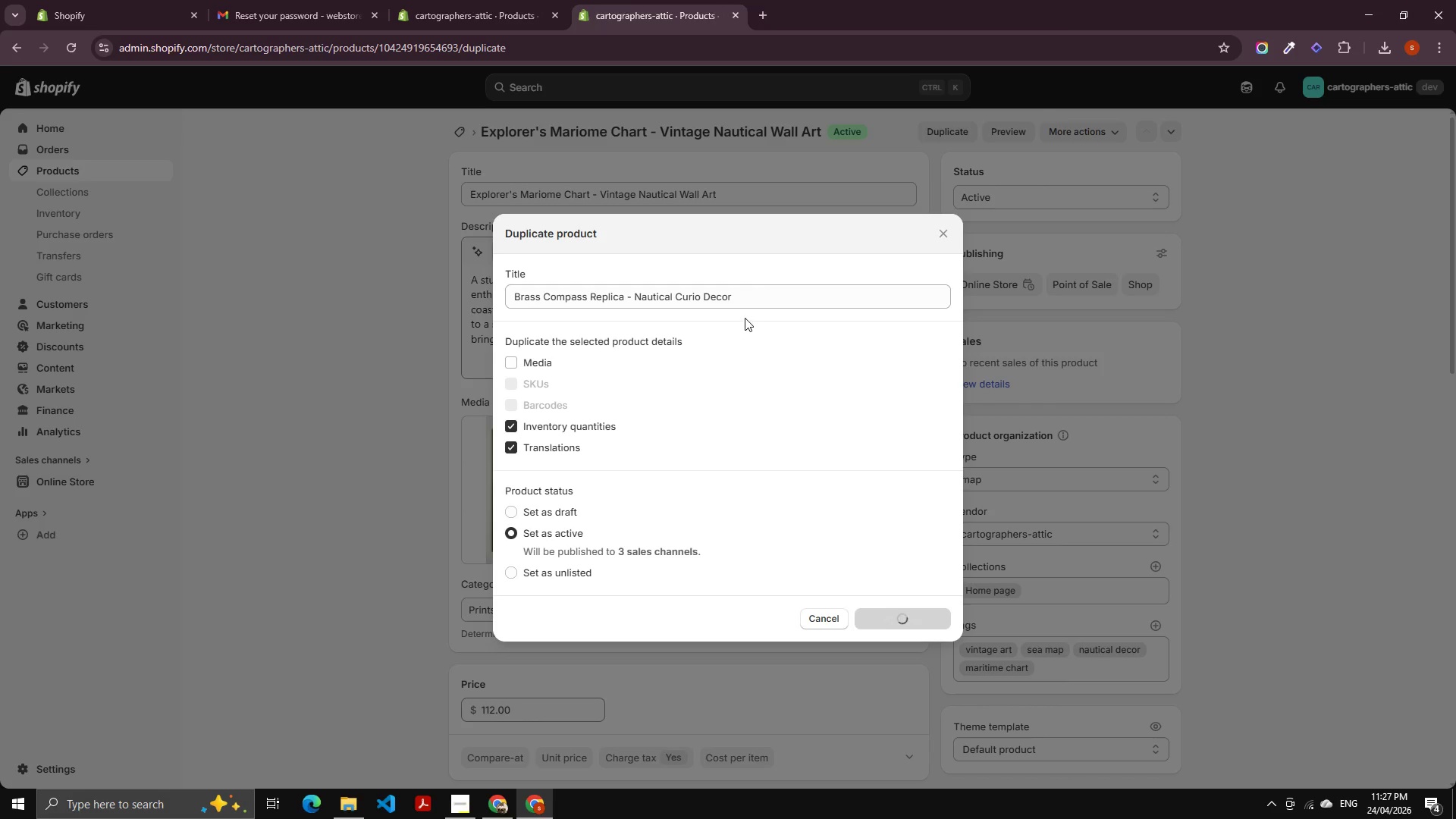 
left_click([761, 292])
 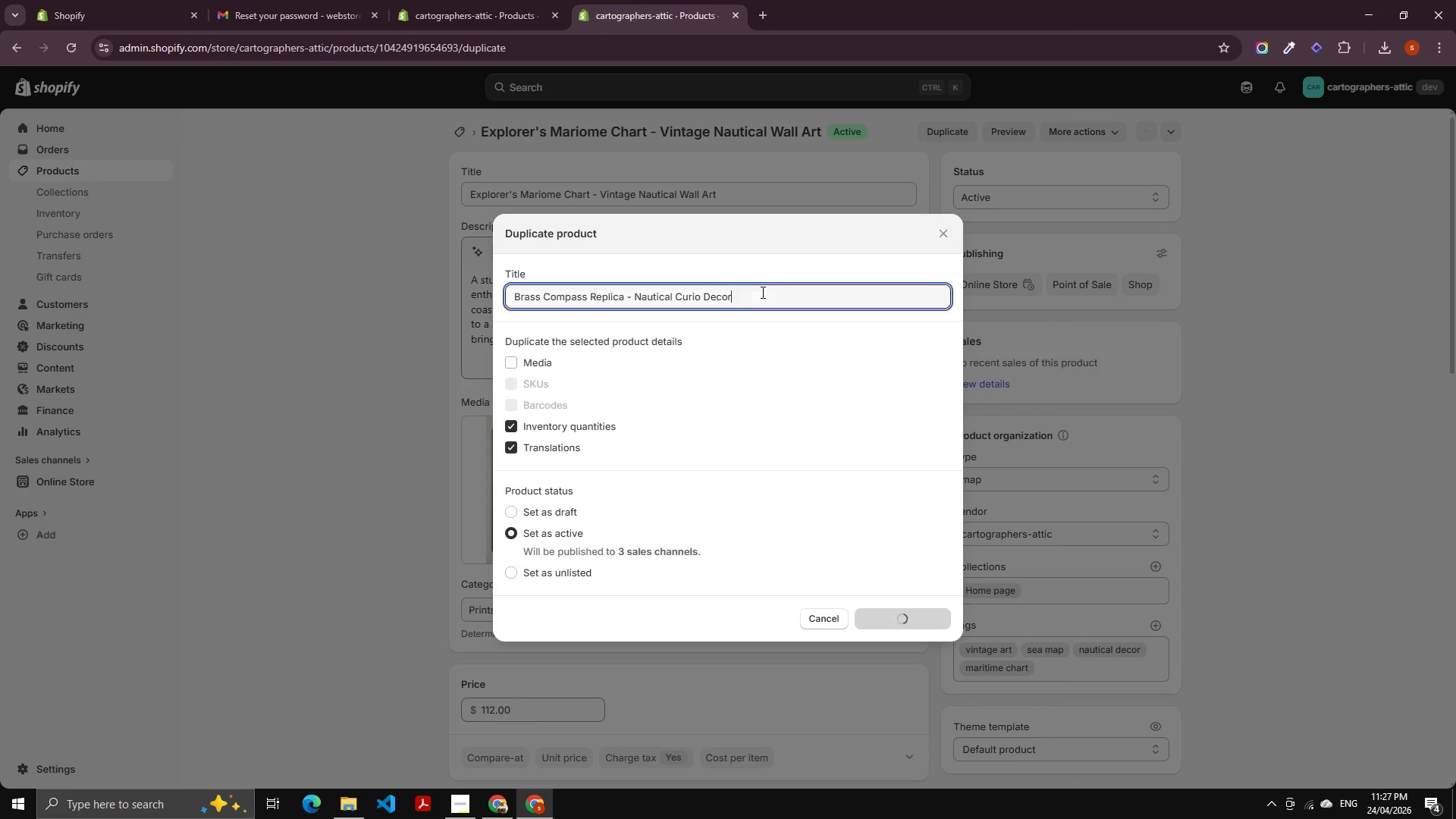 
key(Control+A)
 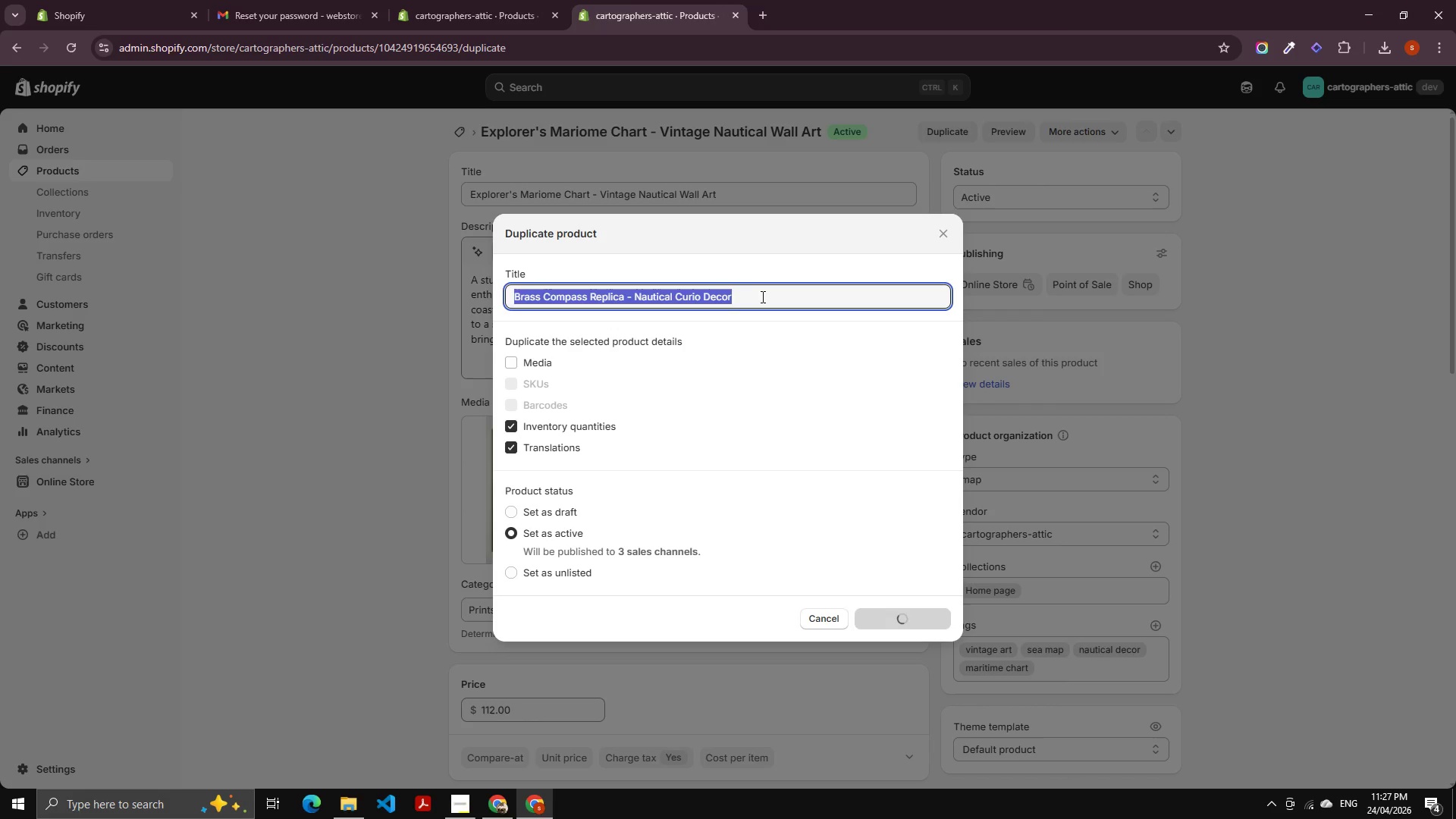 
key(Control+C)
 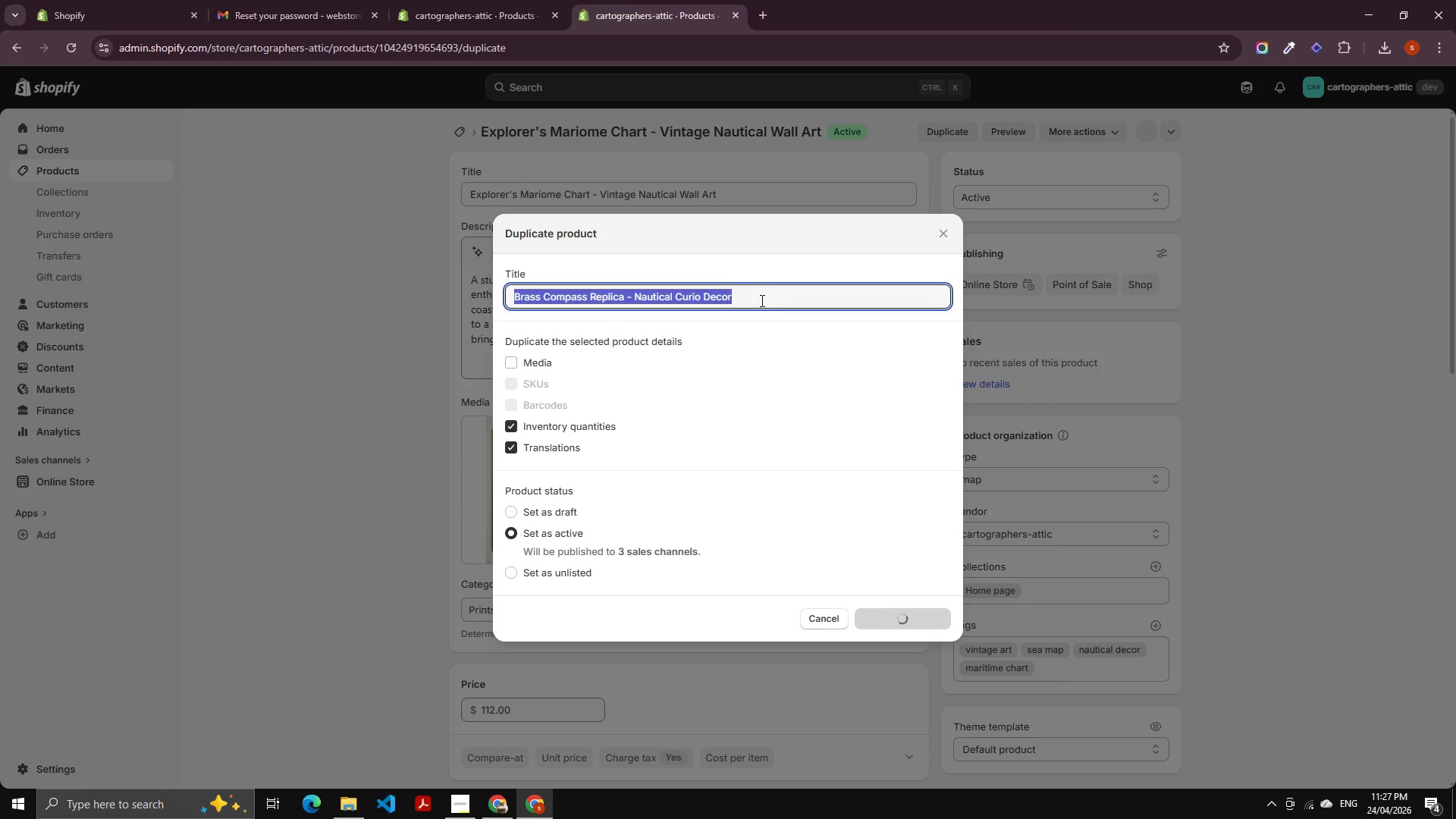 
key(Control+C)
 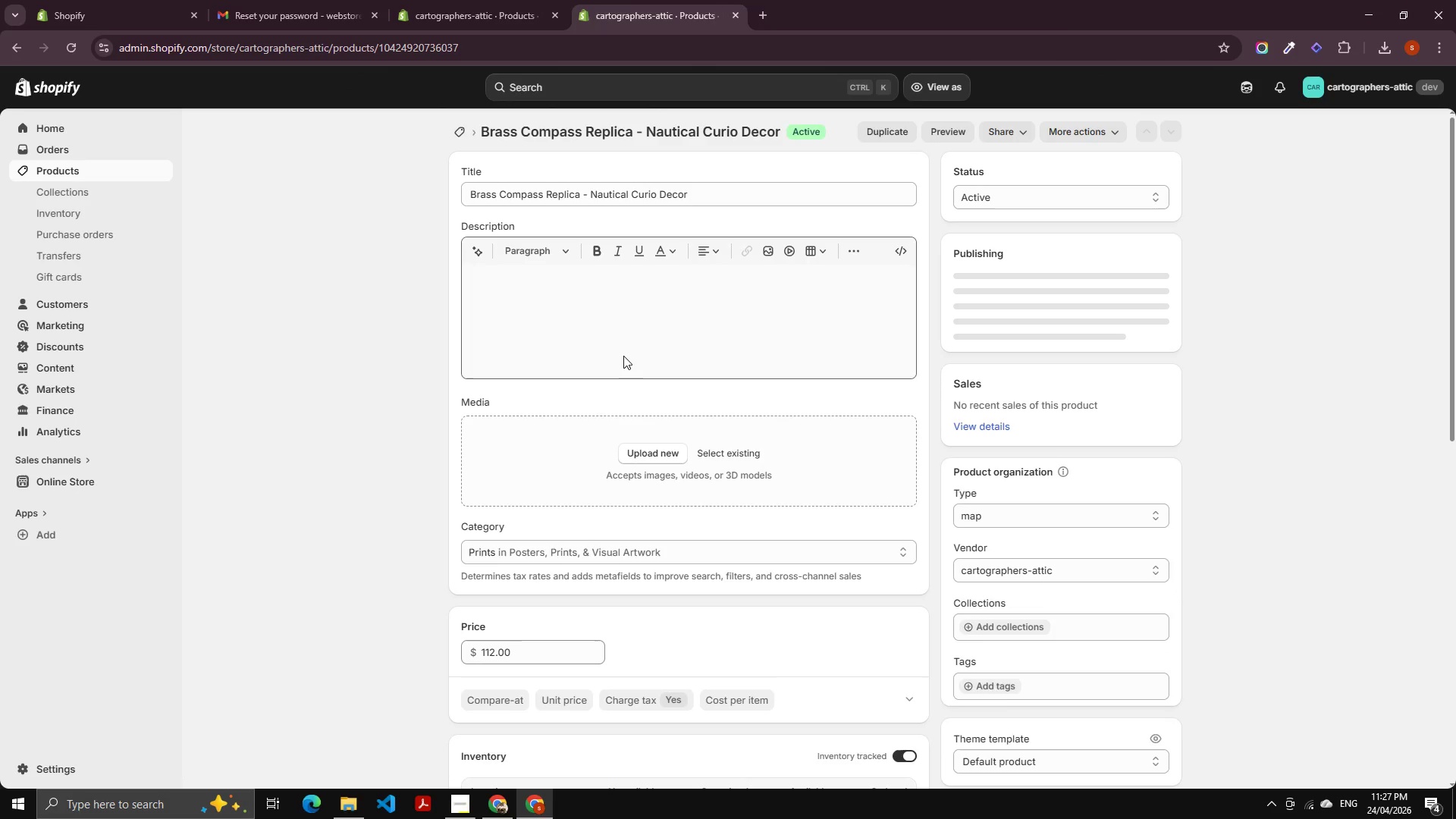 
wait(7.23)
 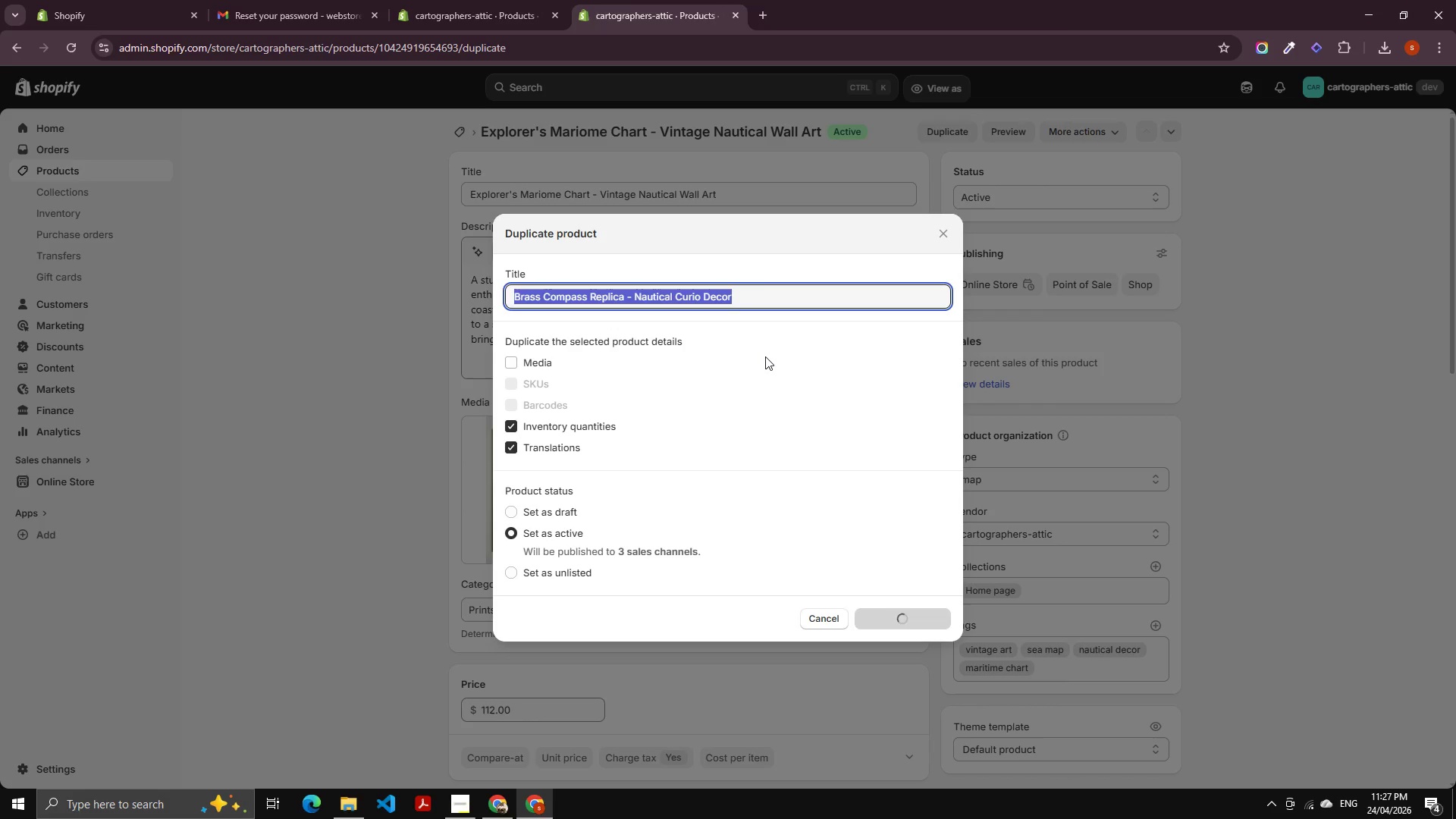 
left_click([673, 336])
 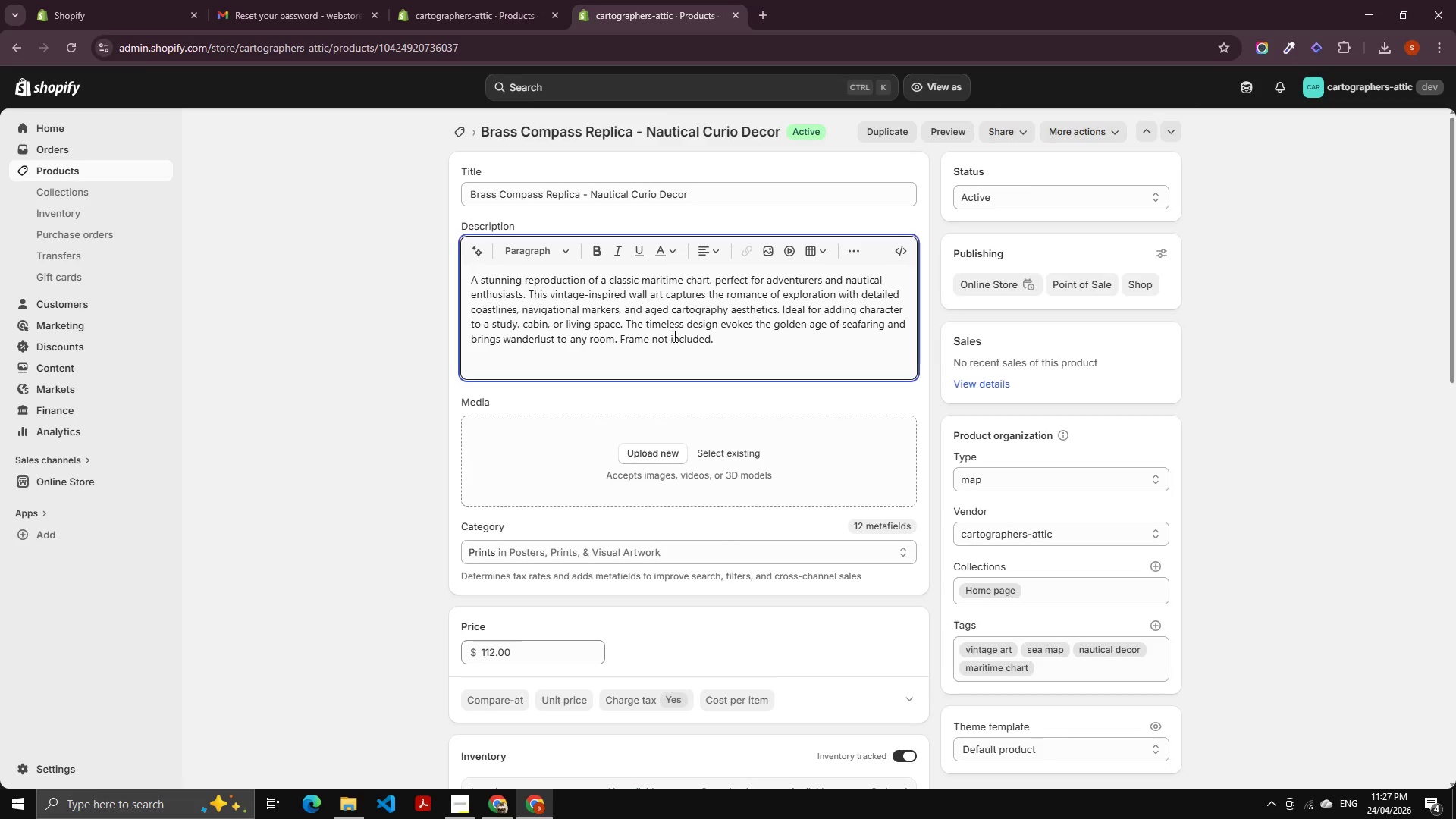 
key(Control+A)
 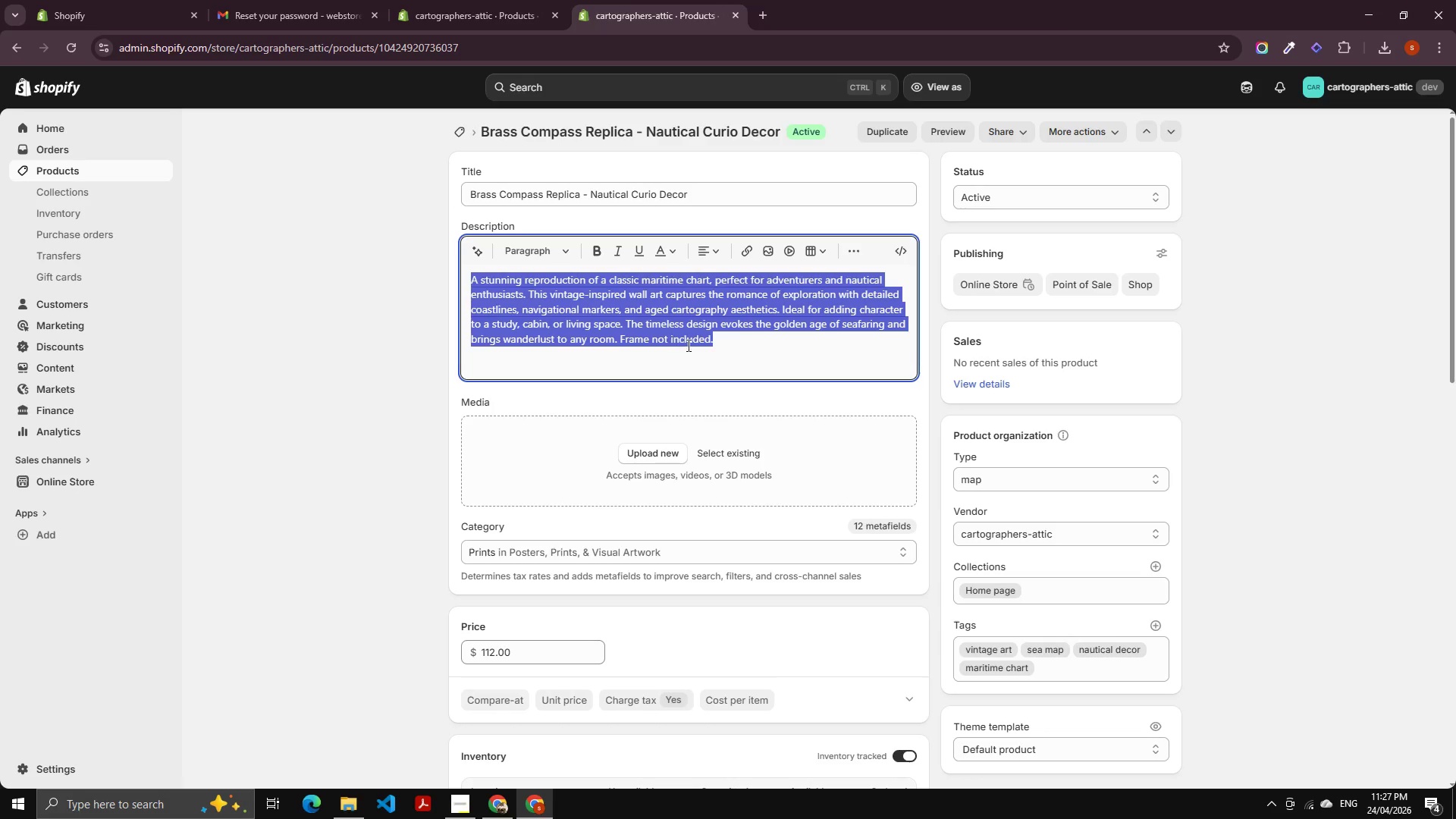 
key(Backspace)
 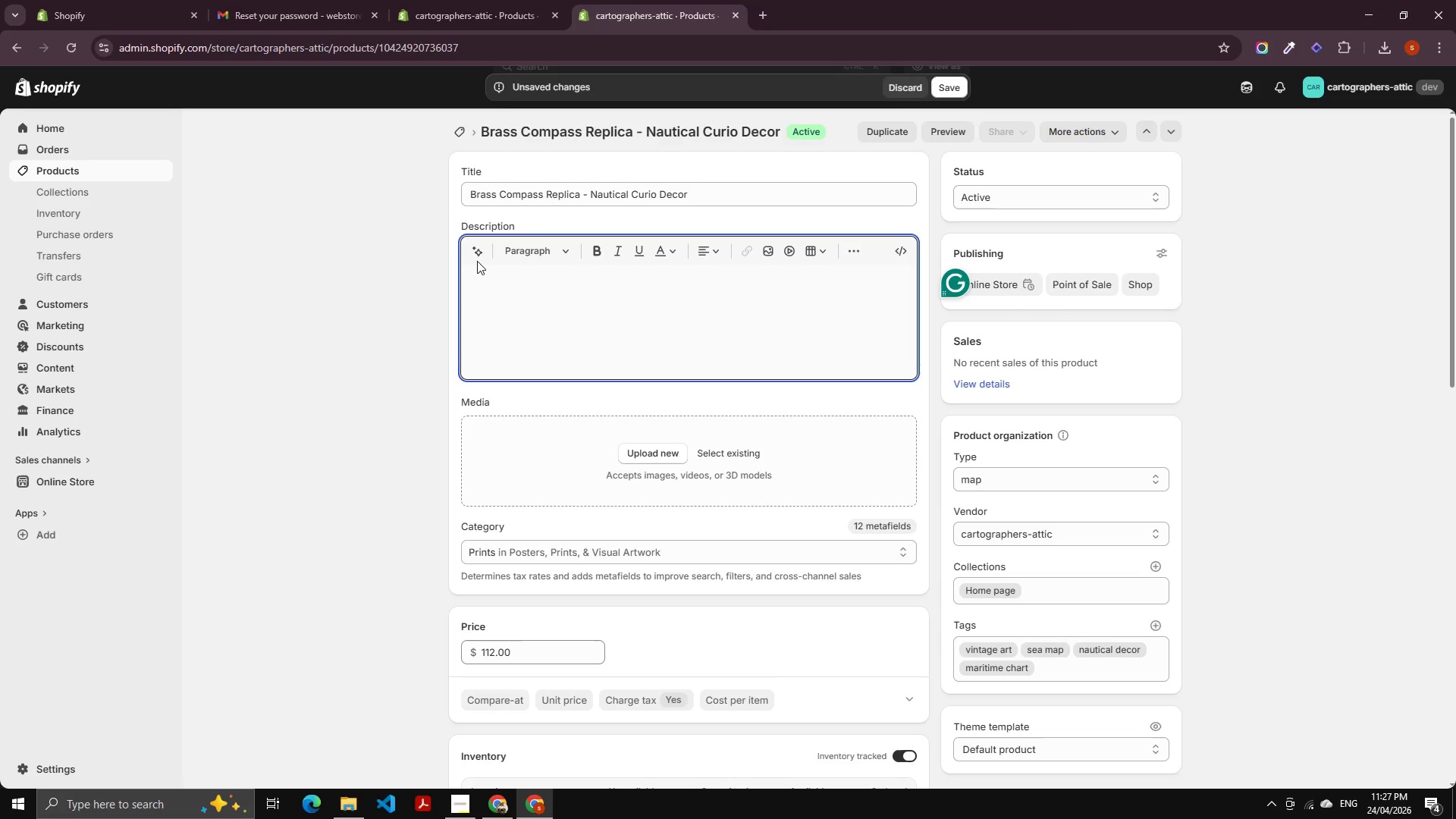 
double_click([478, 256])
 